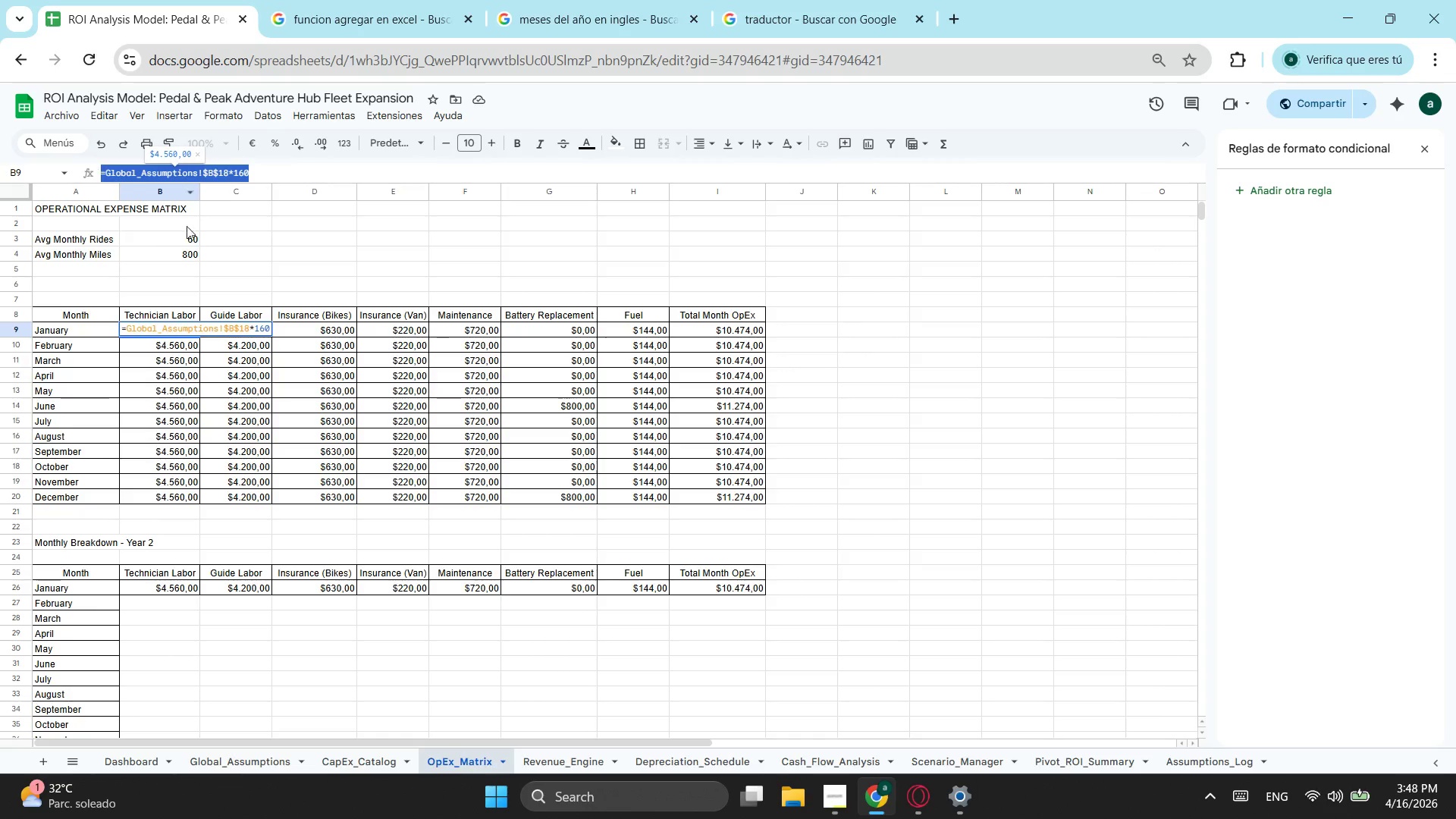 
key(Control+ControlLeft)
 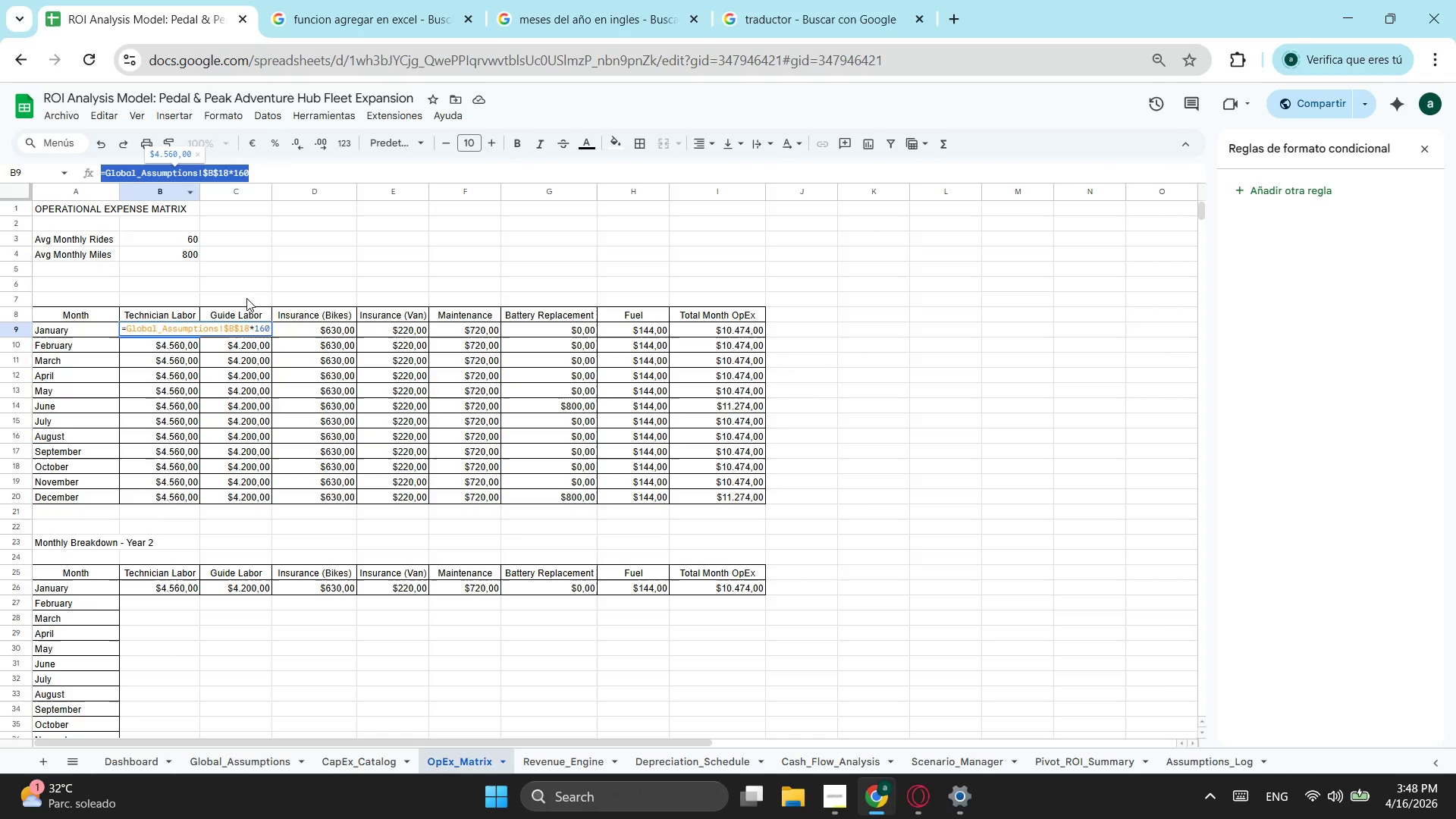 
key(Control+C)
 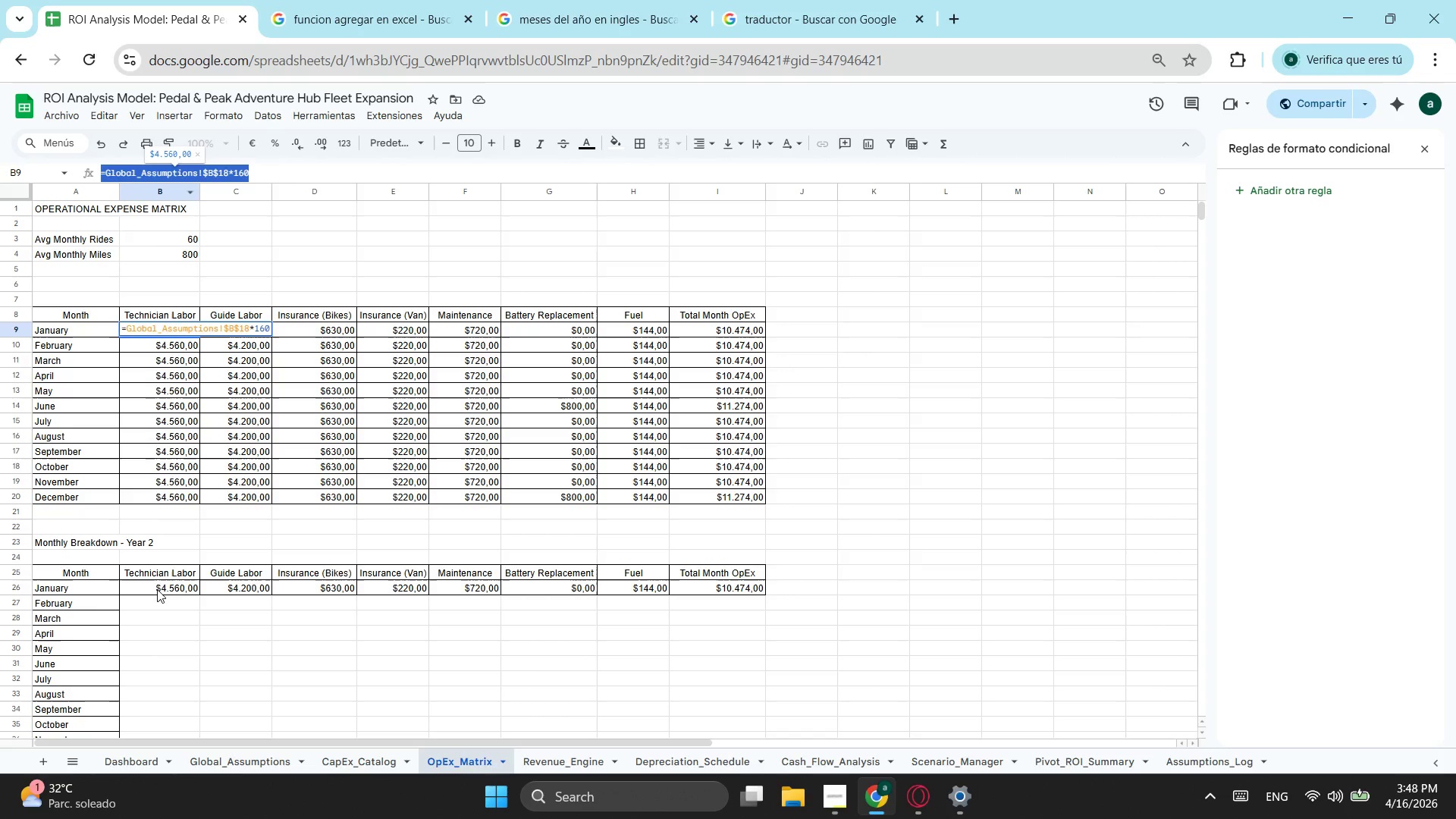 
left_click([175, 582])
 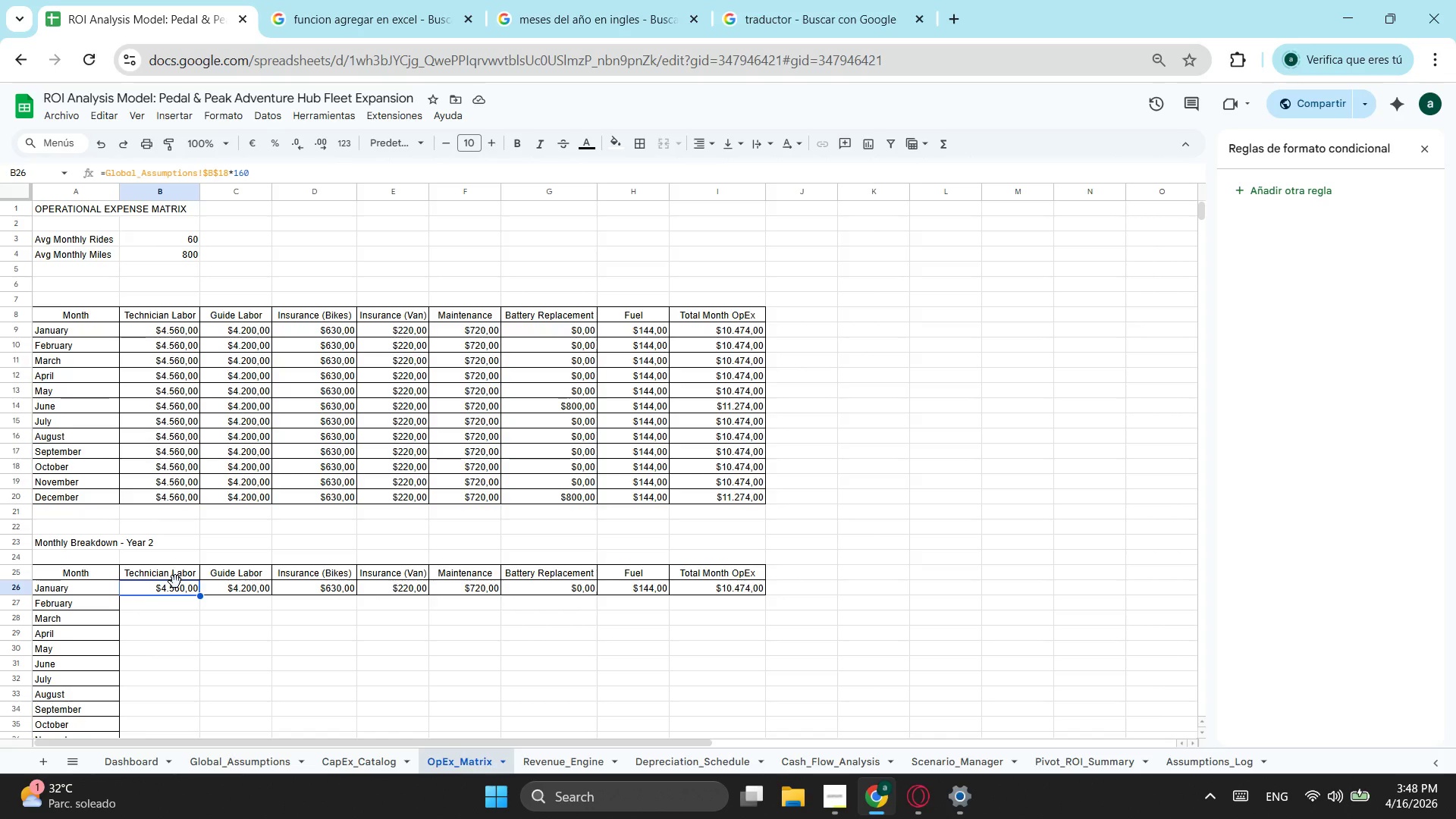 
key(Escape)
 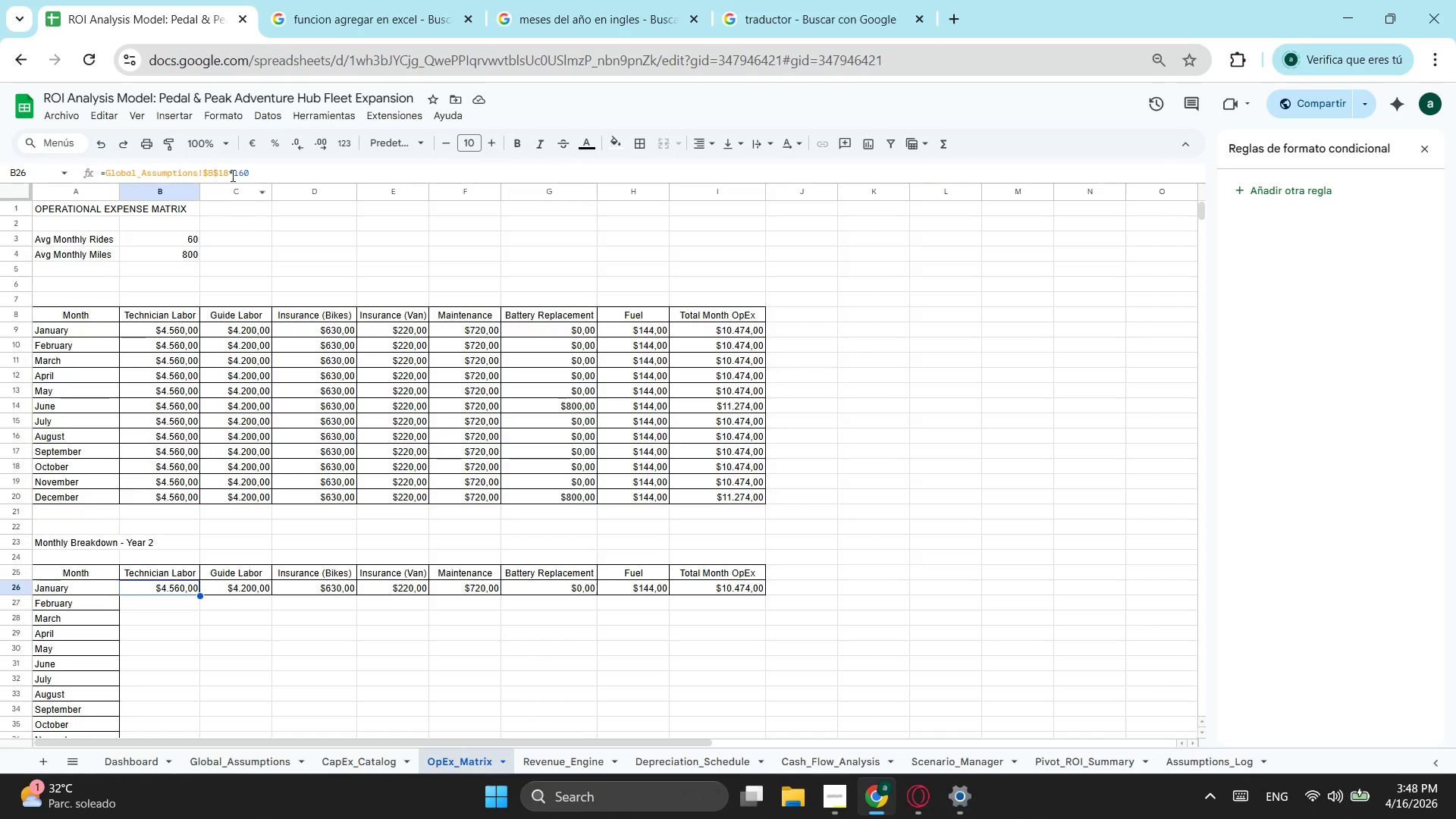 
left_click([229, 168])
 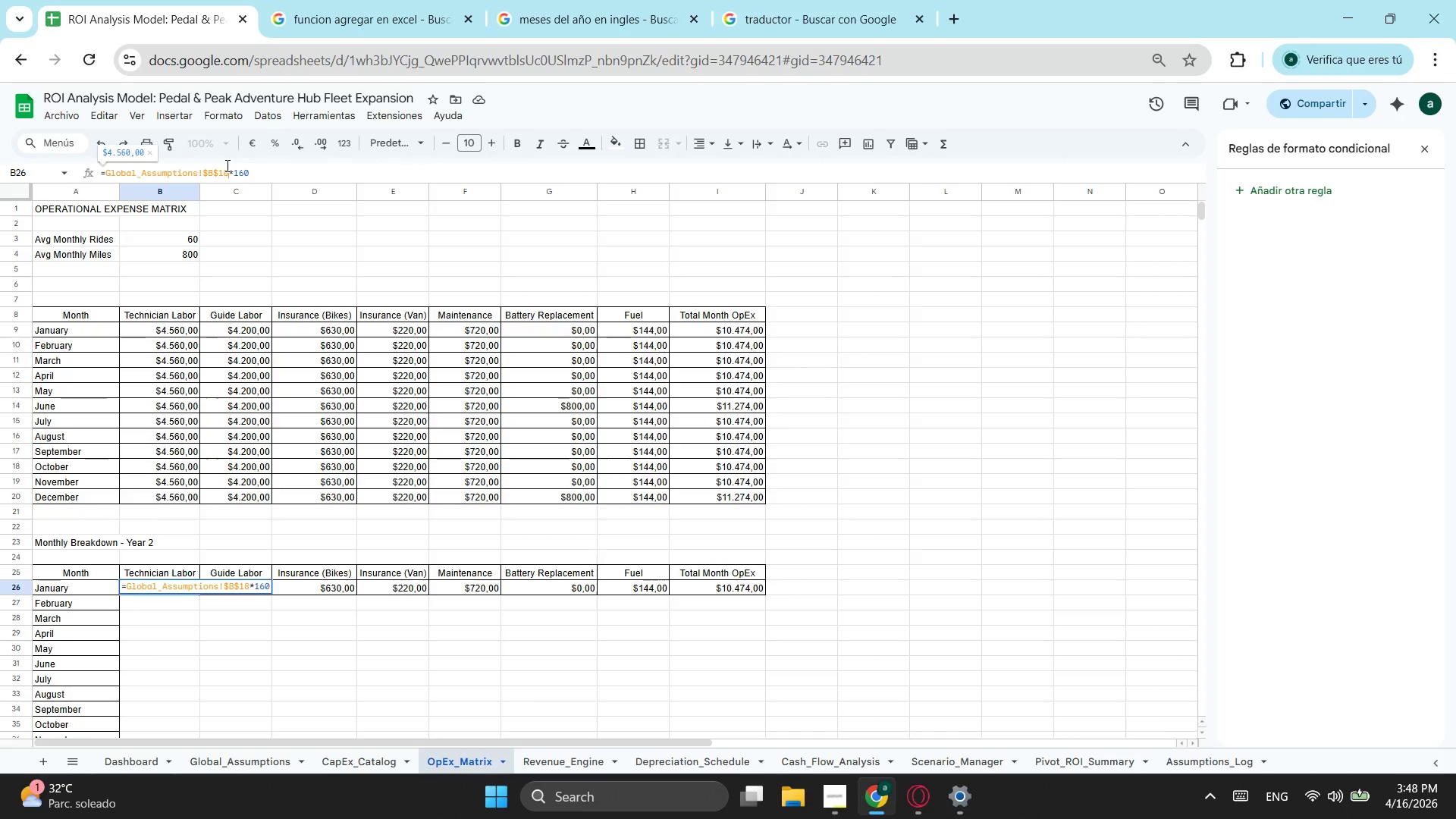 
wait(8.41)
 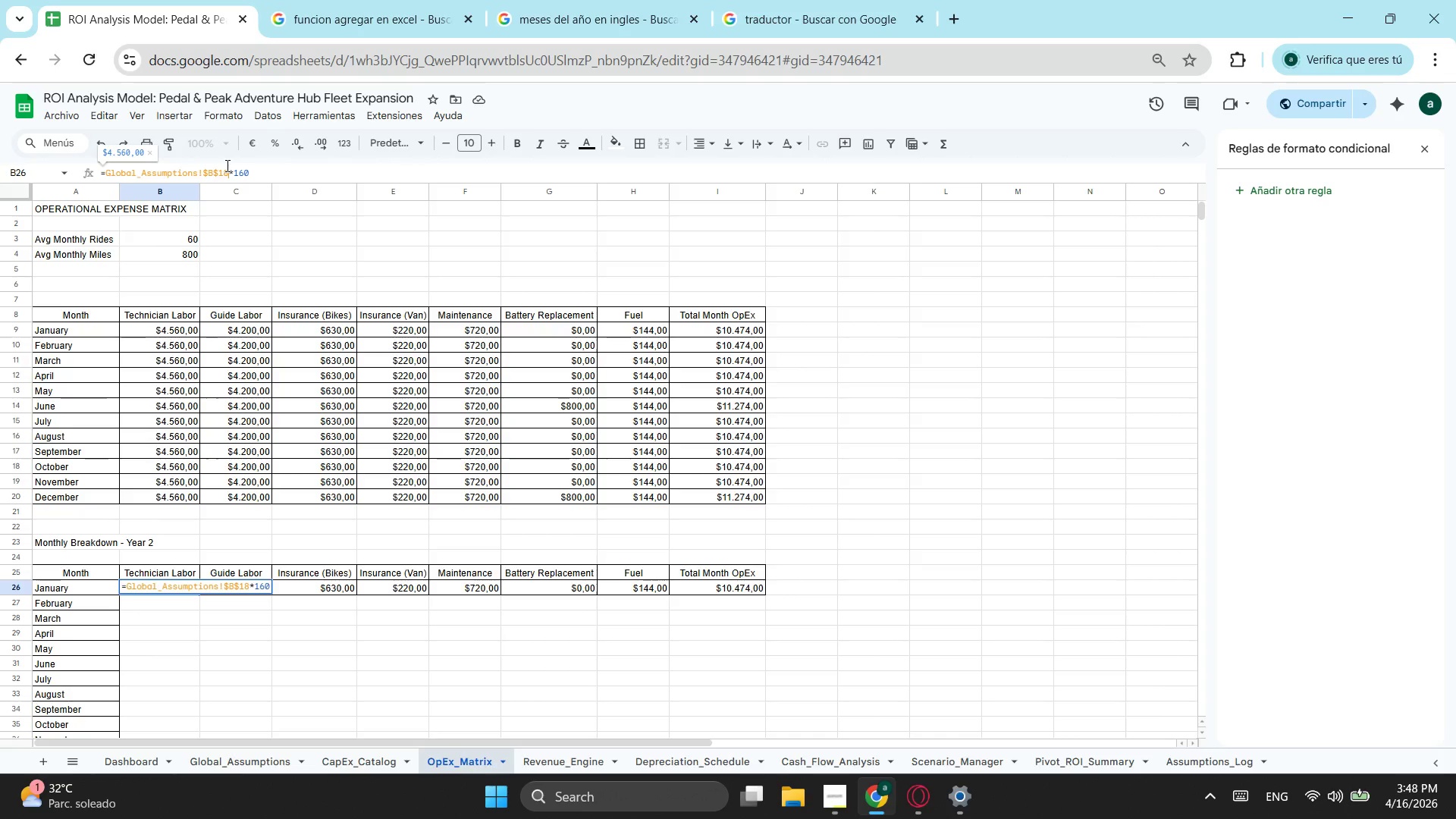 
left_click([116, 168])
 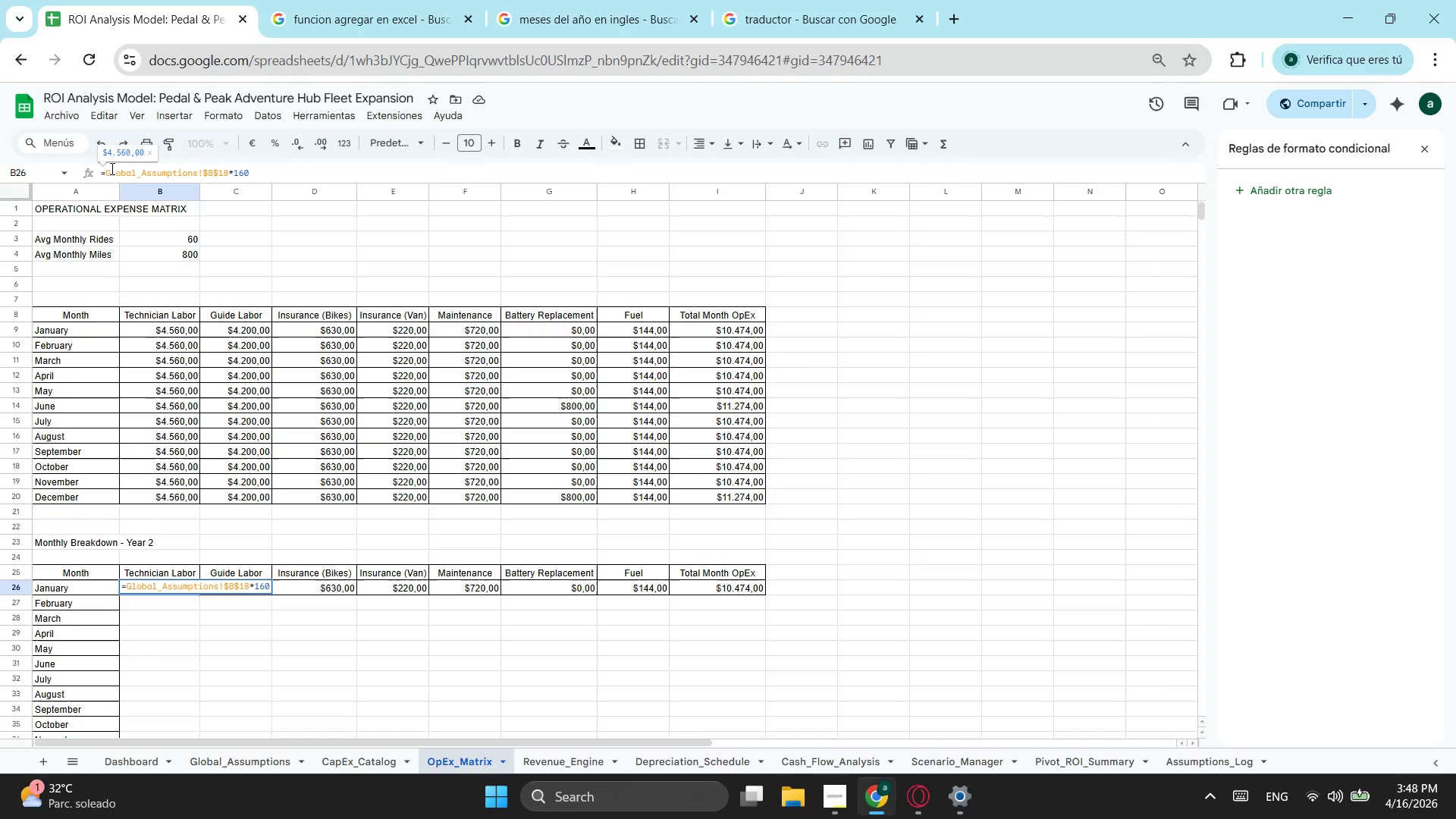 
left_click([111, 168])
 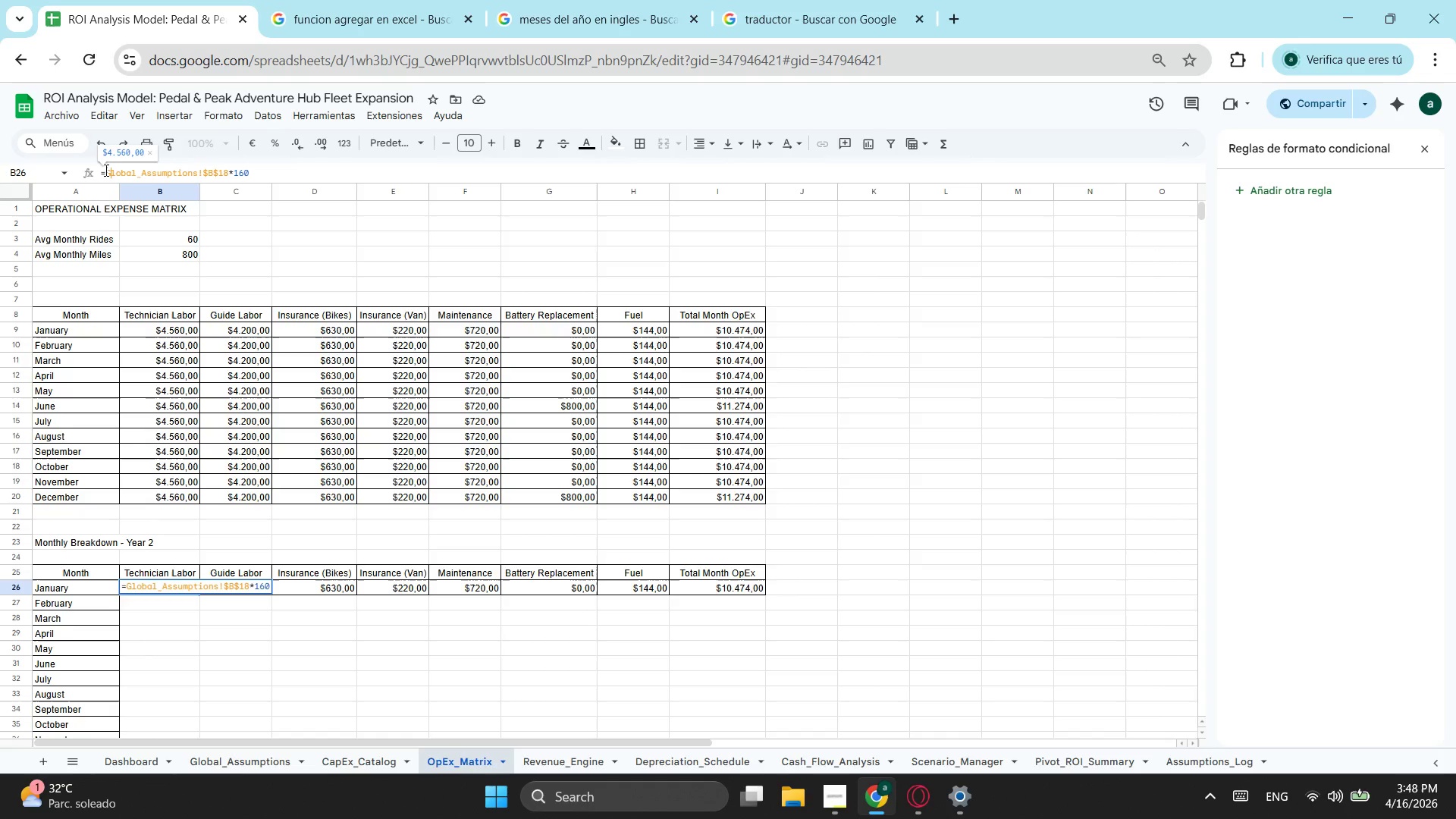 
left_click([105, 170])
 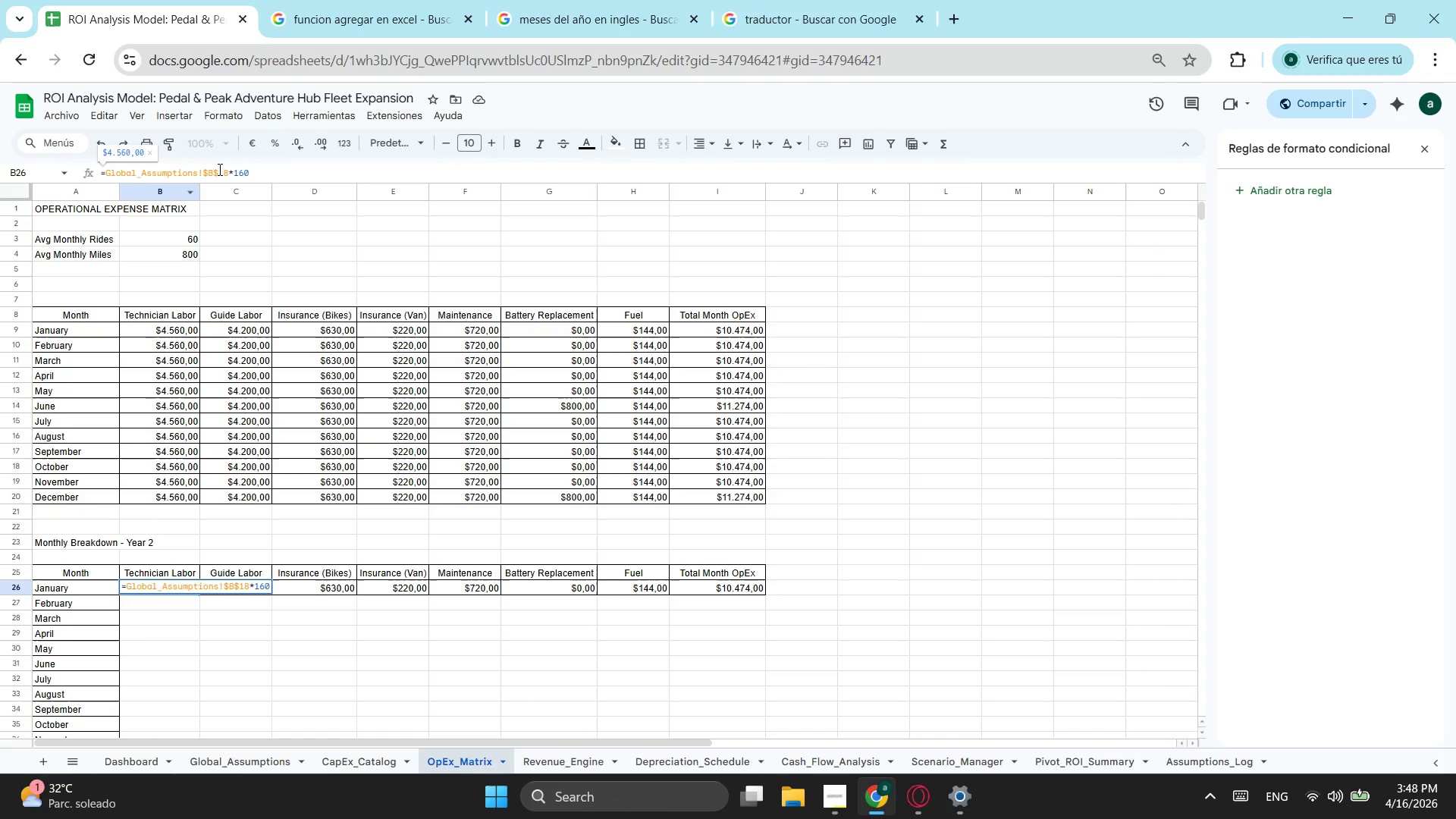 
key(Shift+9)
 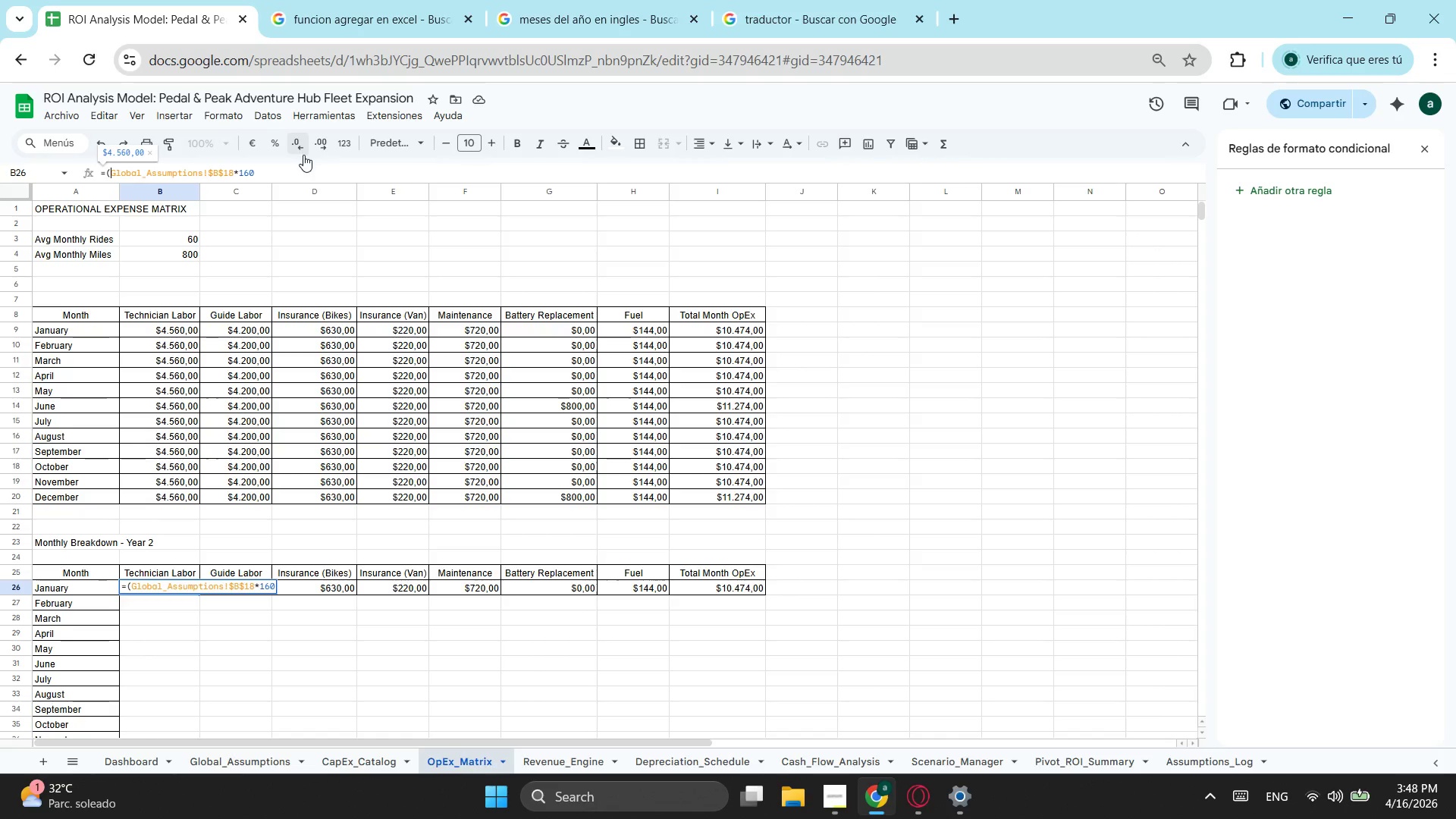 
left_click([283, 171])
 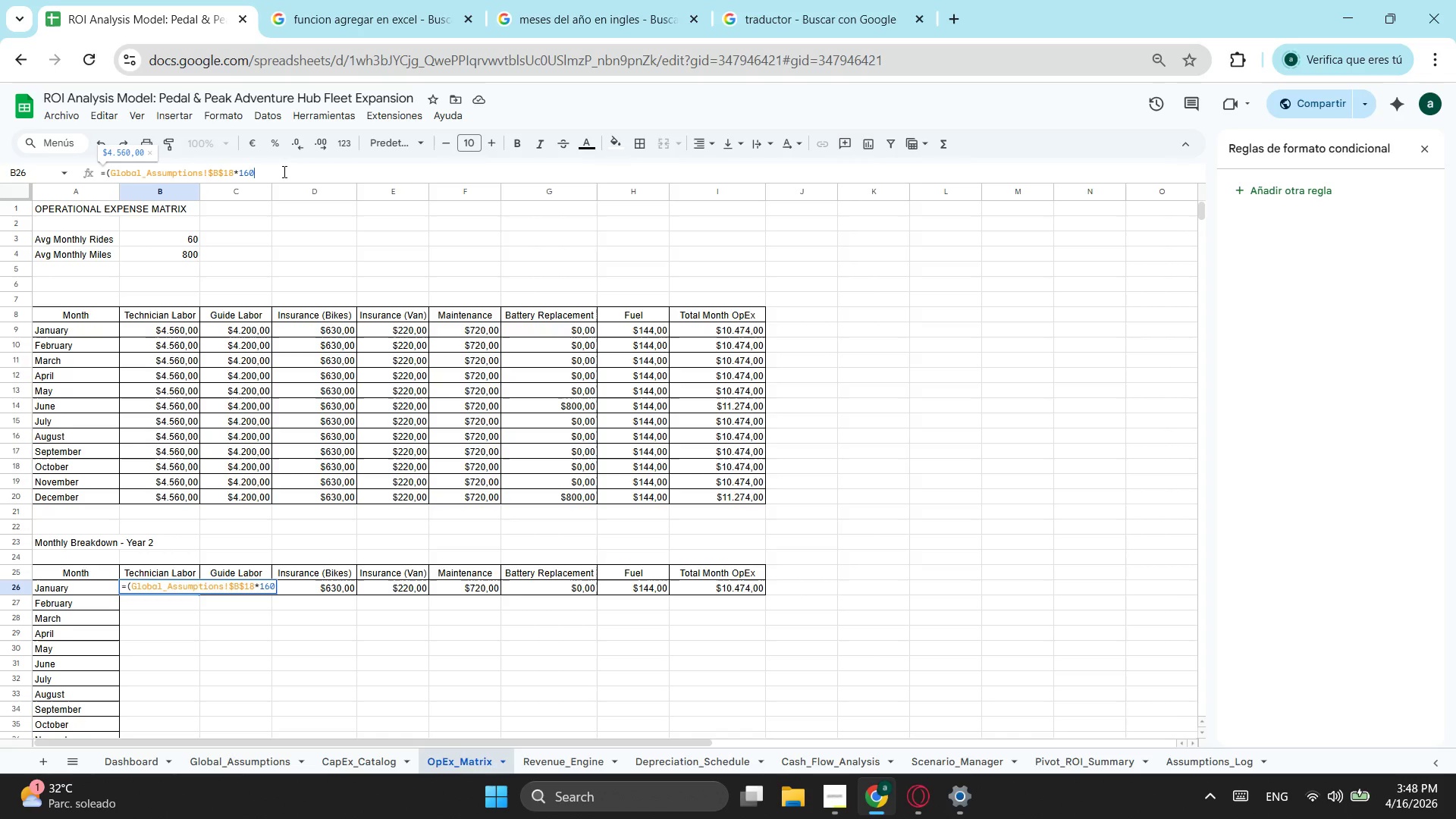 
key(Shift+F11)
 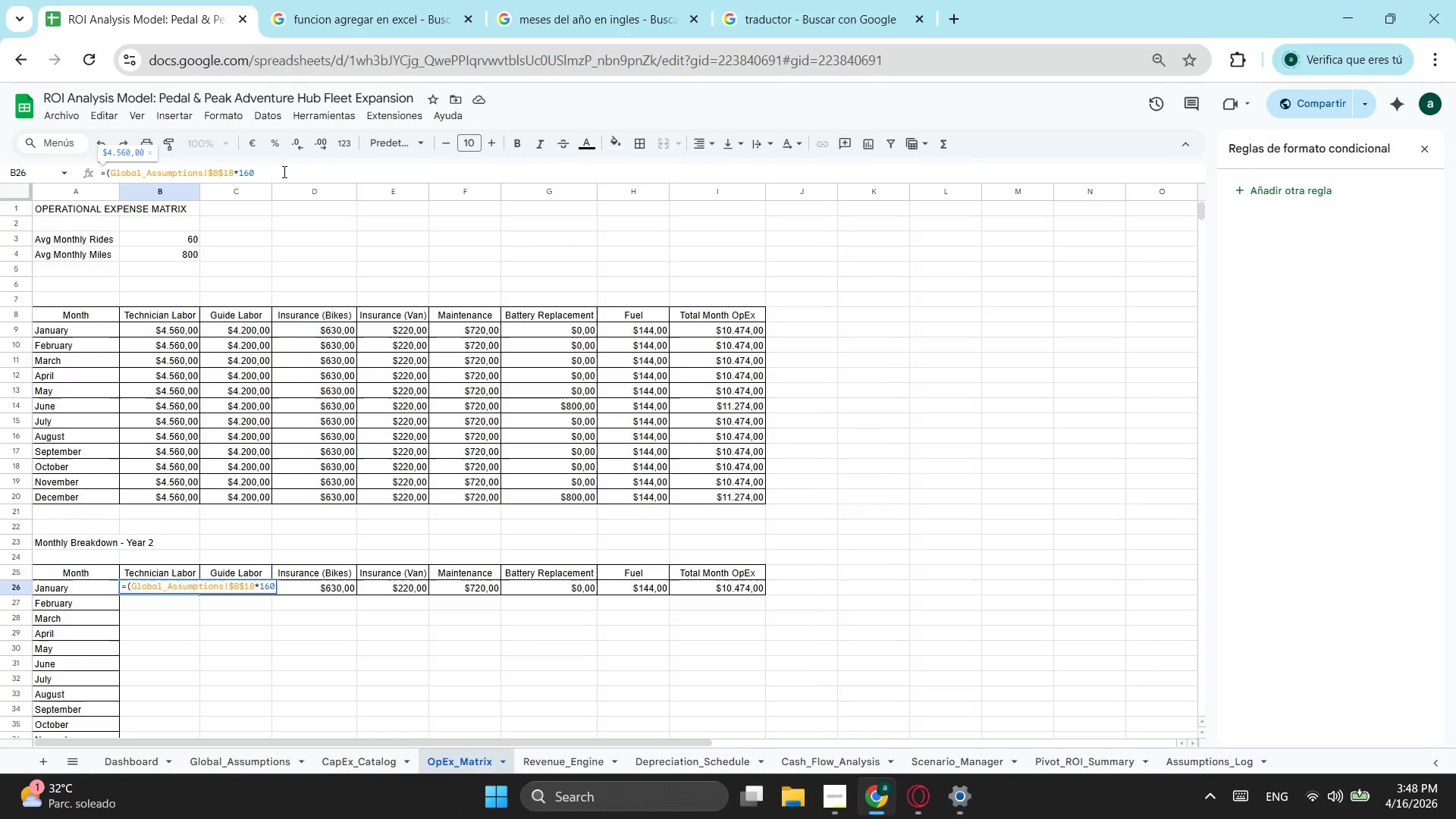 
key(Shift+0)
 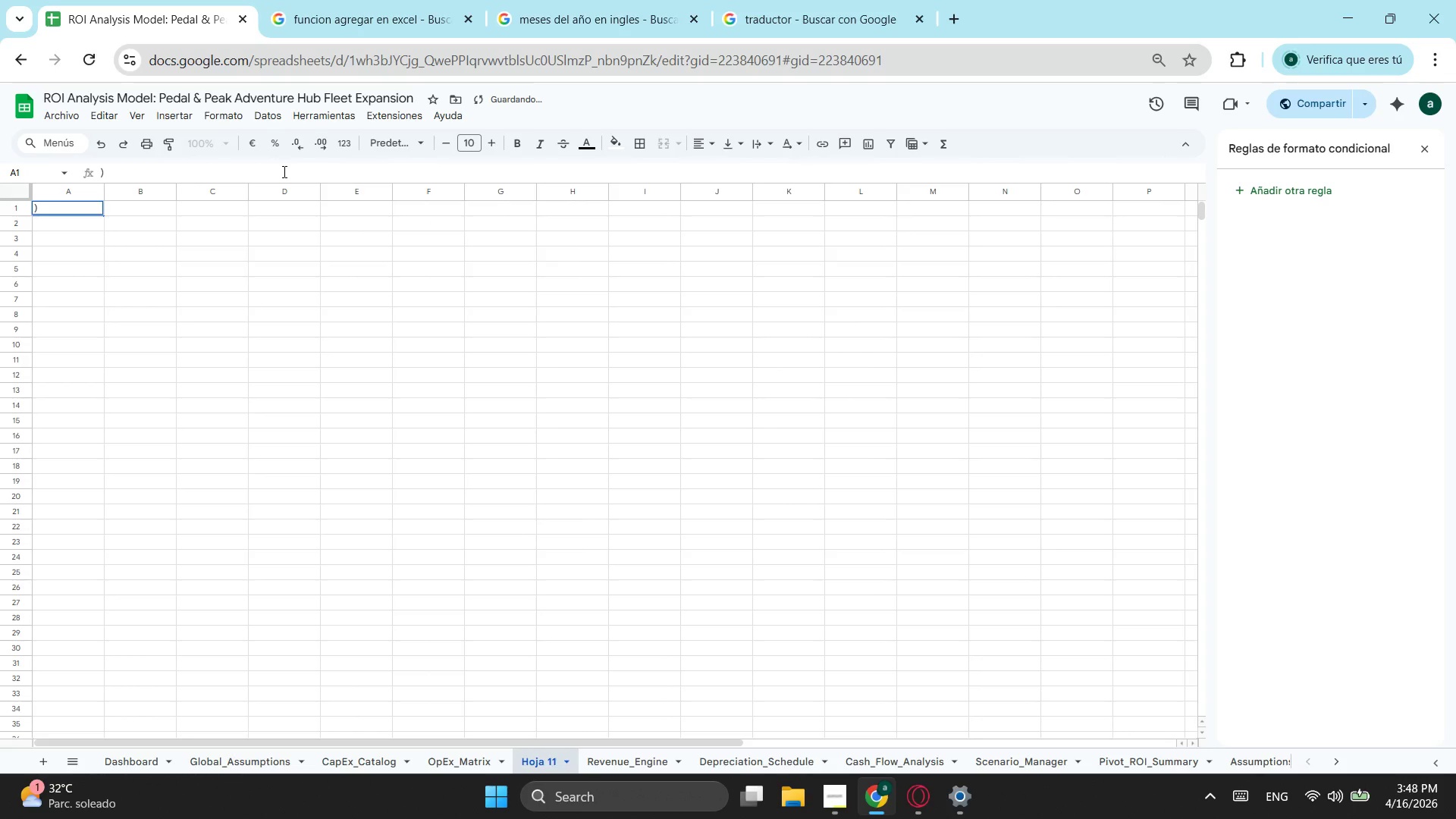 
key(Backspace)
 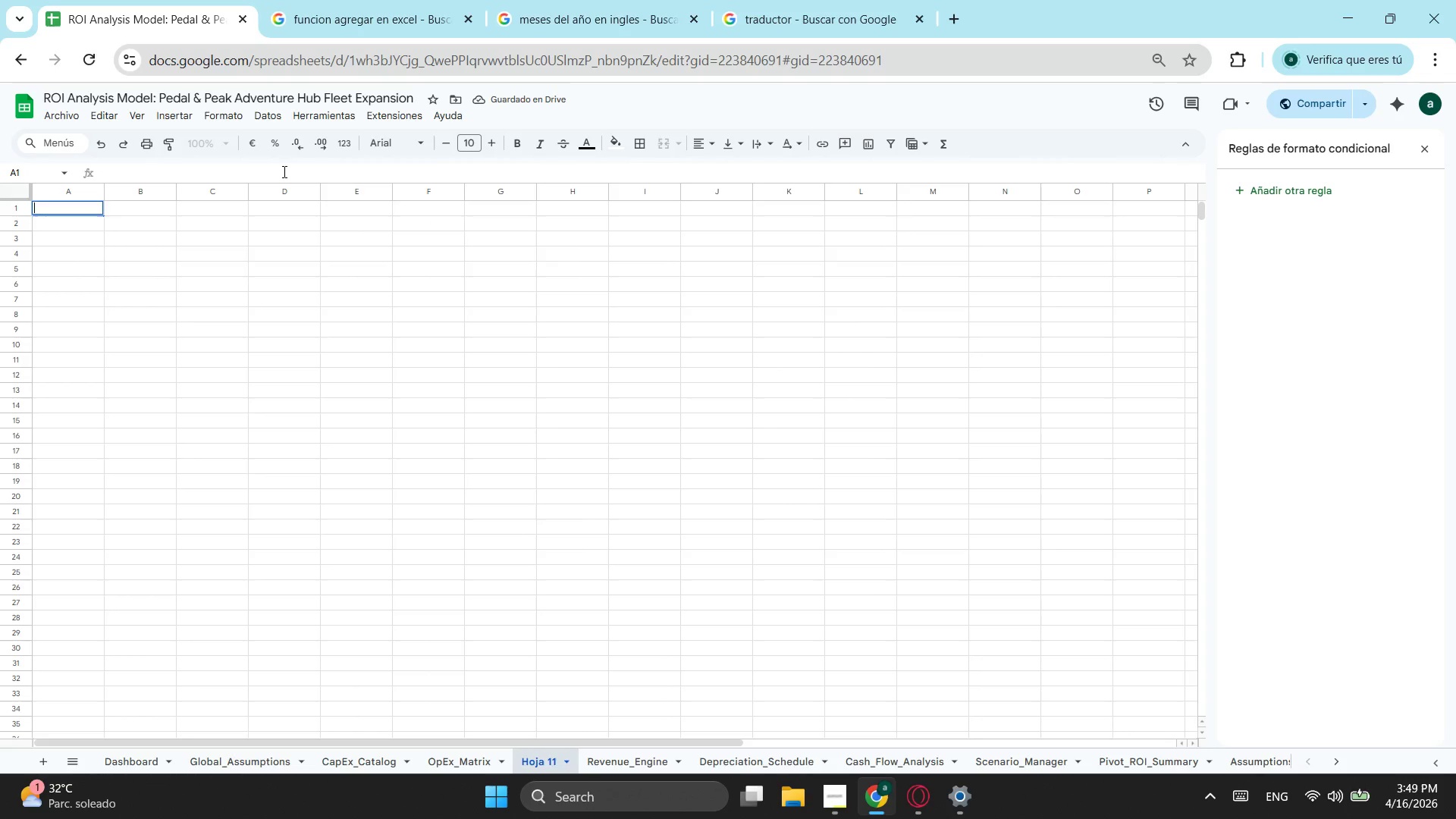 
key(Control+ControlLeft)
 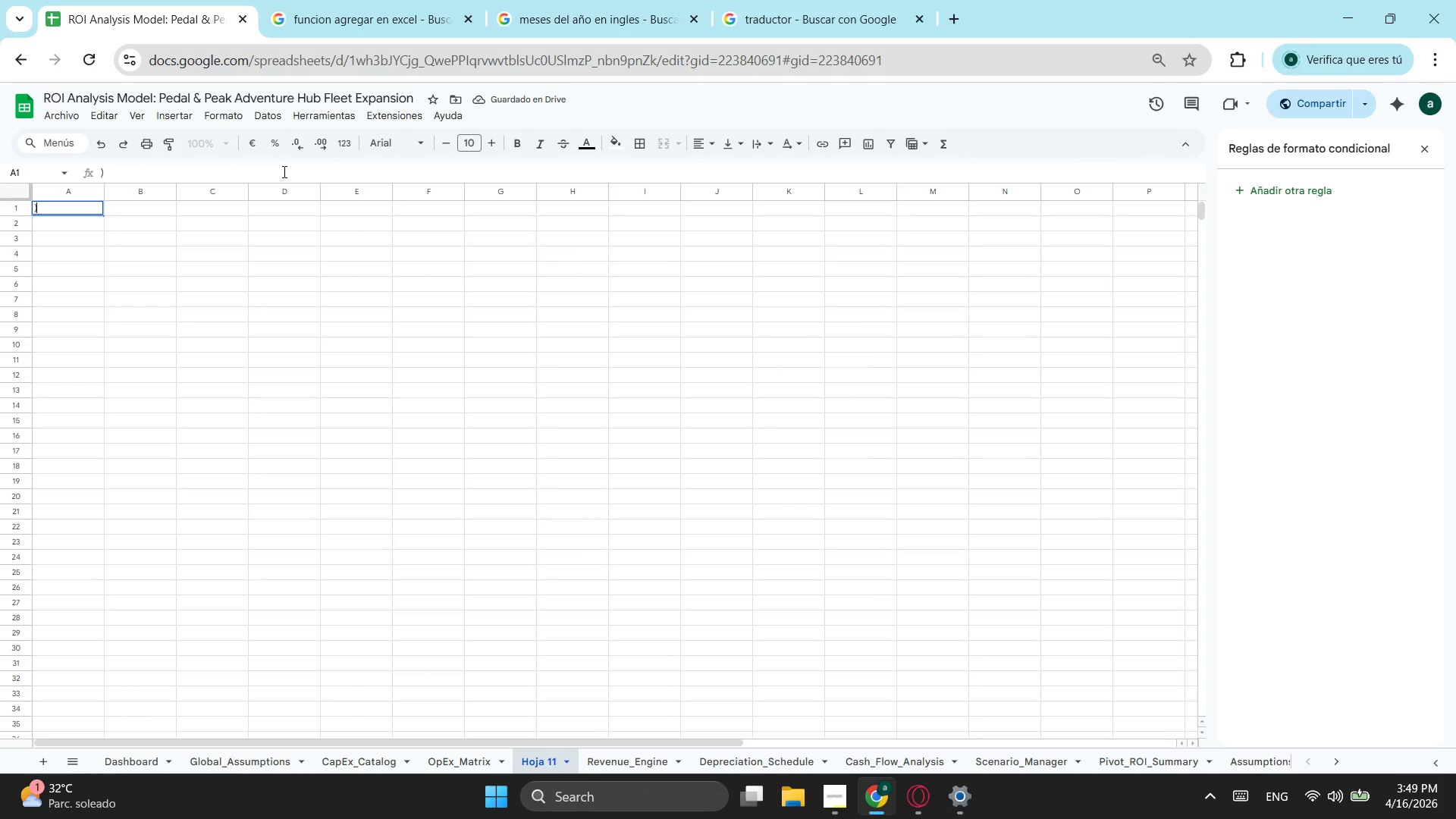 
key(Control+Z)
 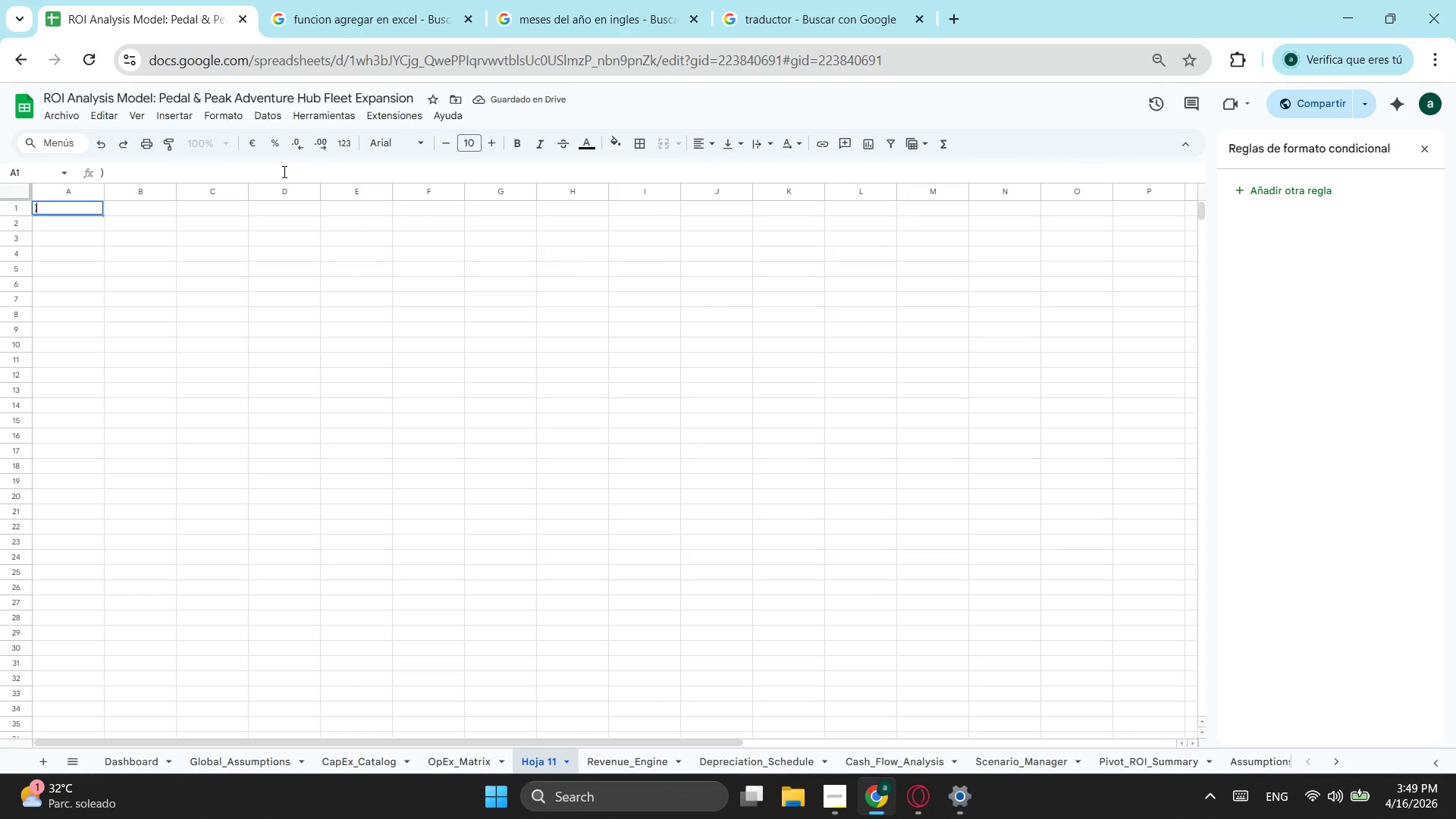 
key(Control+ControlLeft)
 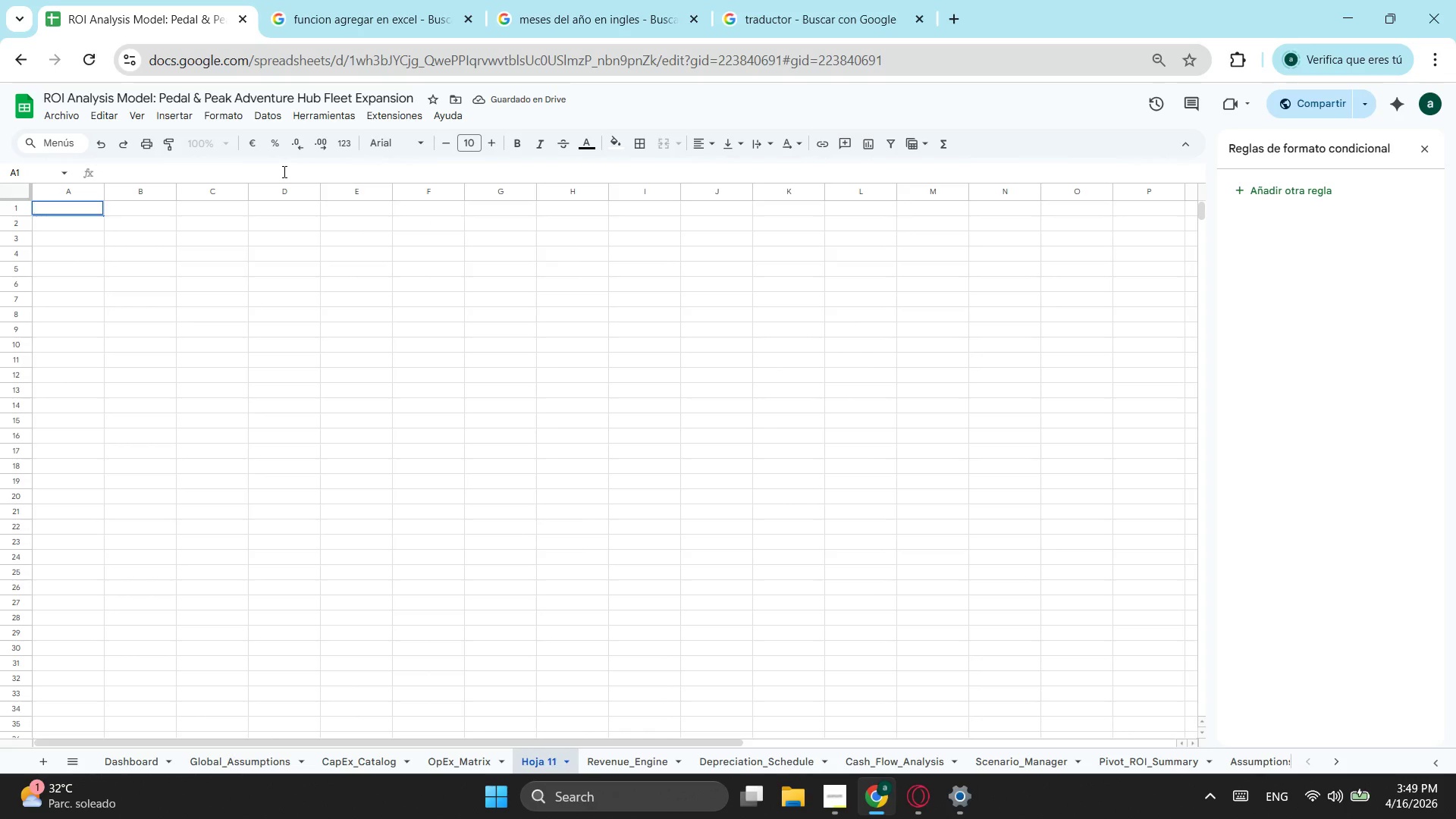 
key(Control+Z)
 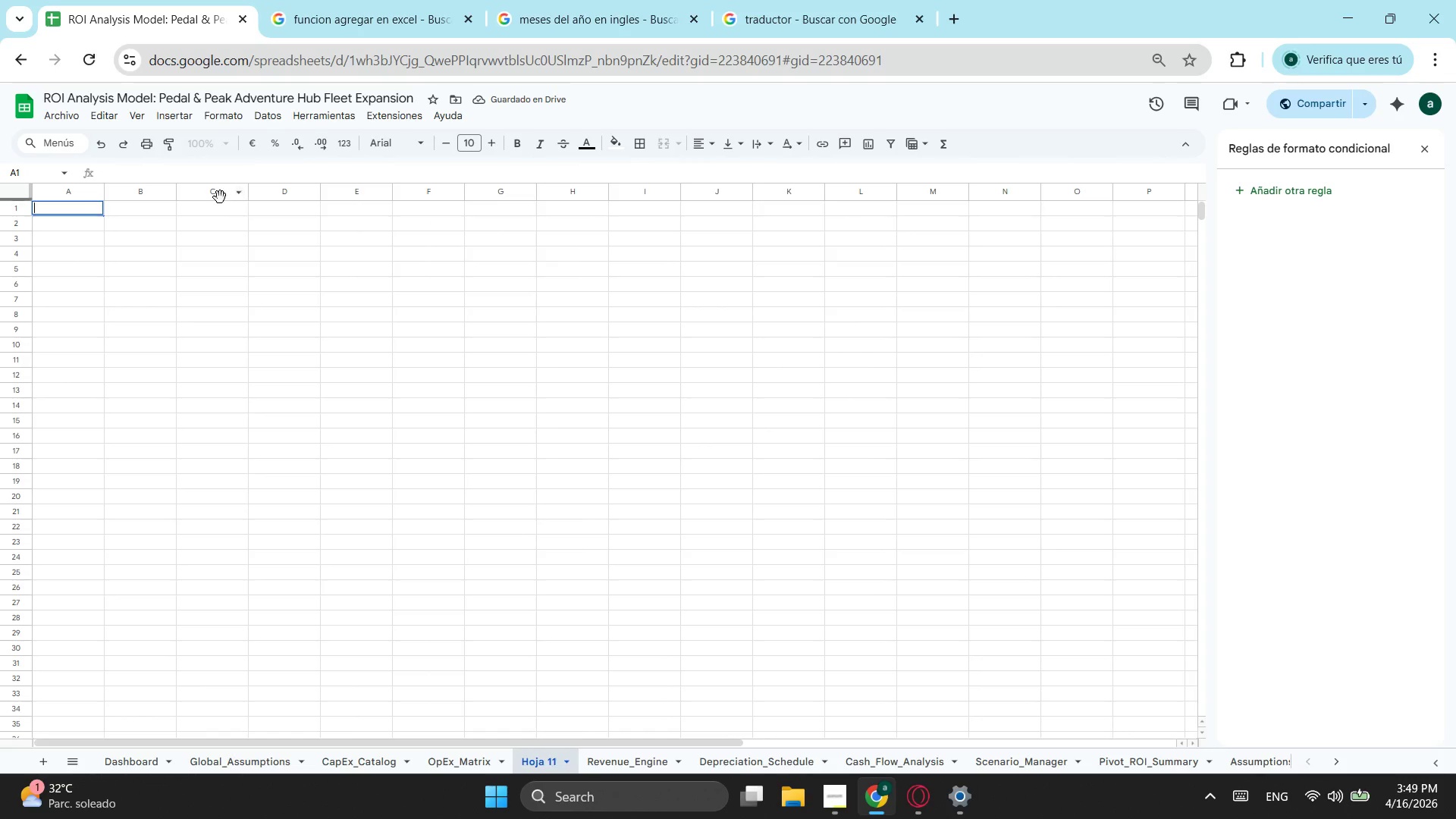 
key(Control+ControlLeft)
 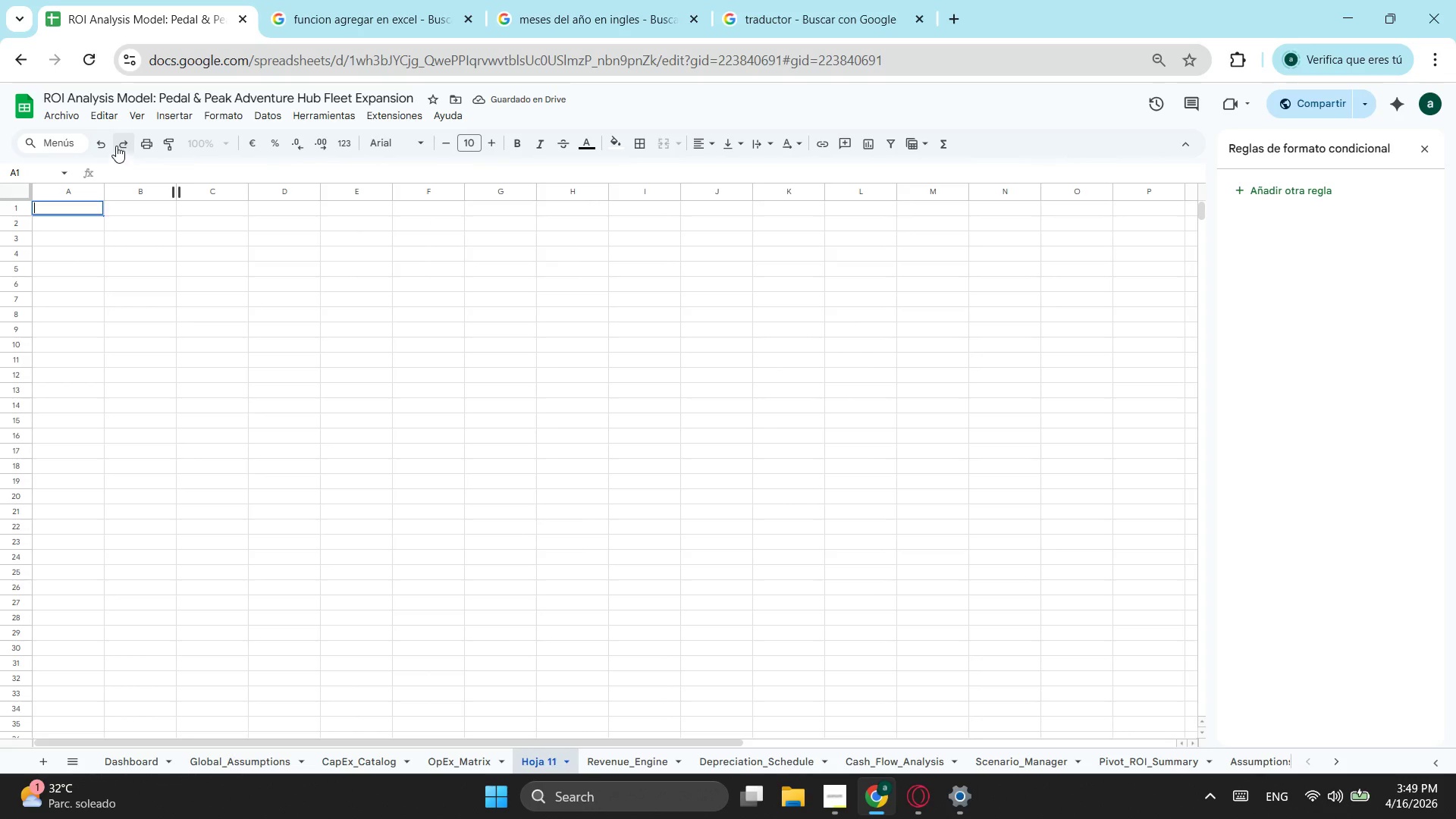 
key(Control+Z)
 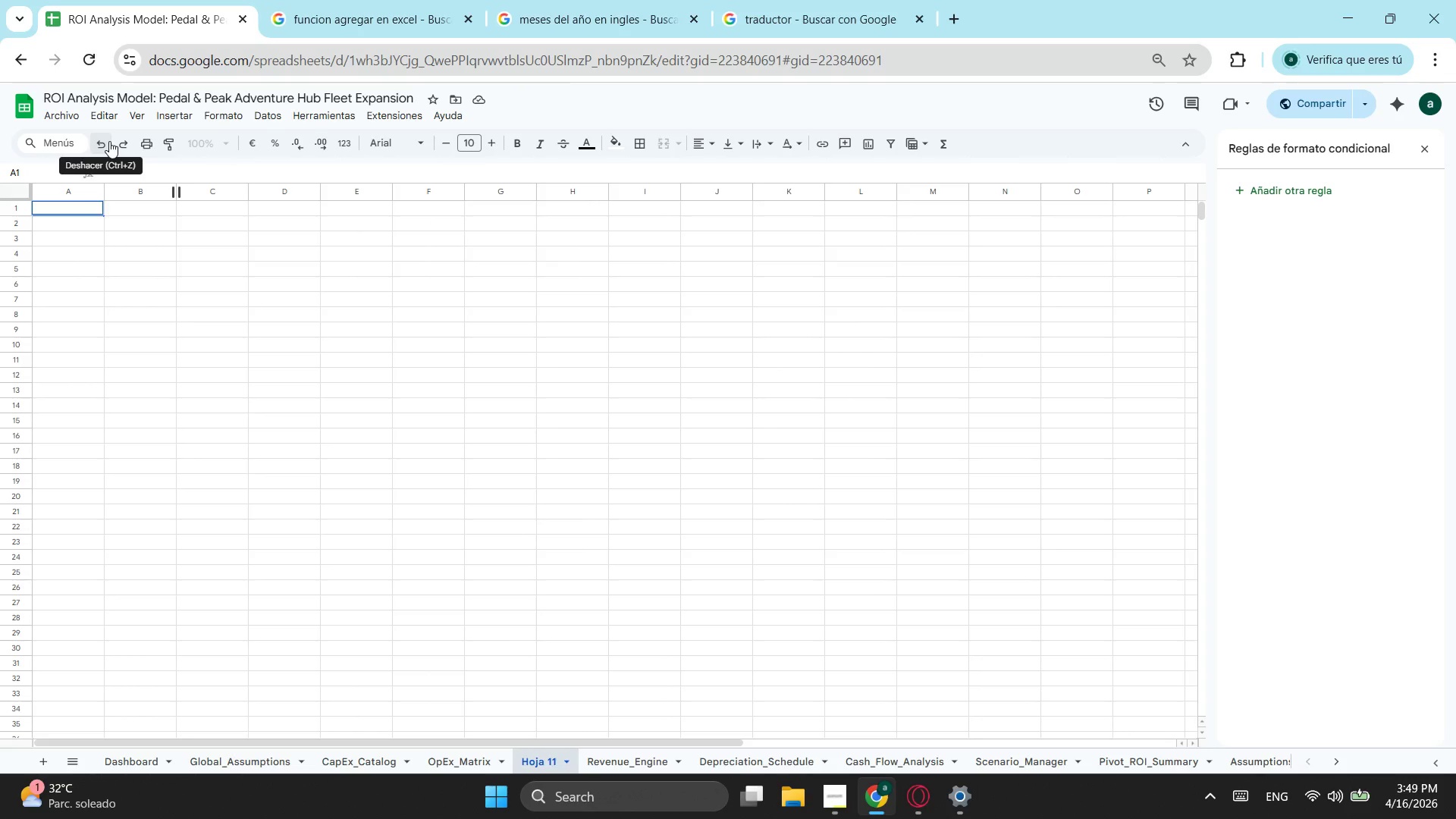 
left_click([109, 141])
 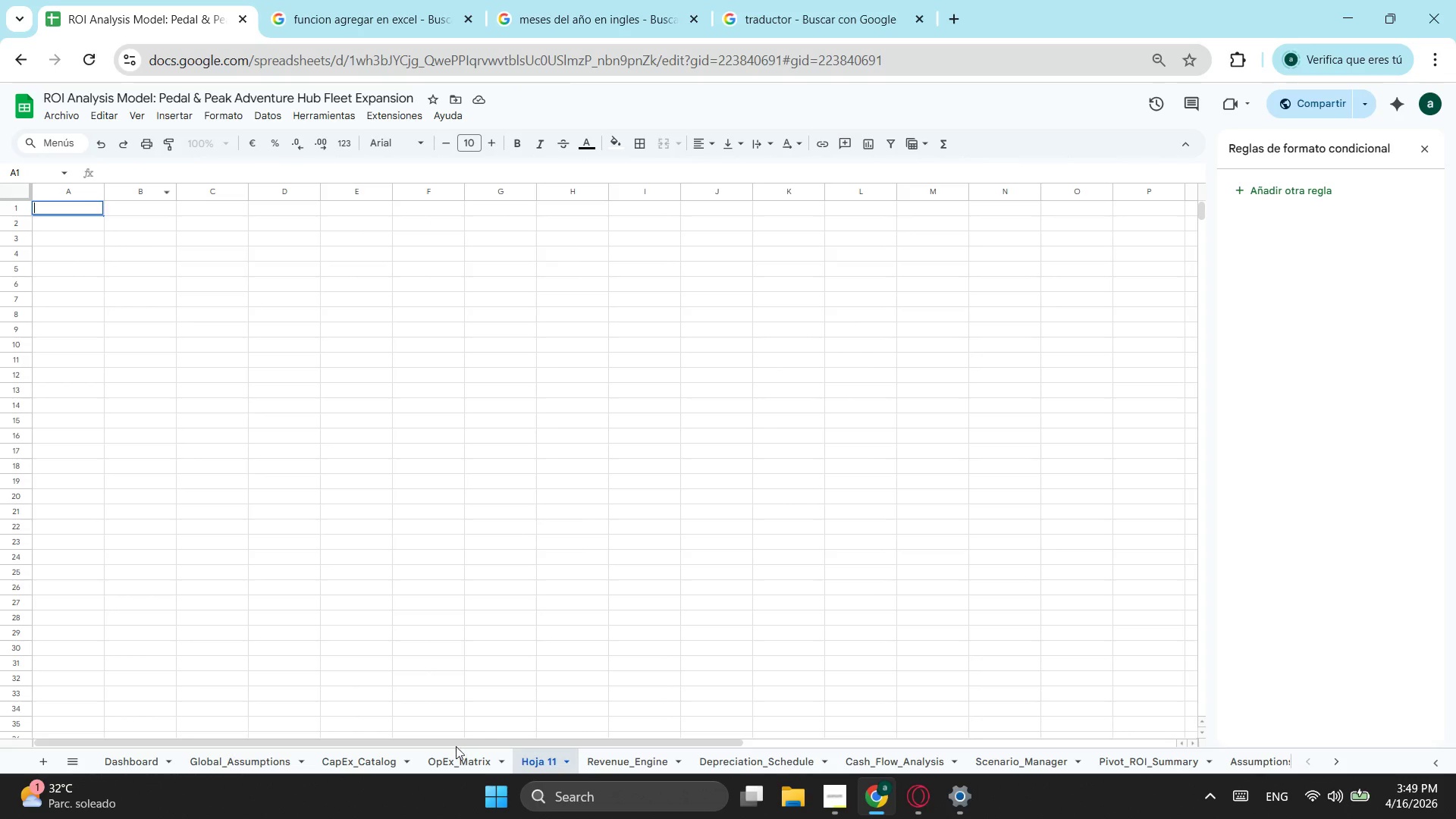 
left_click([468, 759])
 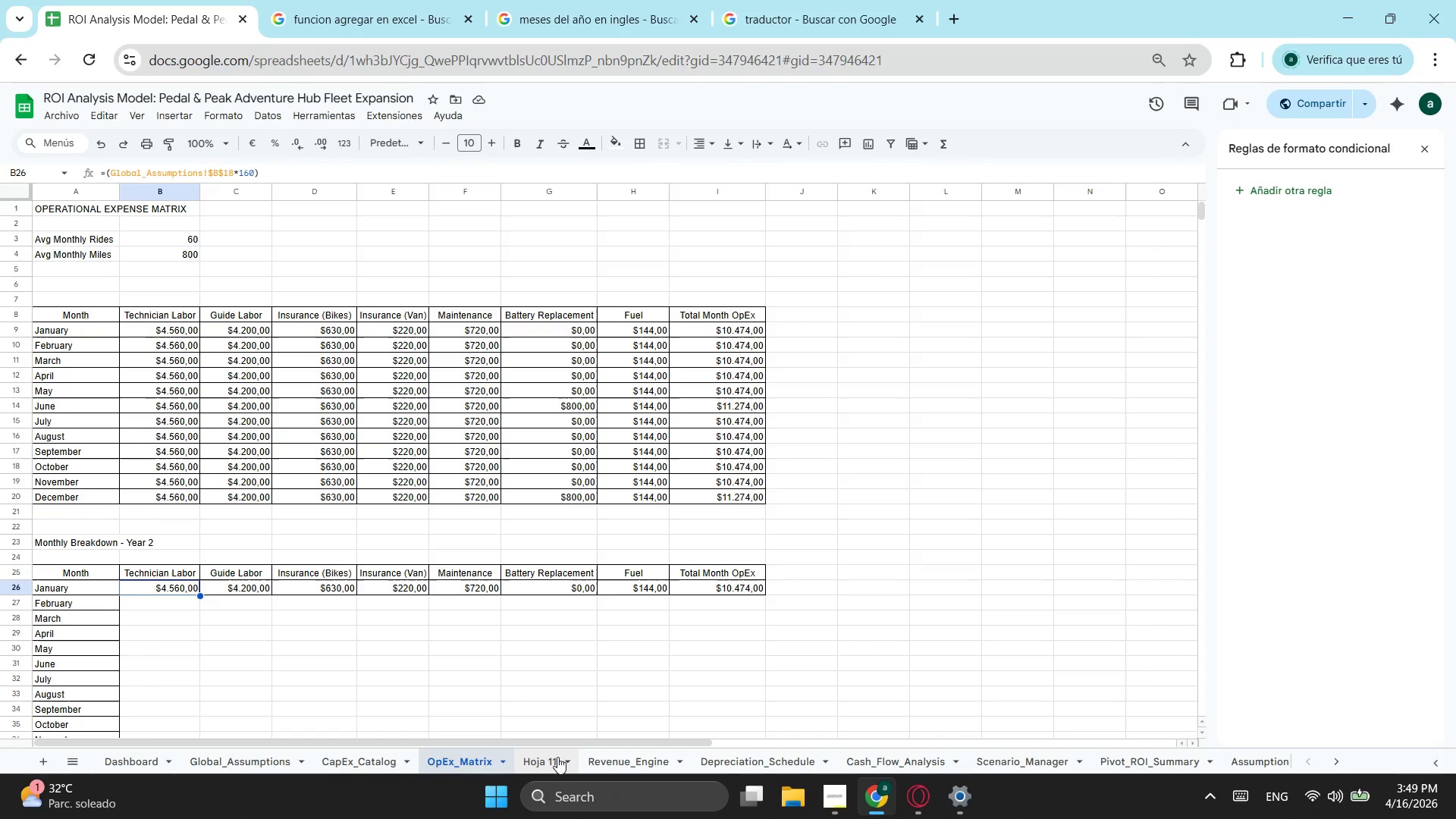 
wait(5.56)
 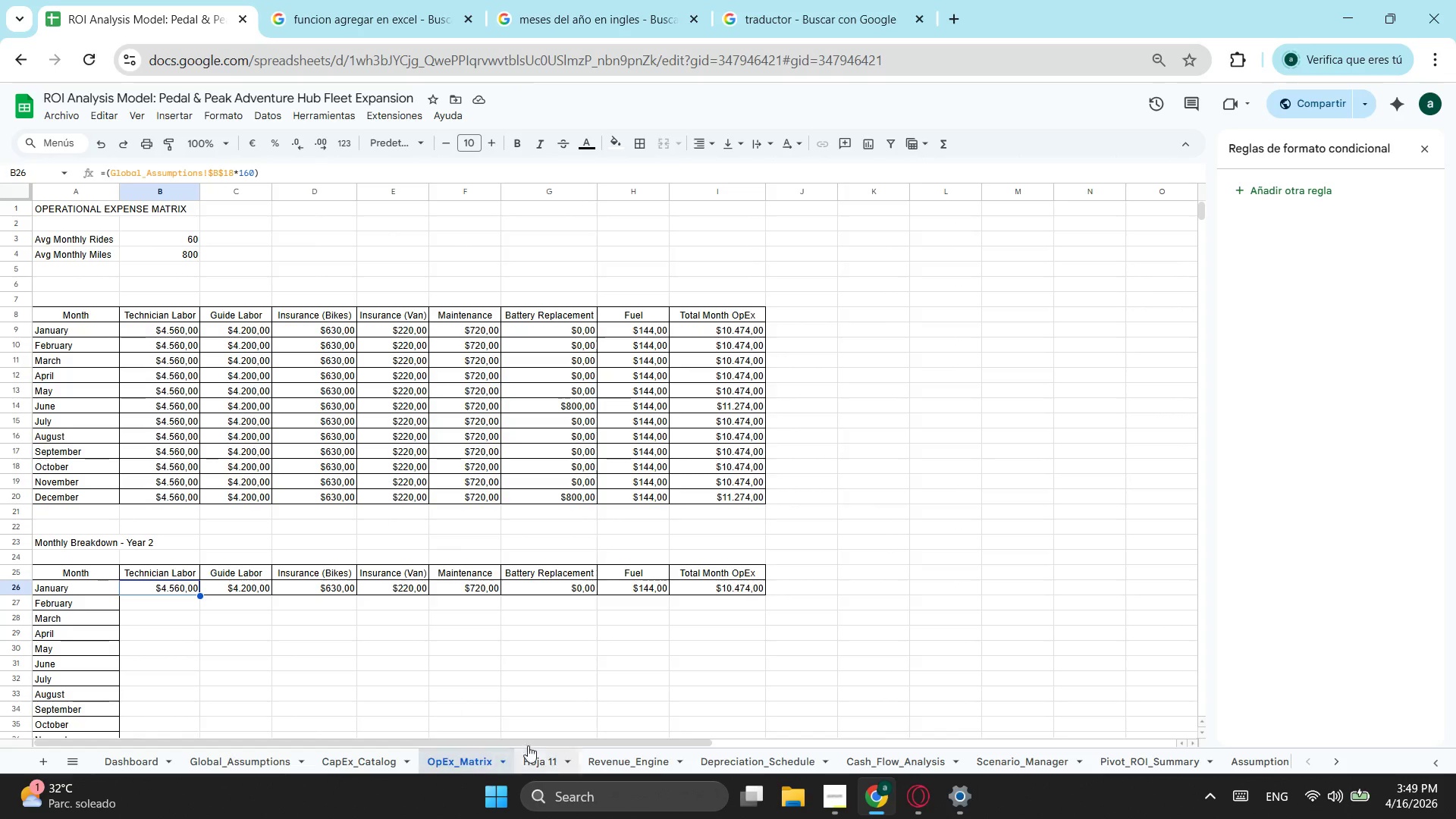 
right_click([557, 757])
 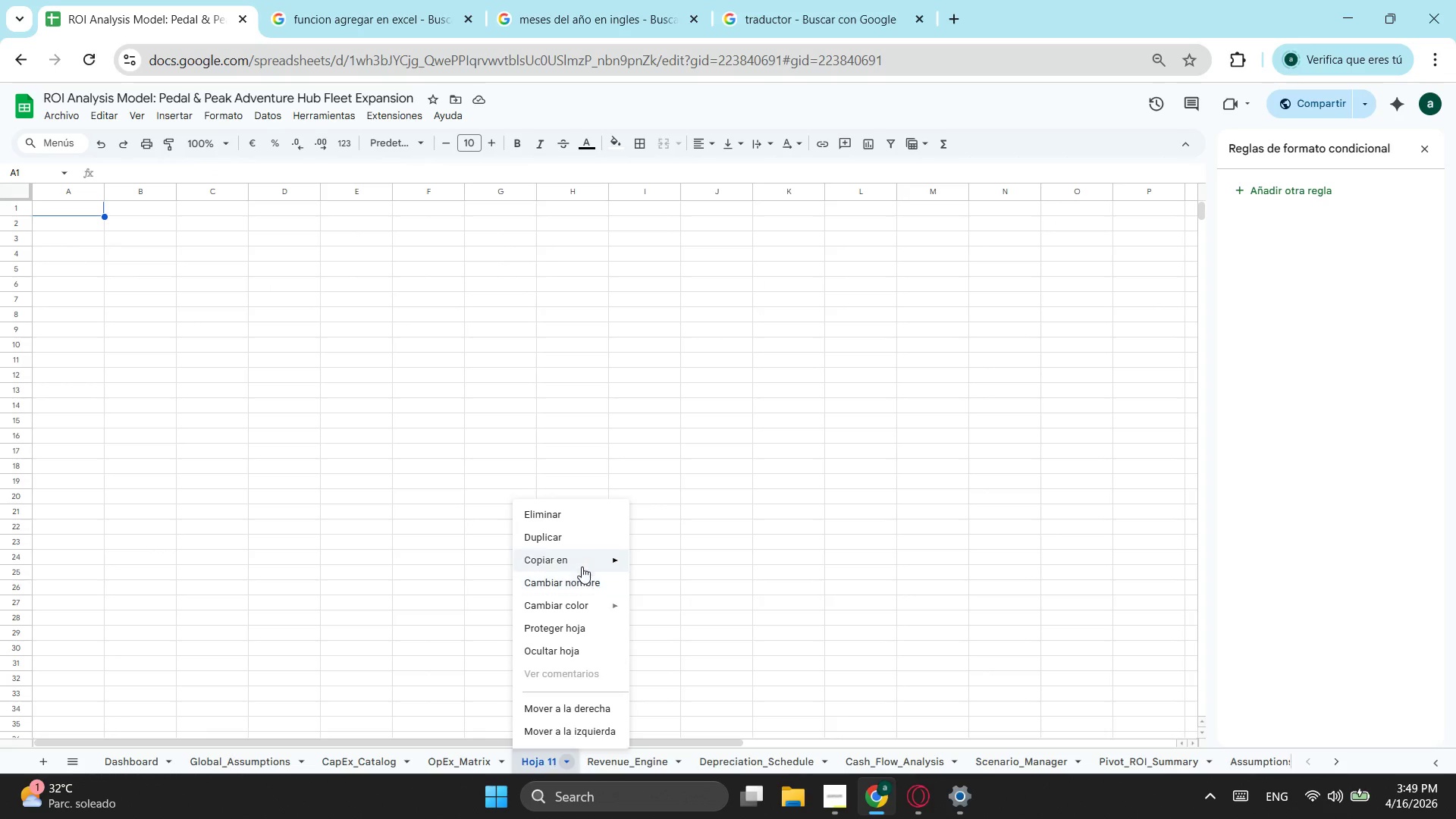 
left_click([588, 518])
 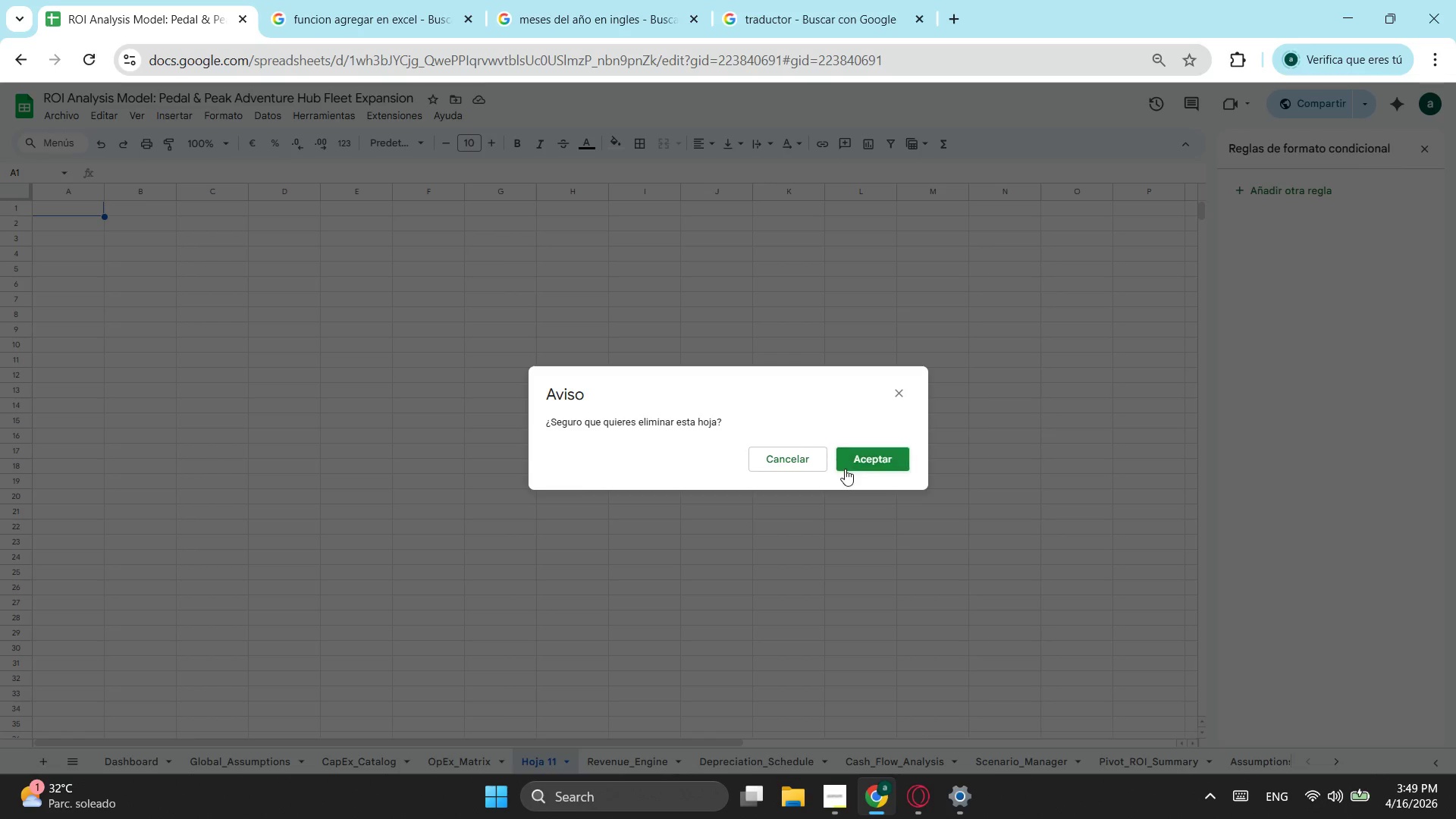 
left_click([855, 461])
 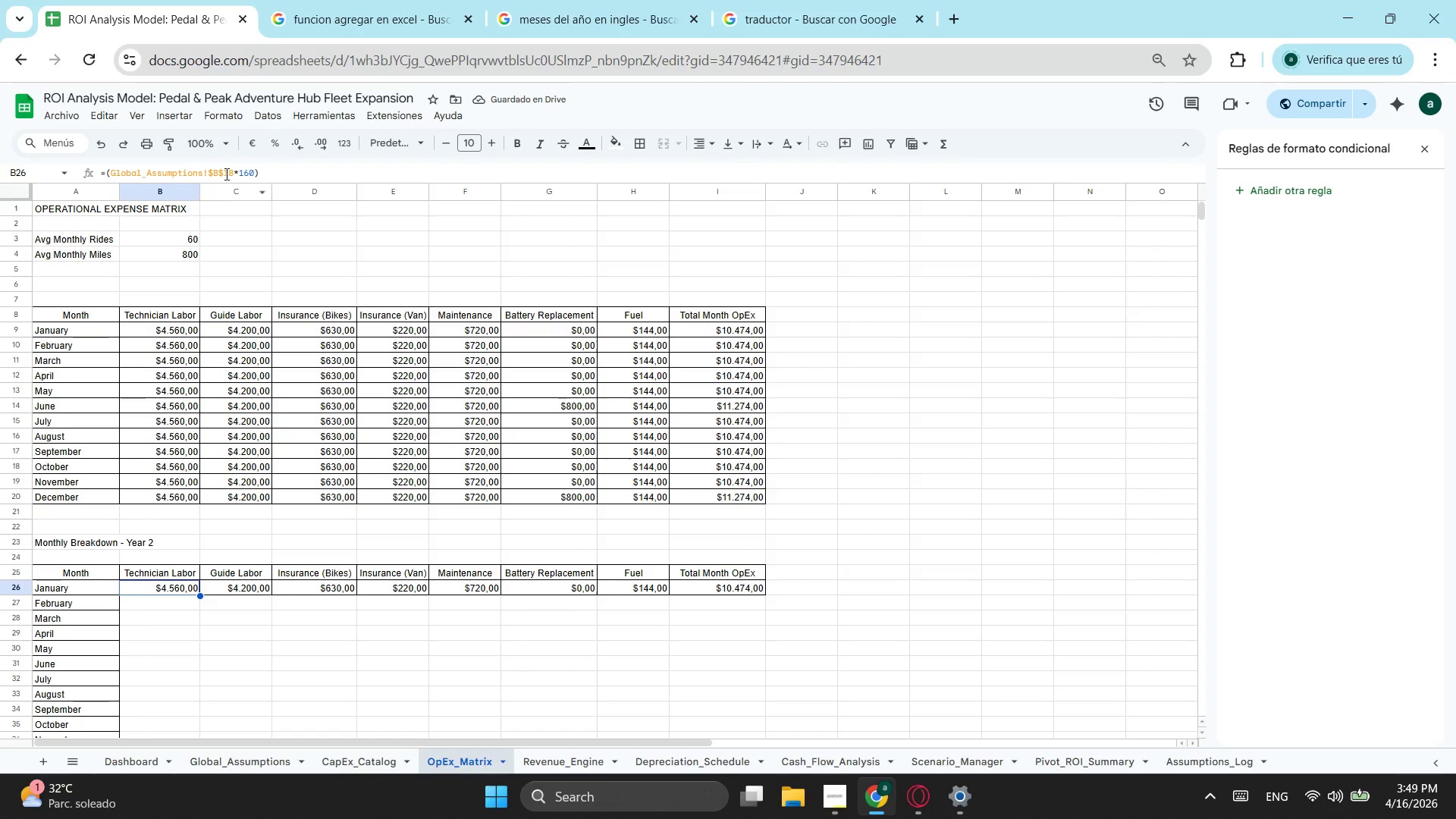 
left_click([272, 171])
 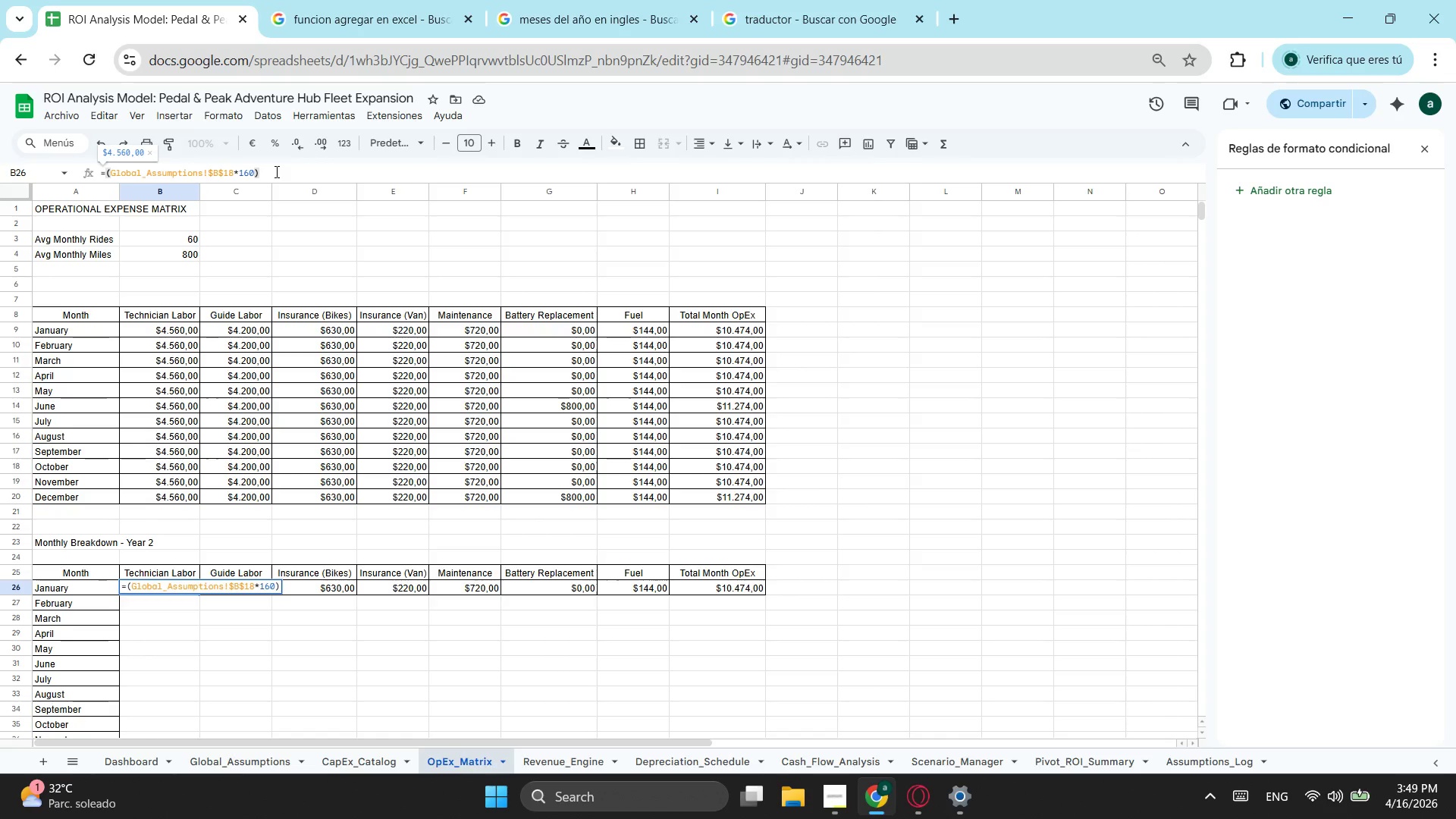 
type(*1)
key(Backspace)
type((1)
 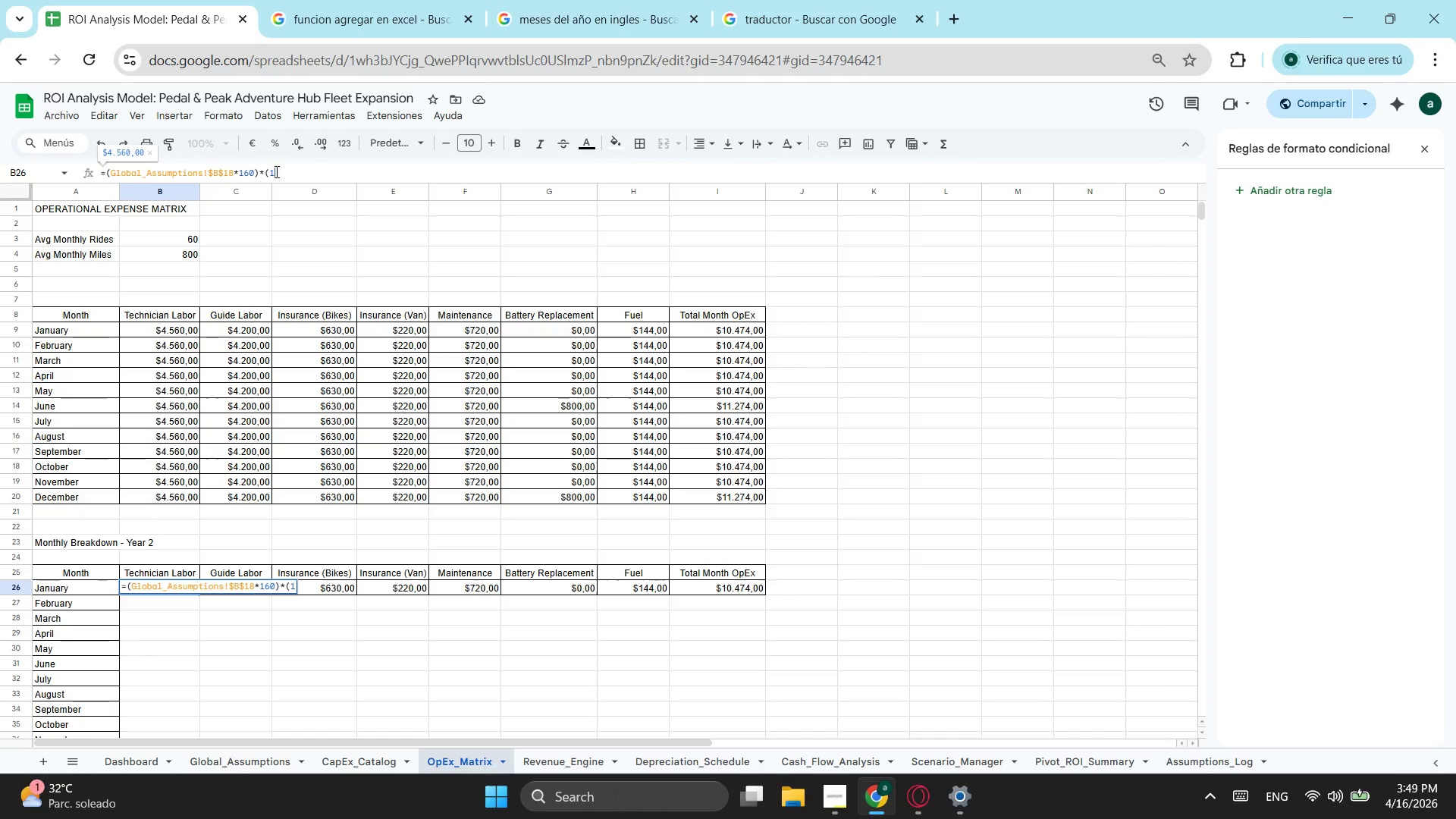 
key(NumpadAdd)
 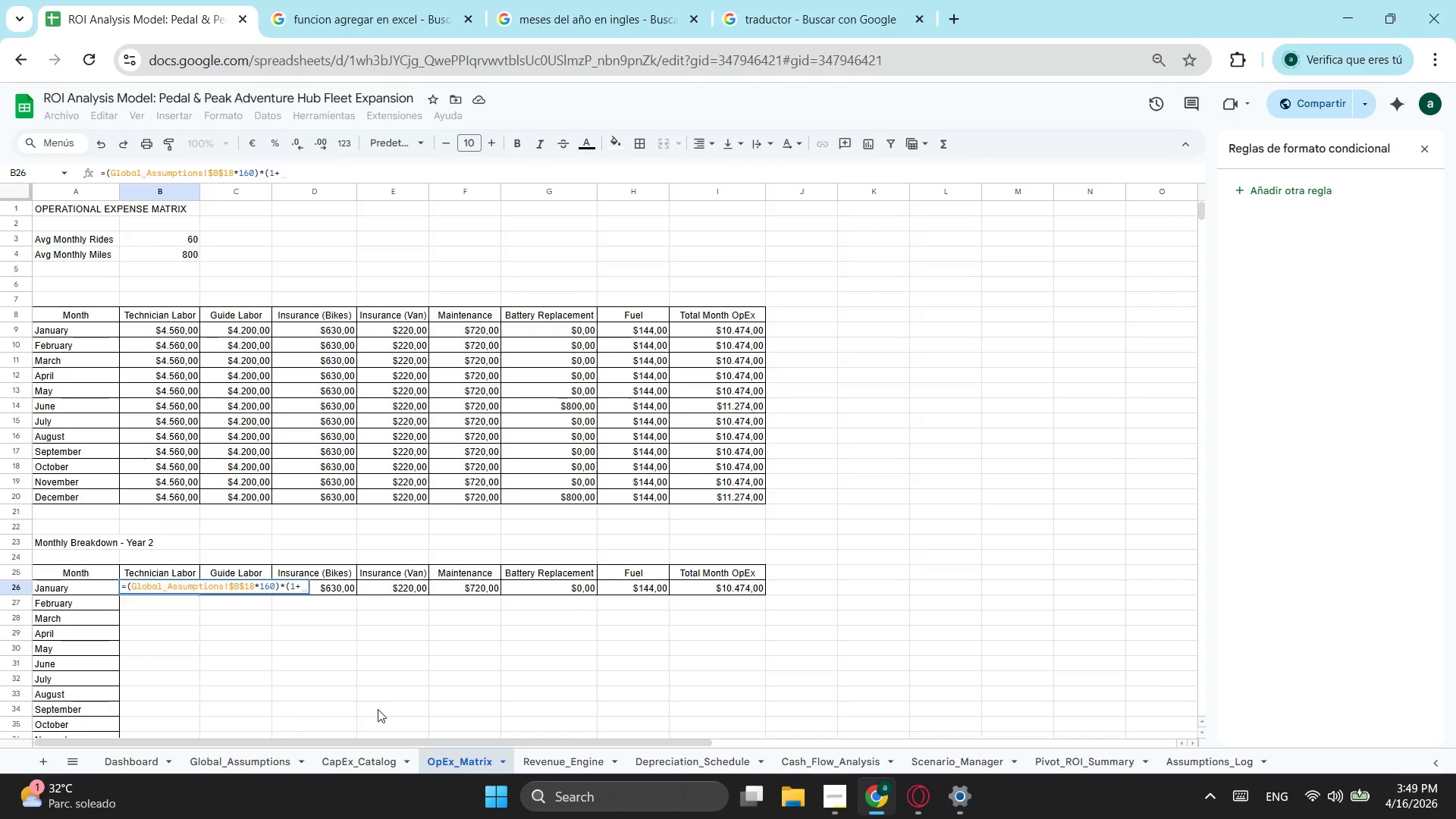 
left_click([227, 757])
 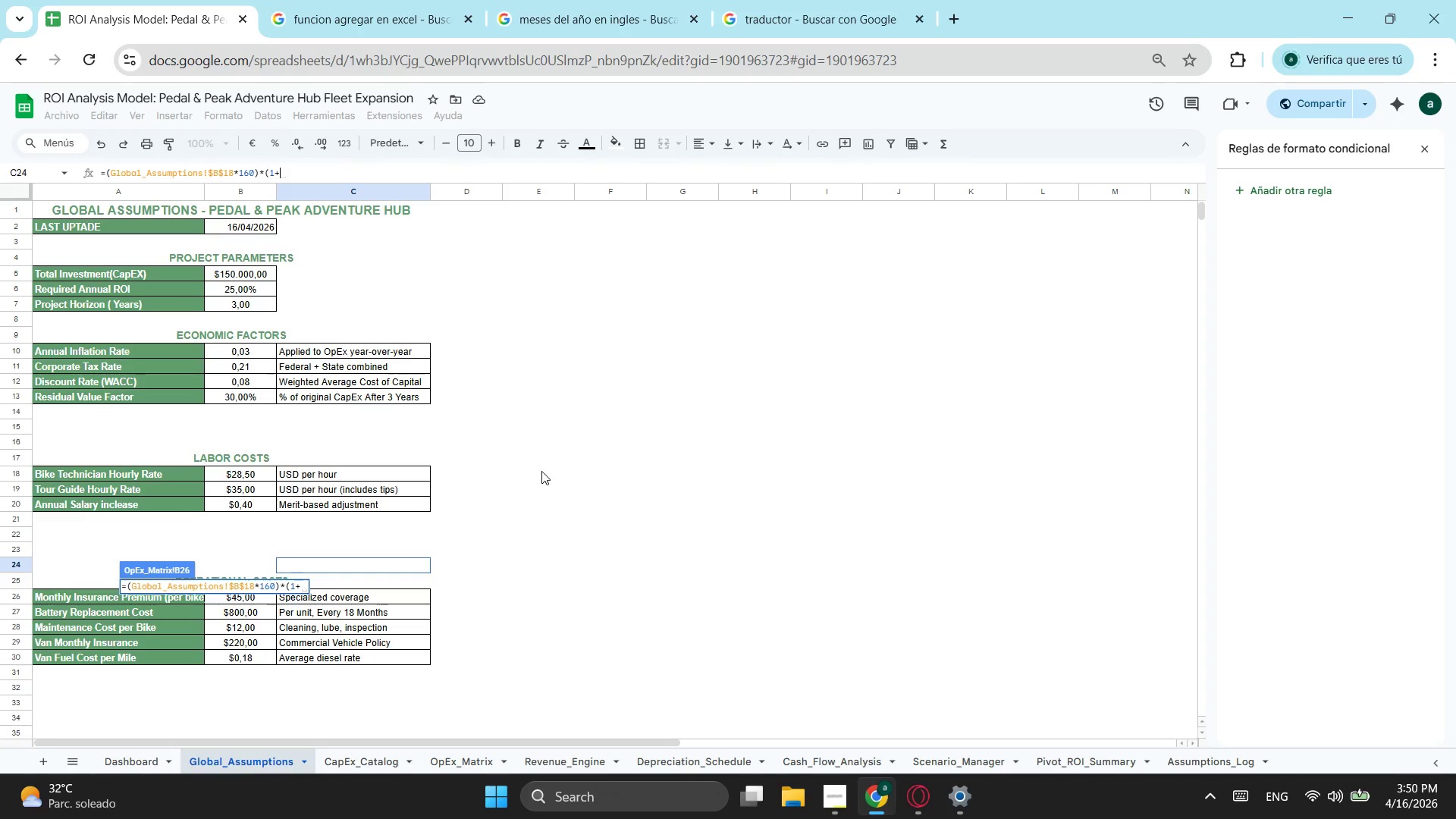 
wait(38.11)
 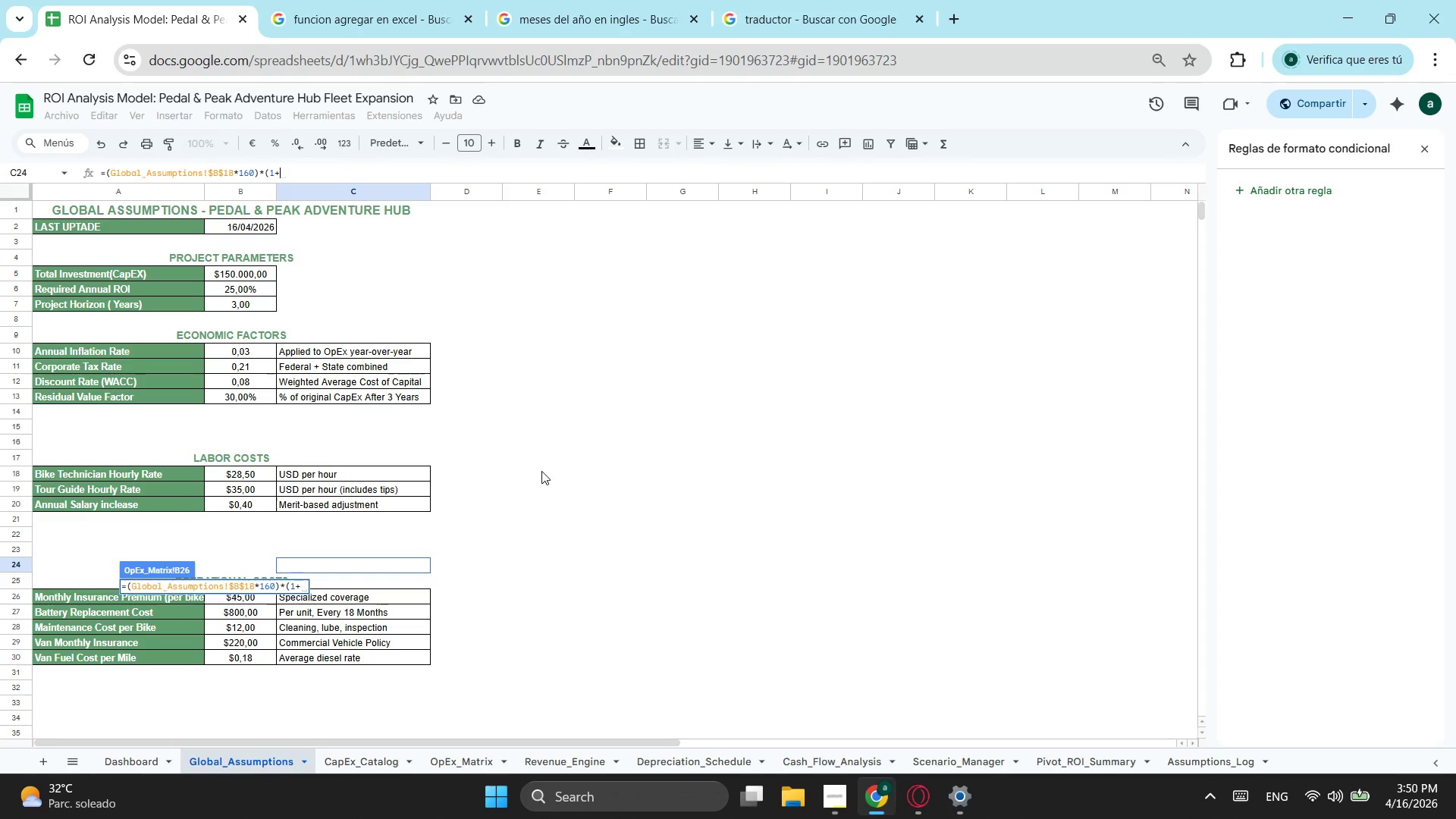 
key(Escape)
 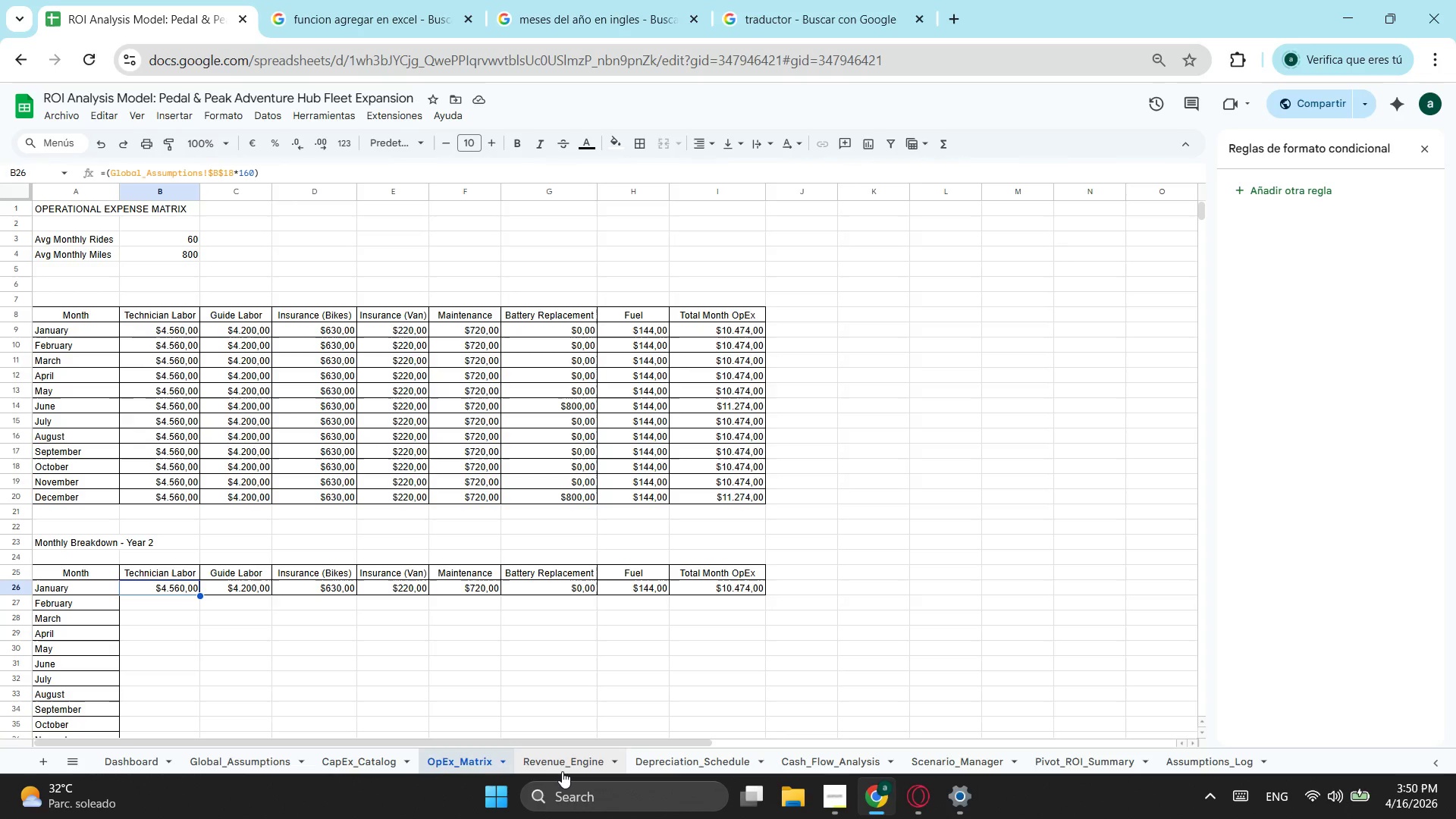 
left_click([573, 765])
 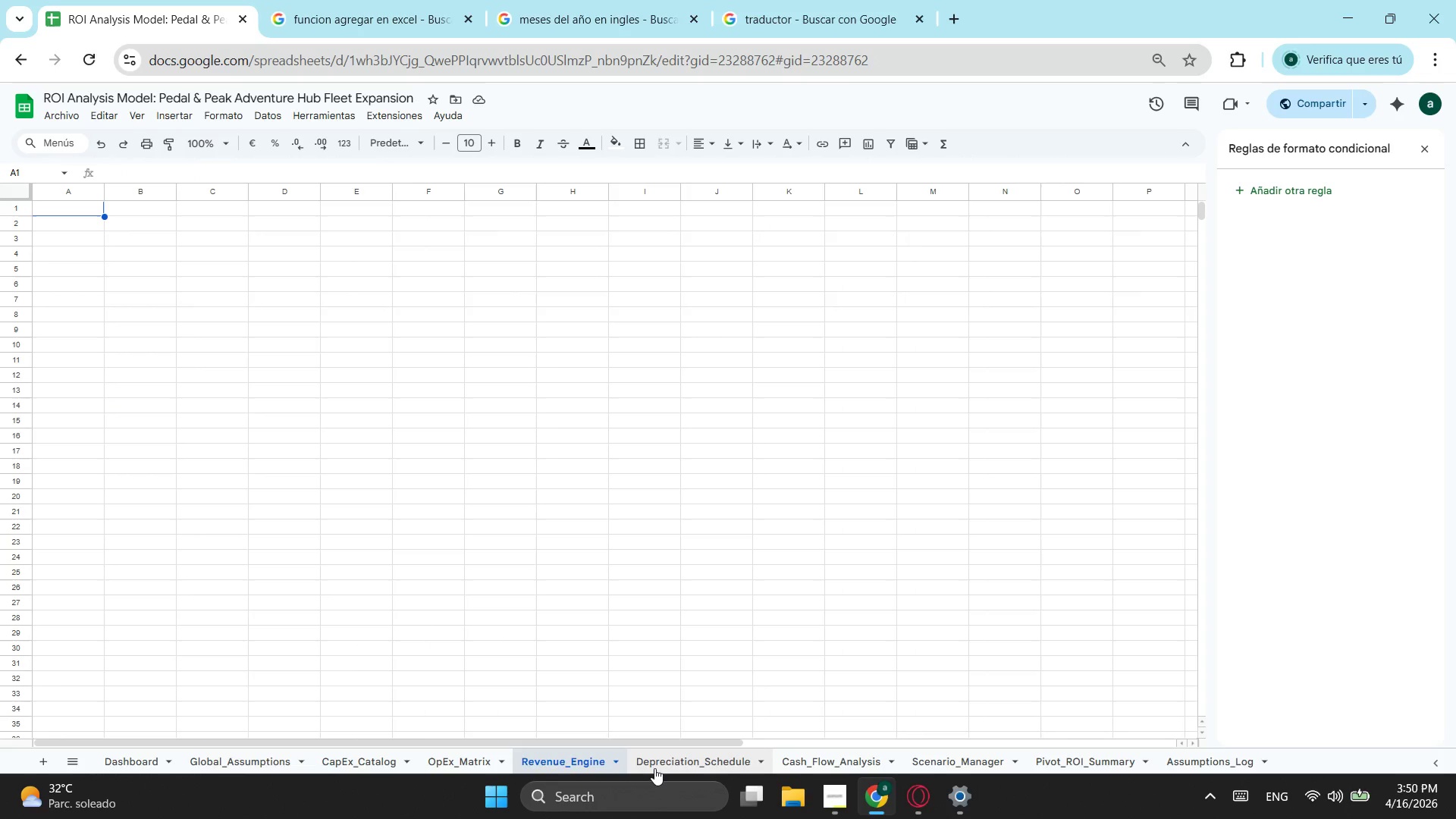 
left_click([662, 764])
 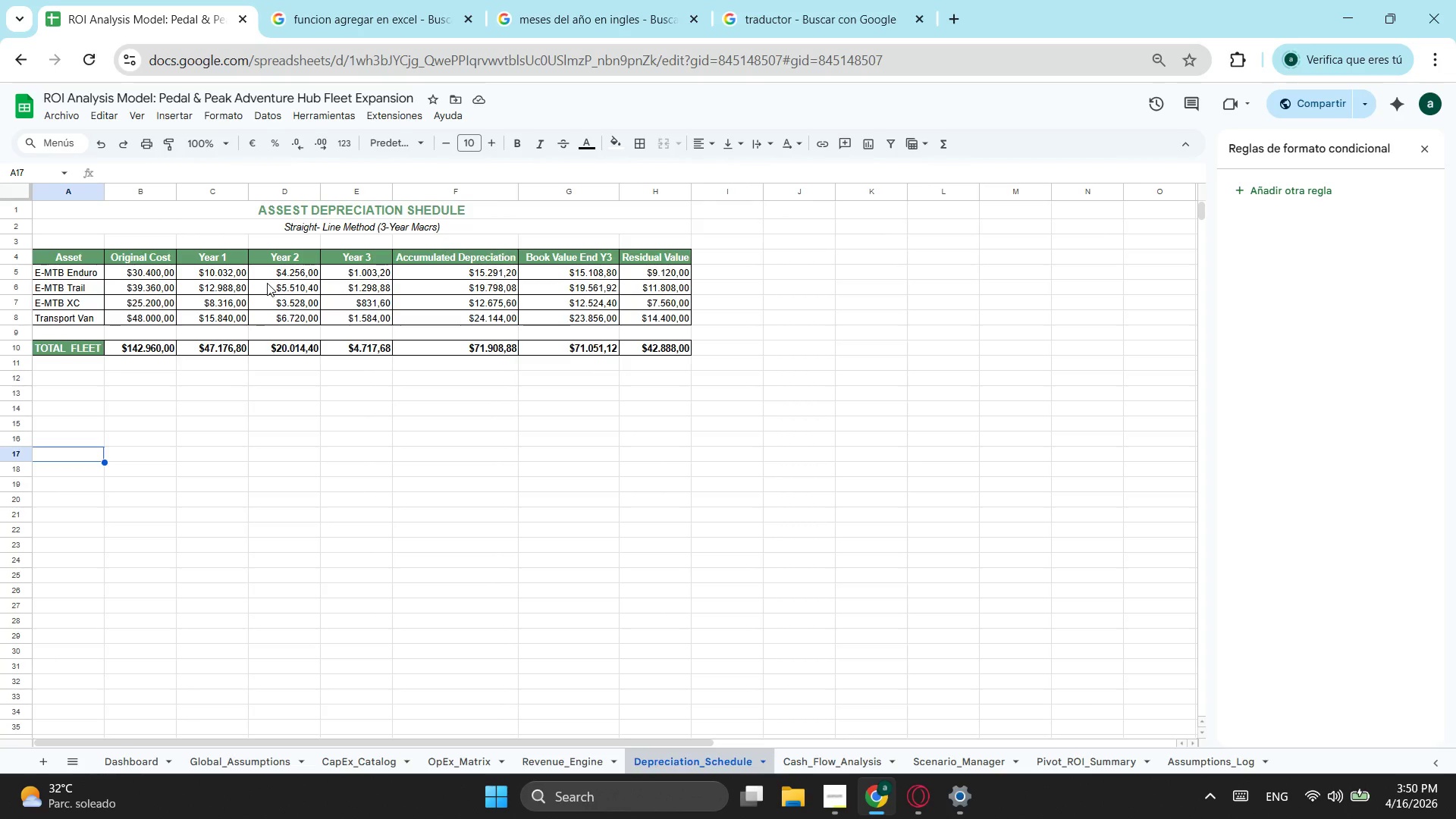 
left_click([481, 279])
 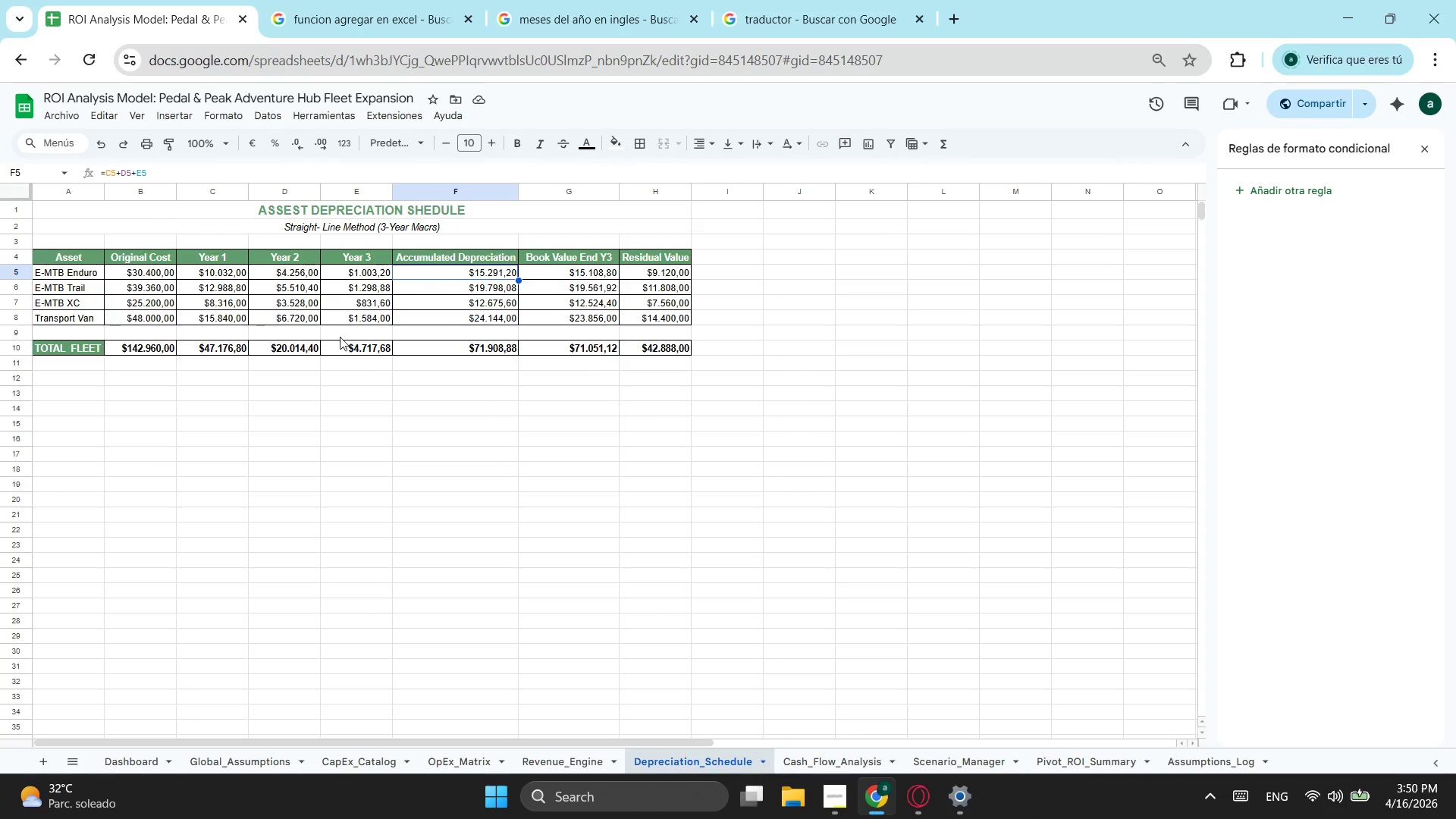 
left_click([349, 293])
 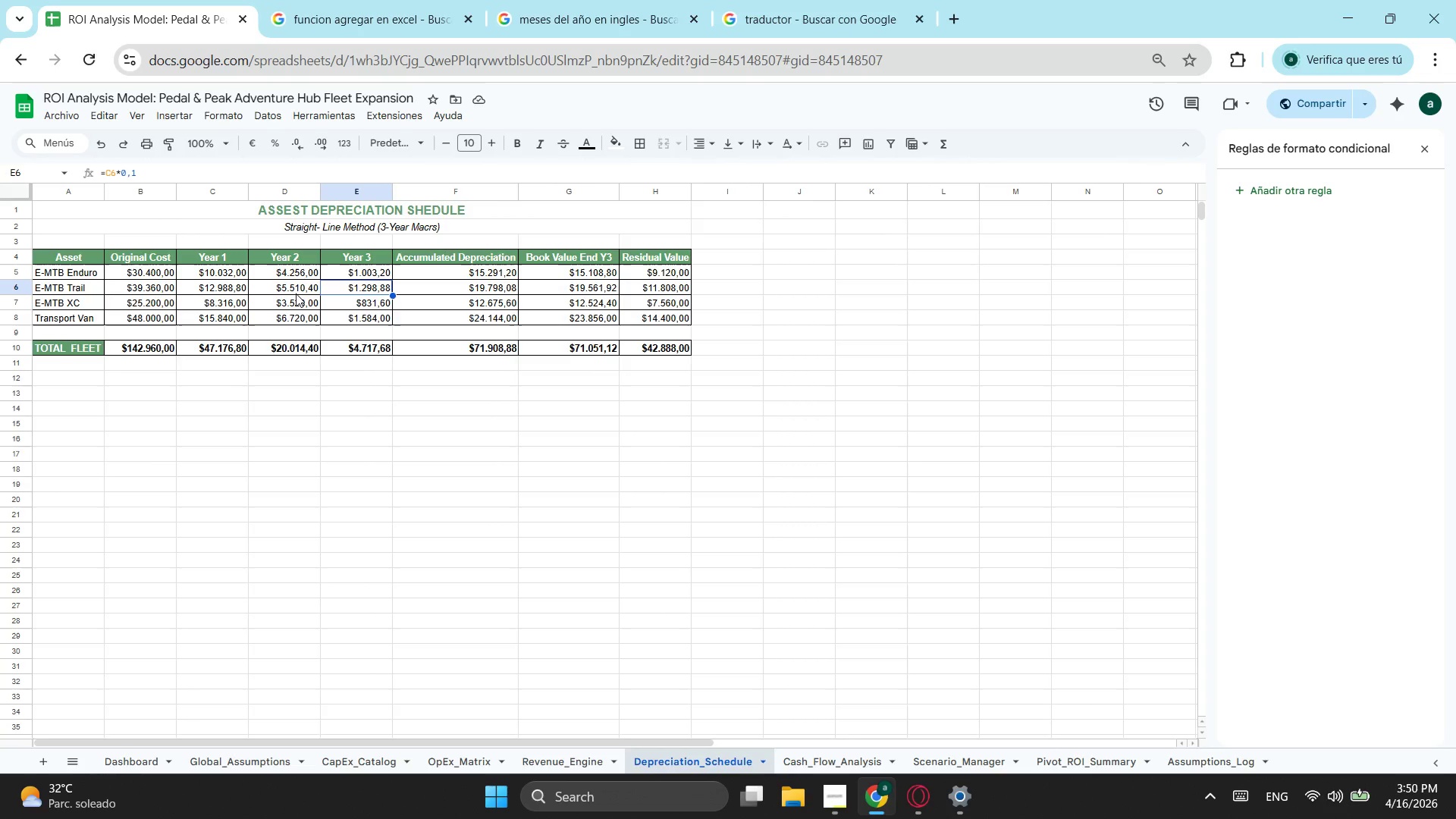 
left_click([294, 293])
 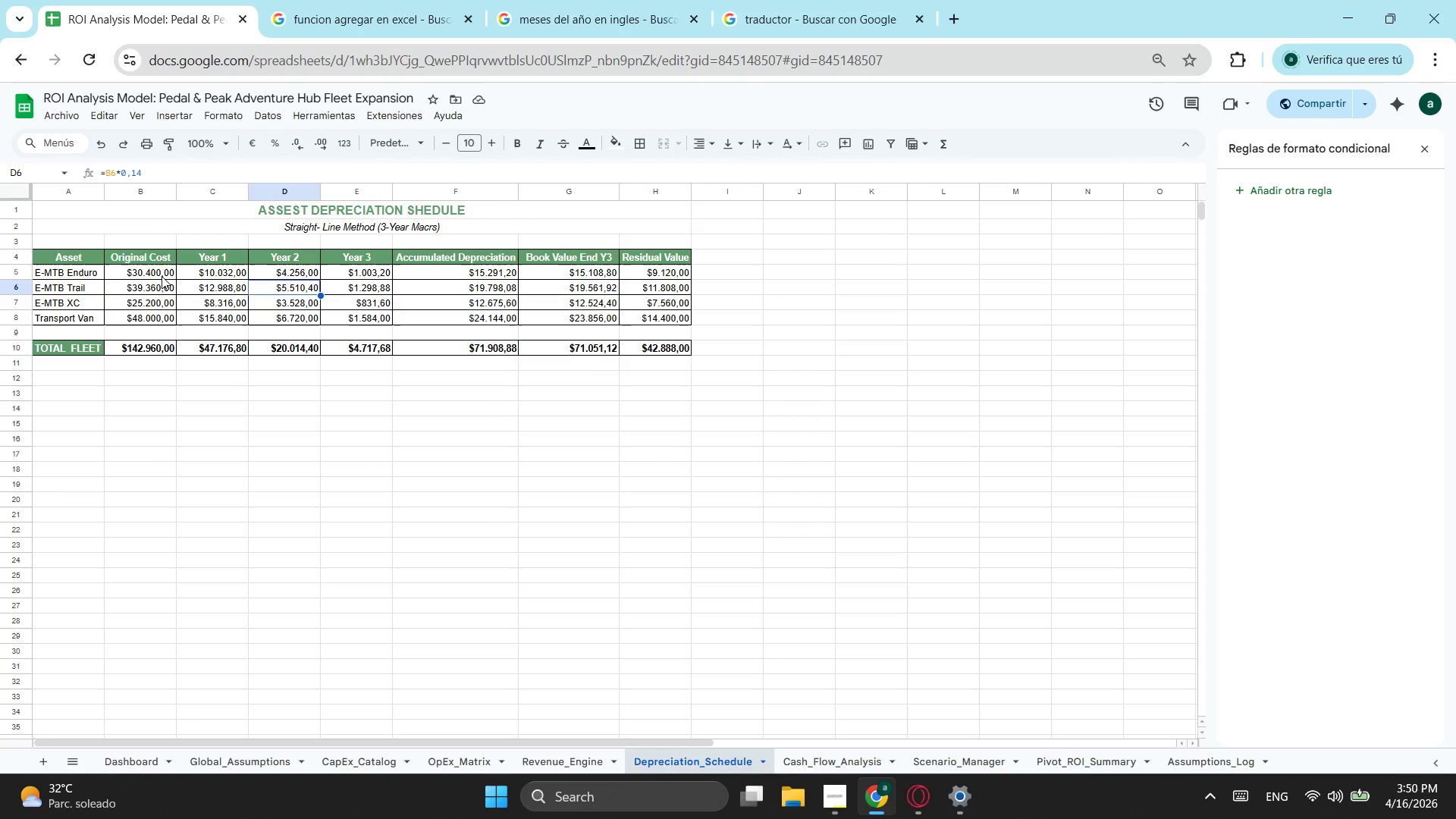 
left_click([162, 276])
 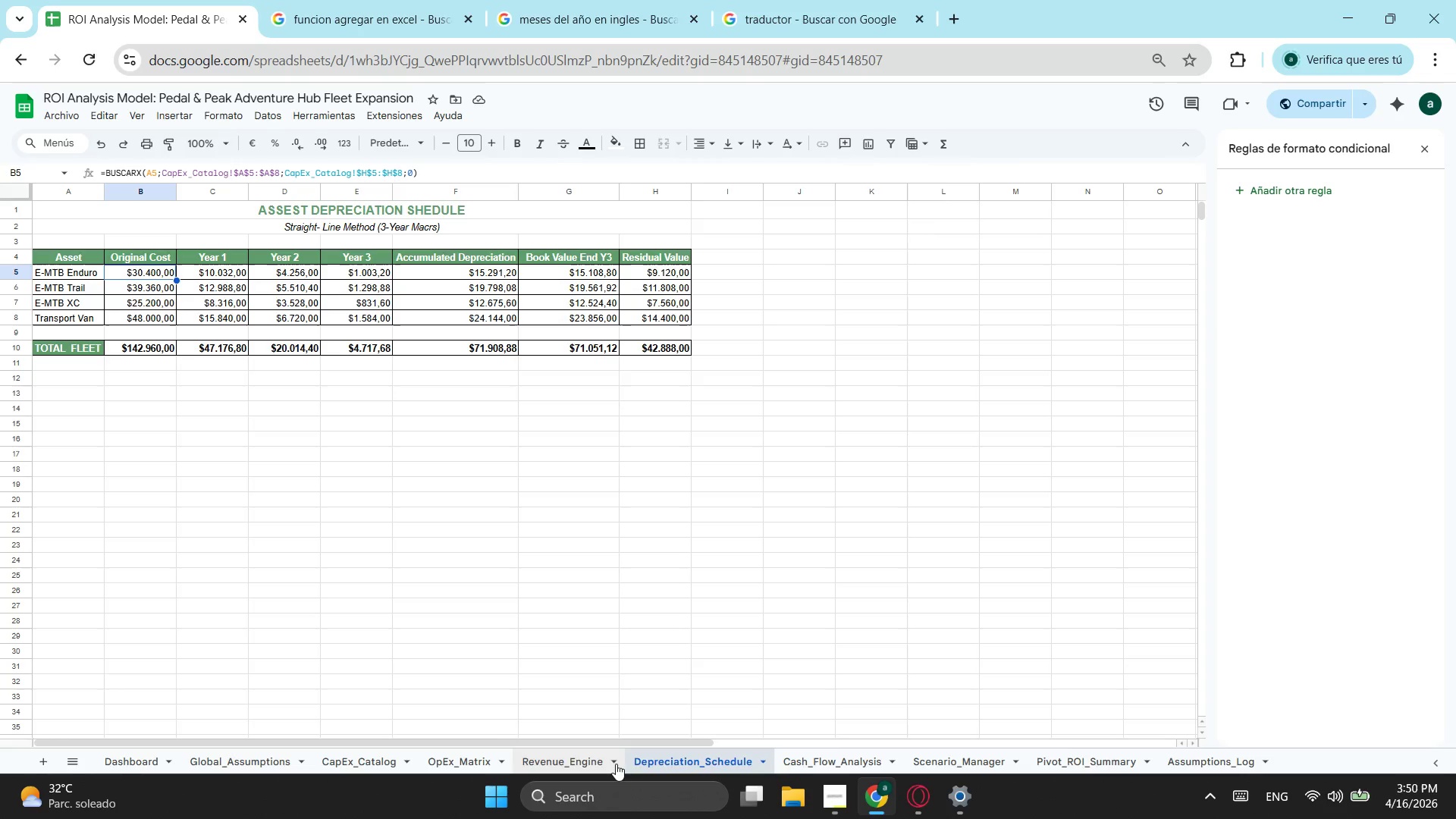 
left_click([580, 757])
 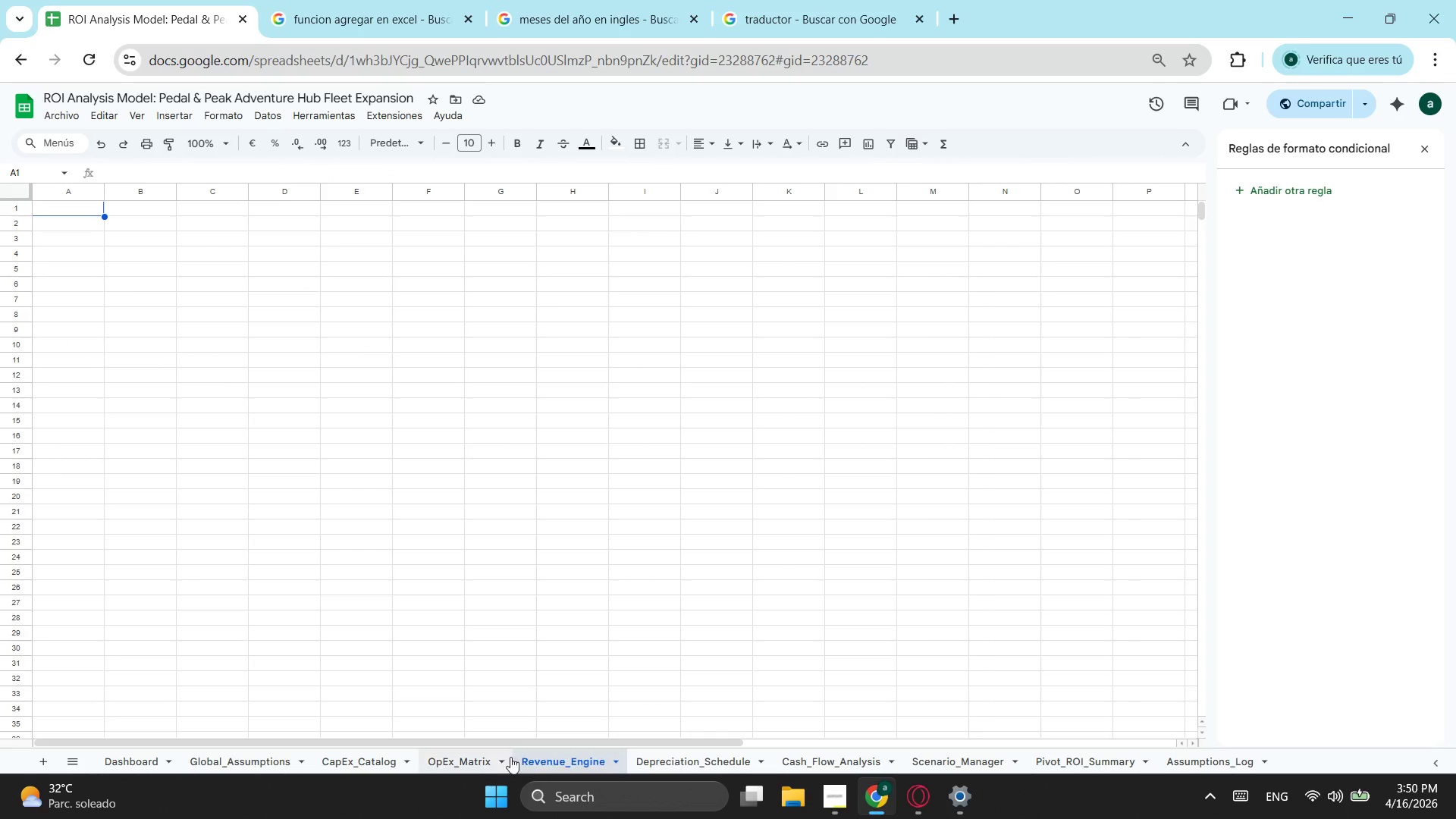 
left_click([480, 755])
 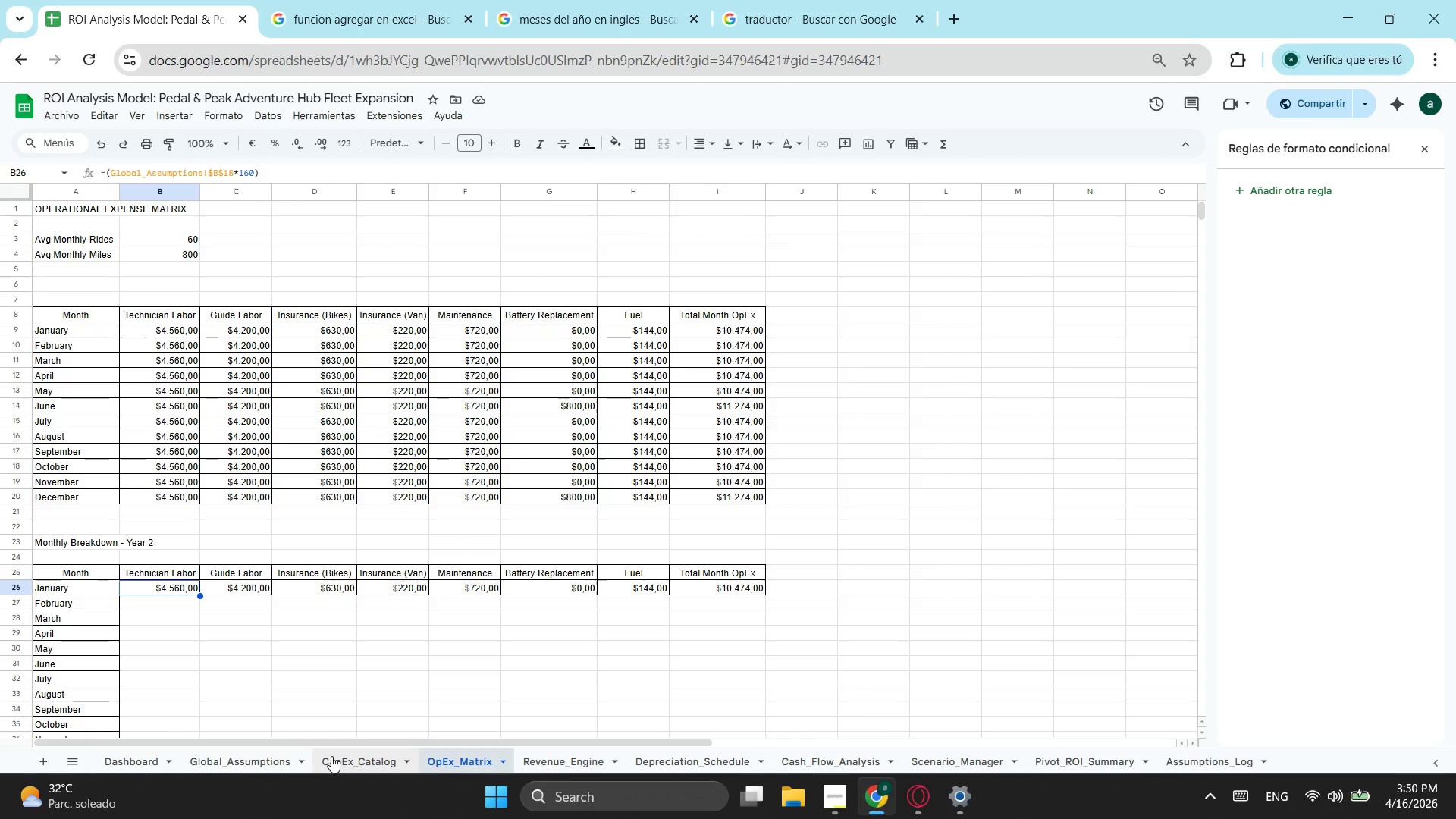 
left_click([331, 756])
 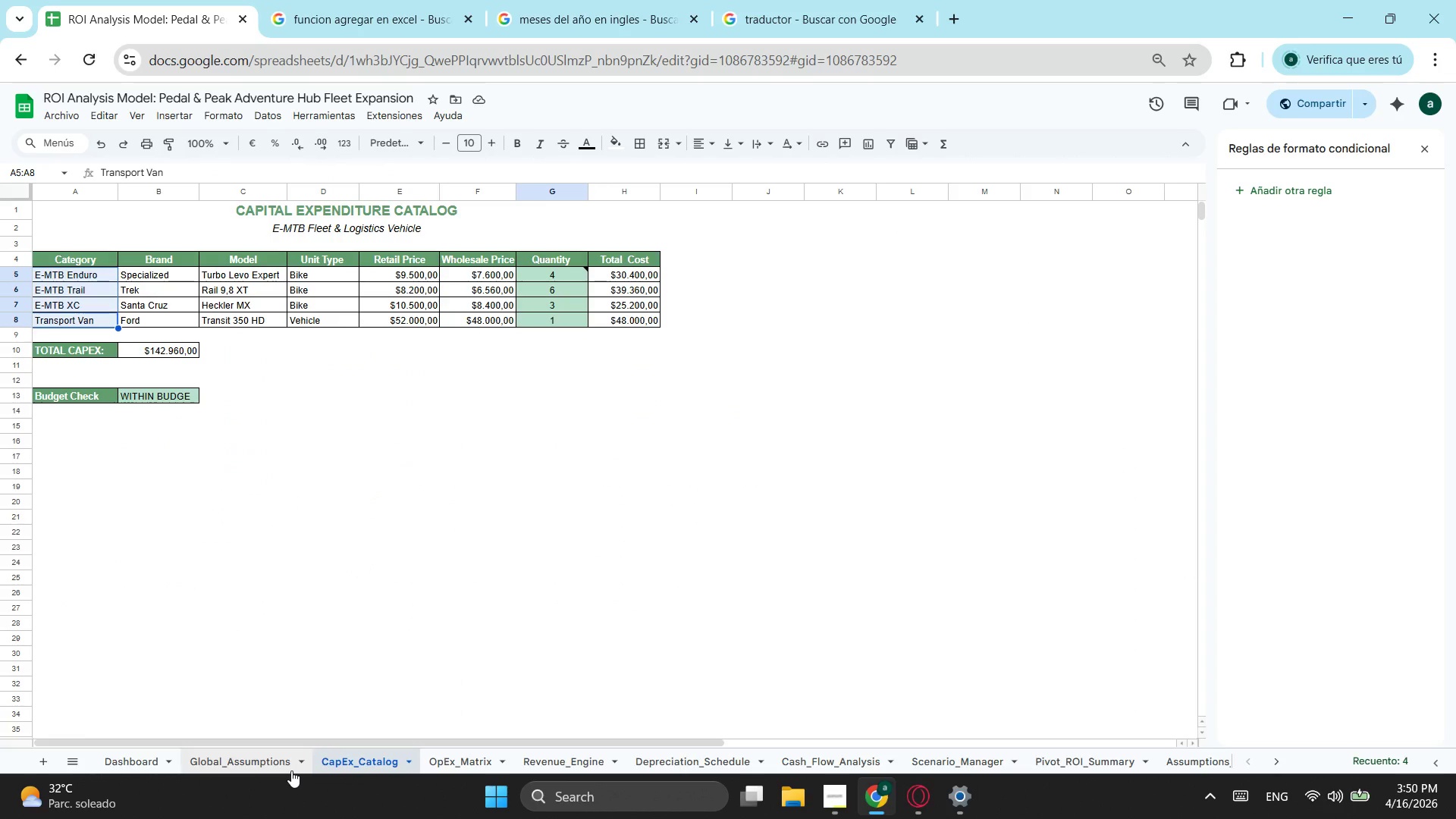 
wait(5.22)
 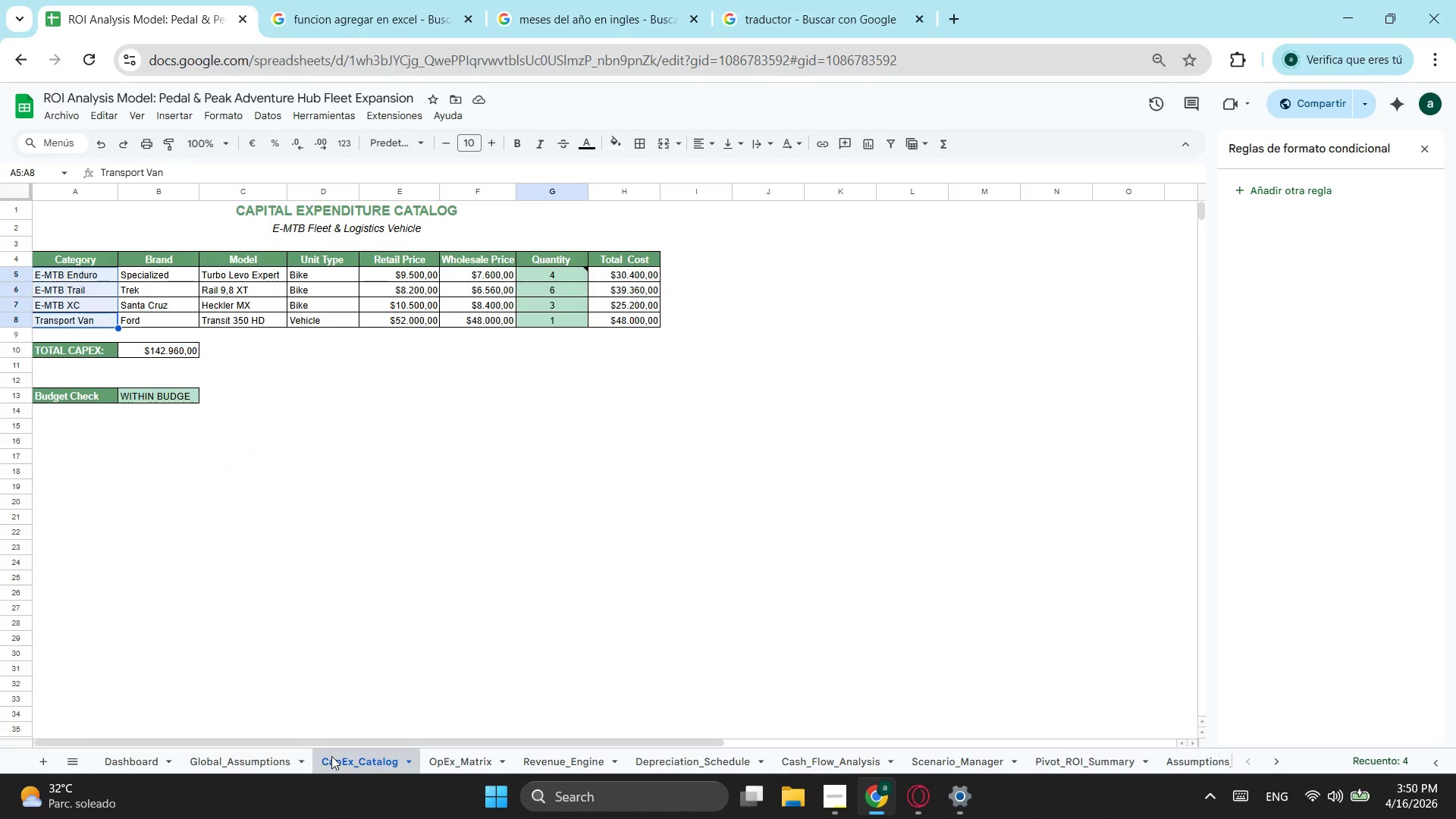 
left_click([267, 767])
 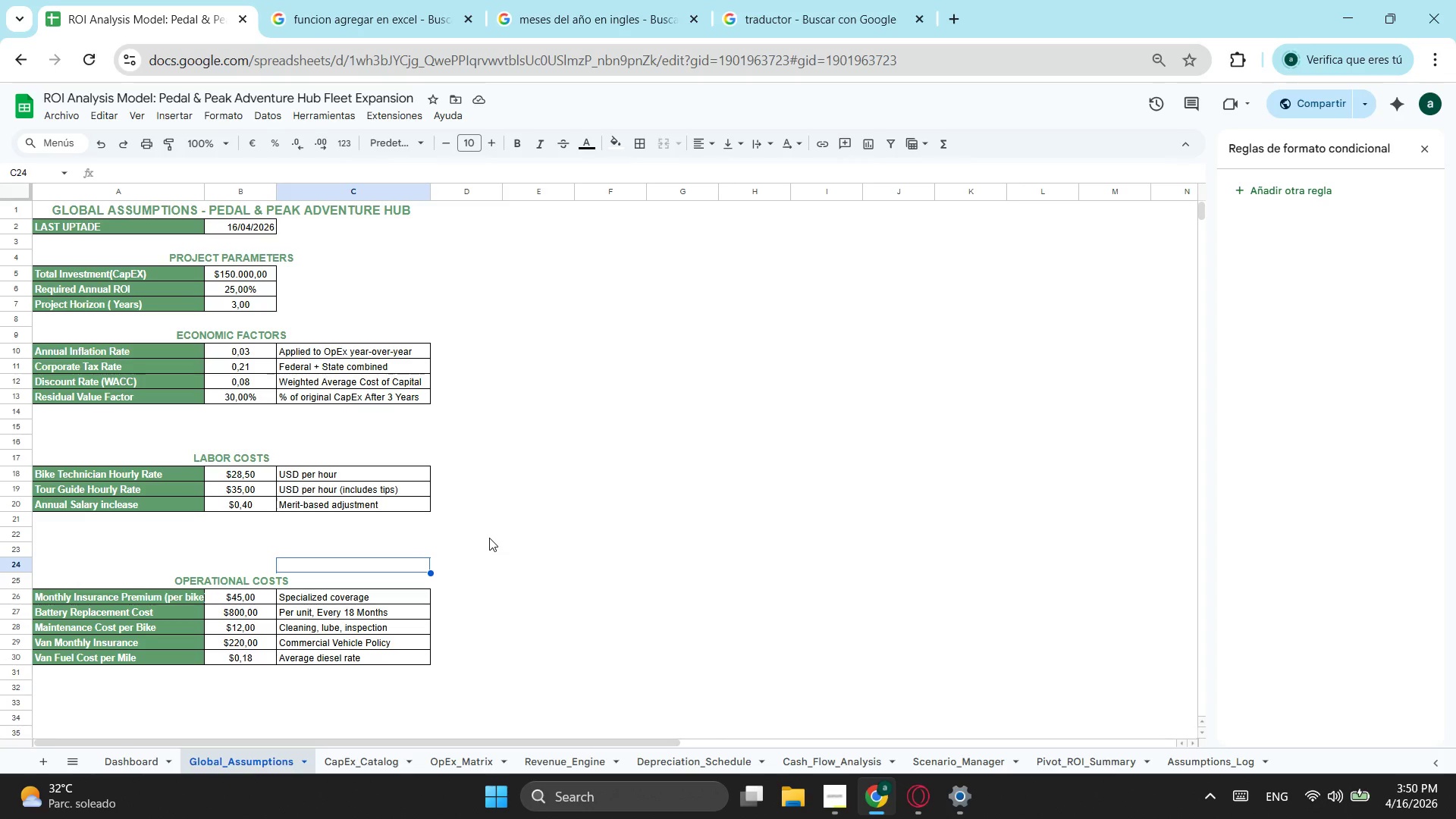 
wait(21.09)
 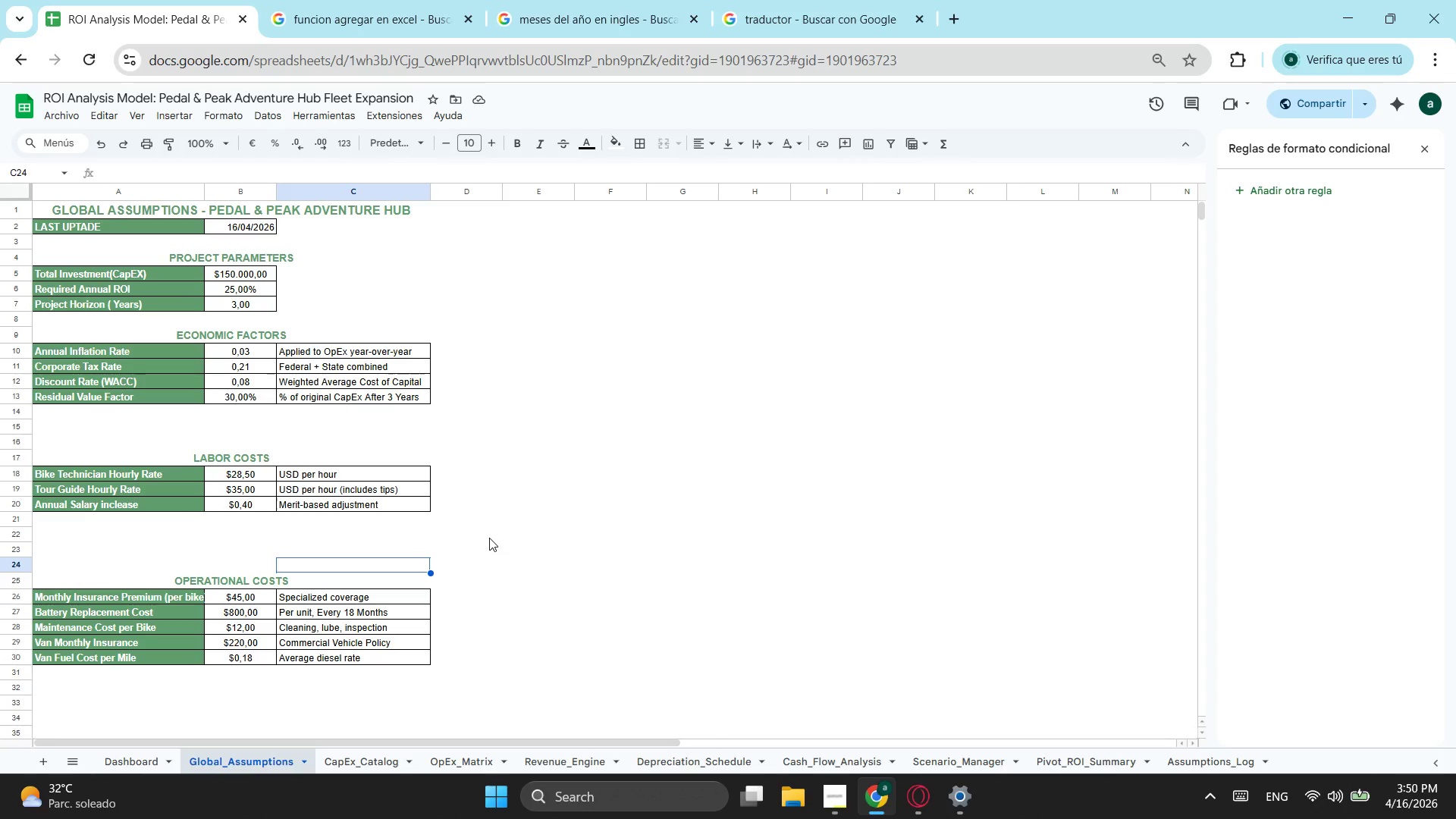 
left_click([444, 758])
 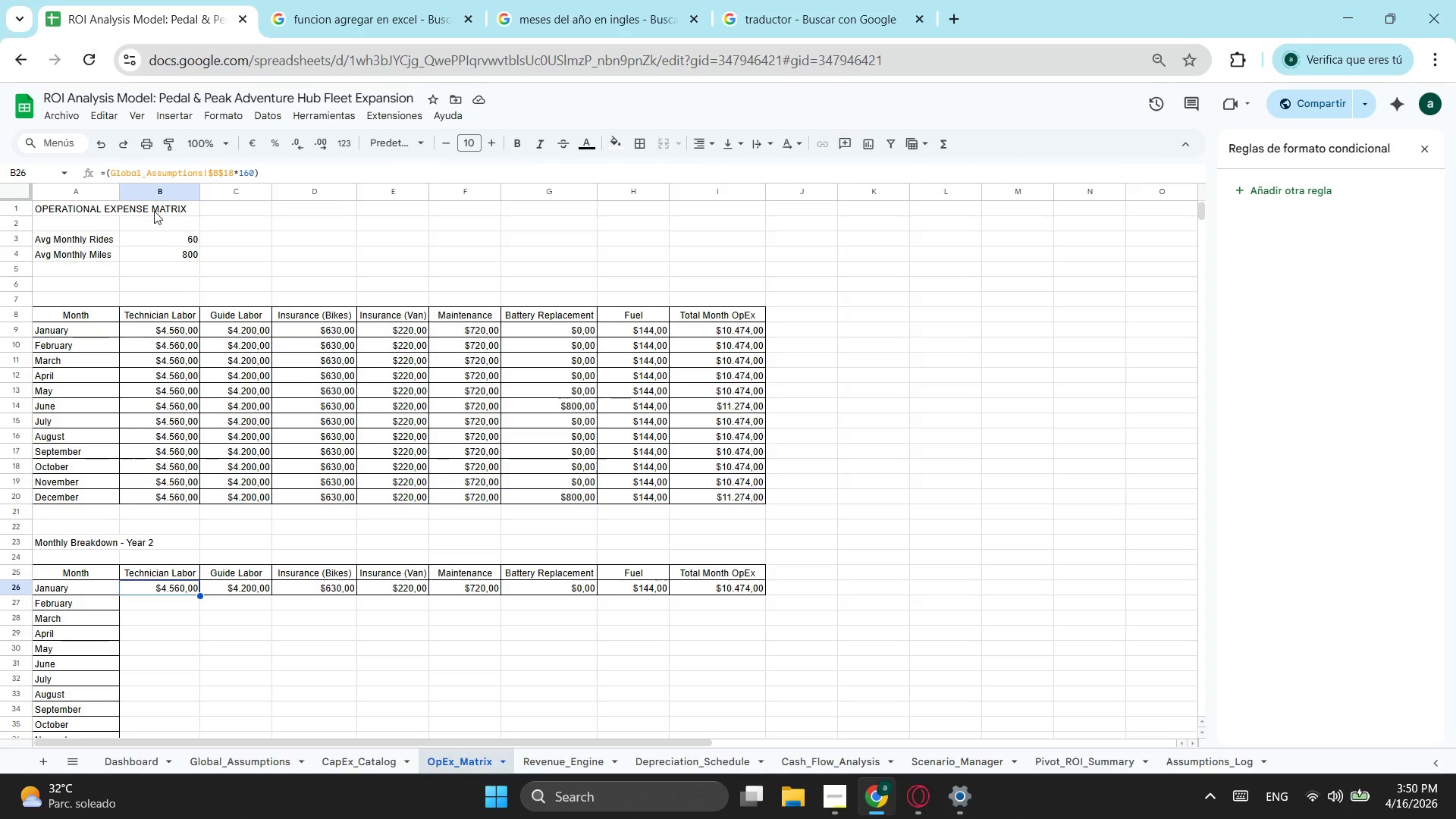 
left_click([274, 168])
 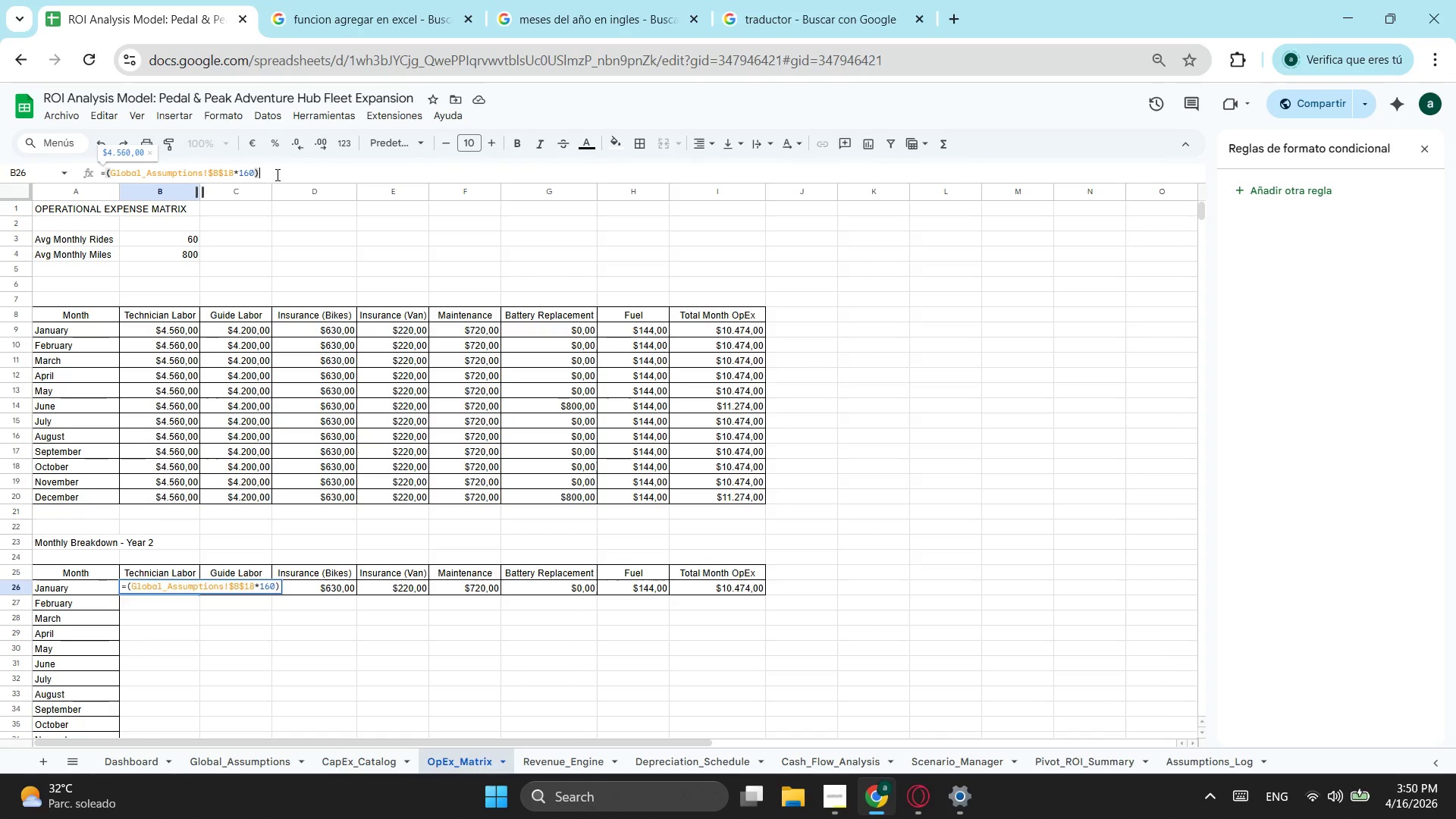 
key(Shift+9)
 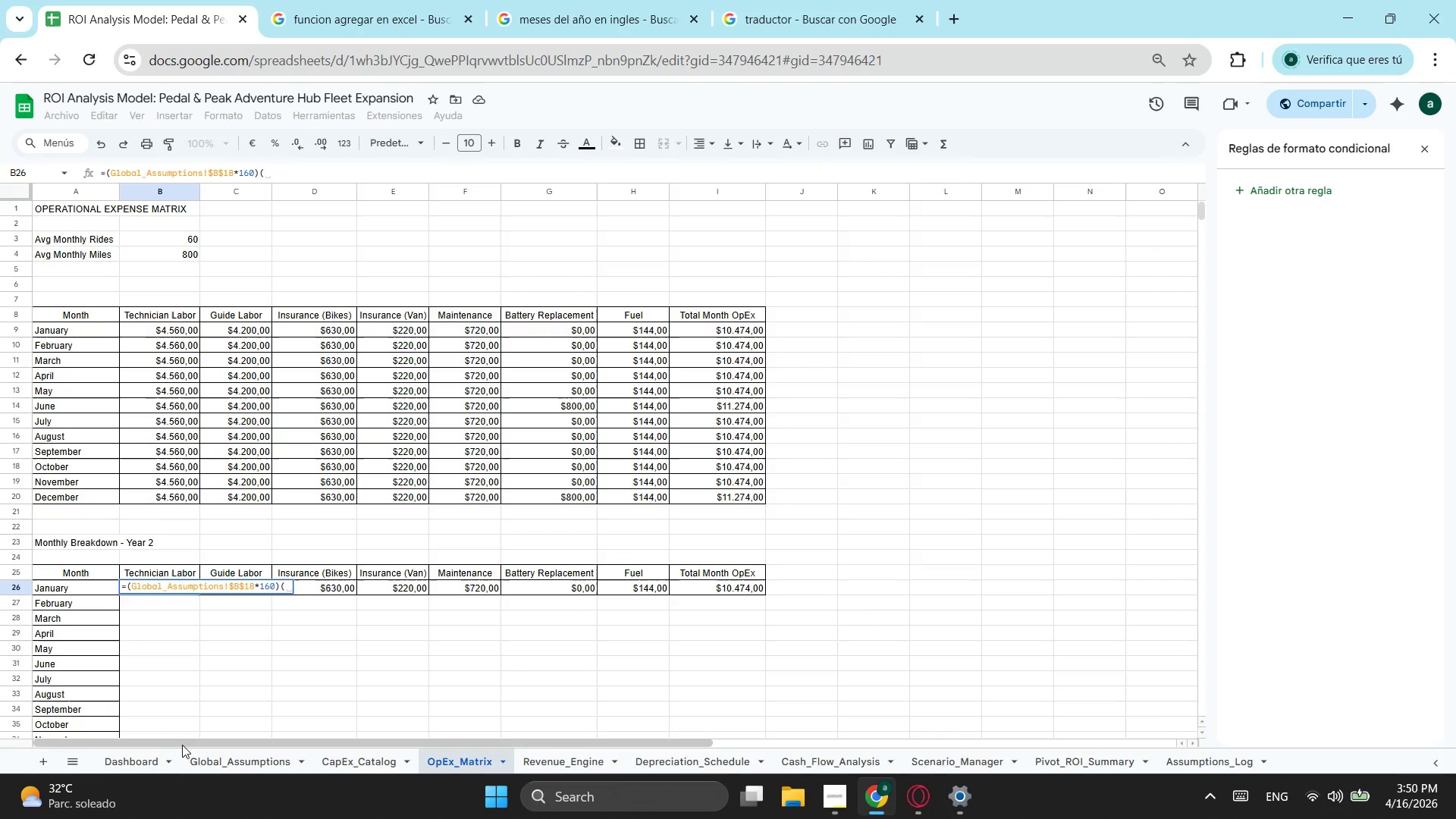 
left_click([221, 759])
 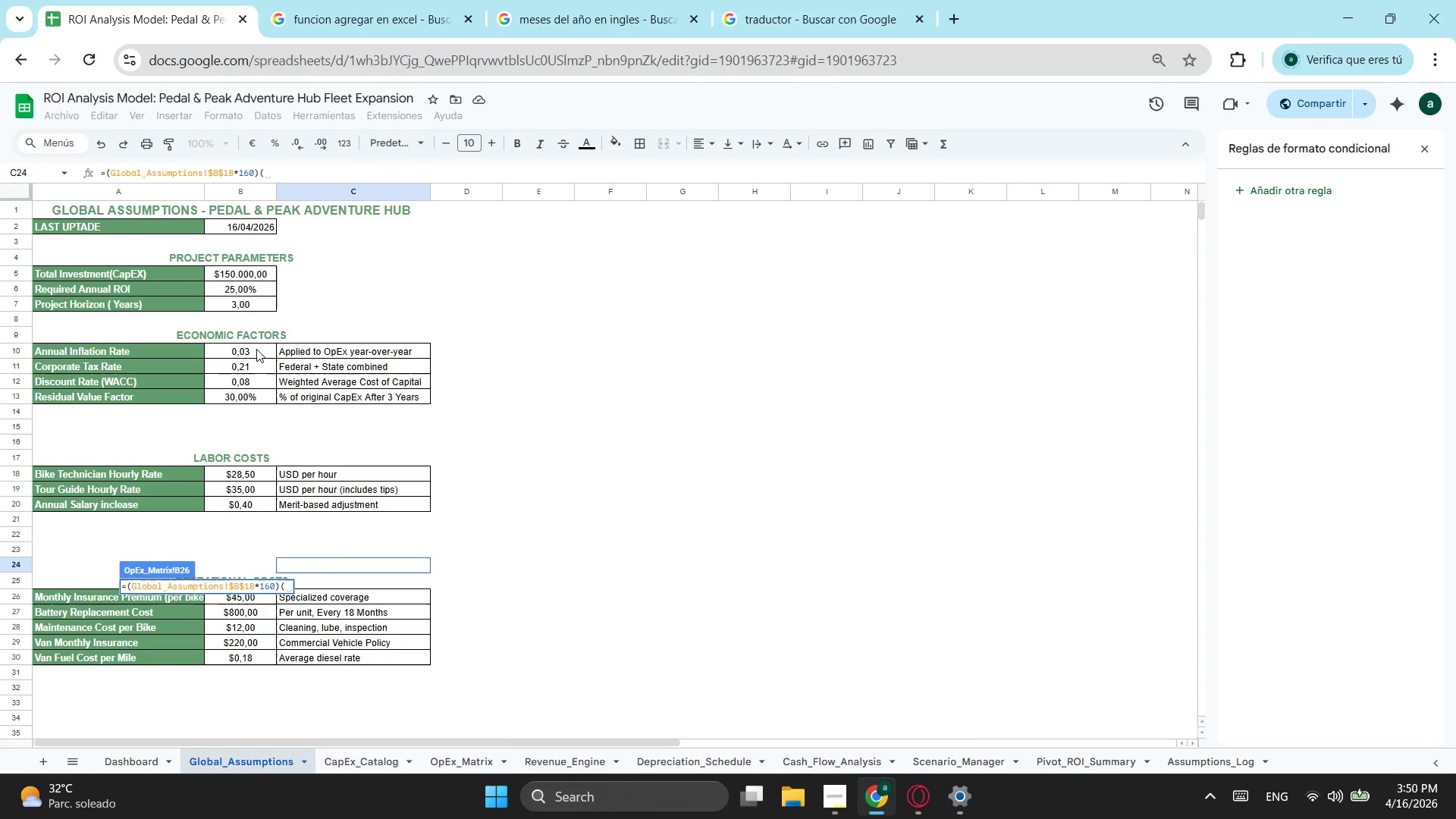 
left_click([256, 349])
 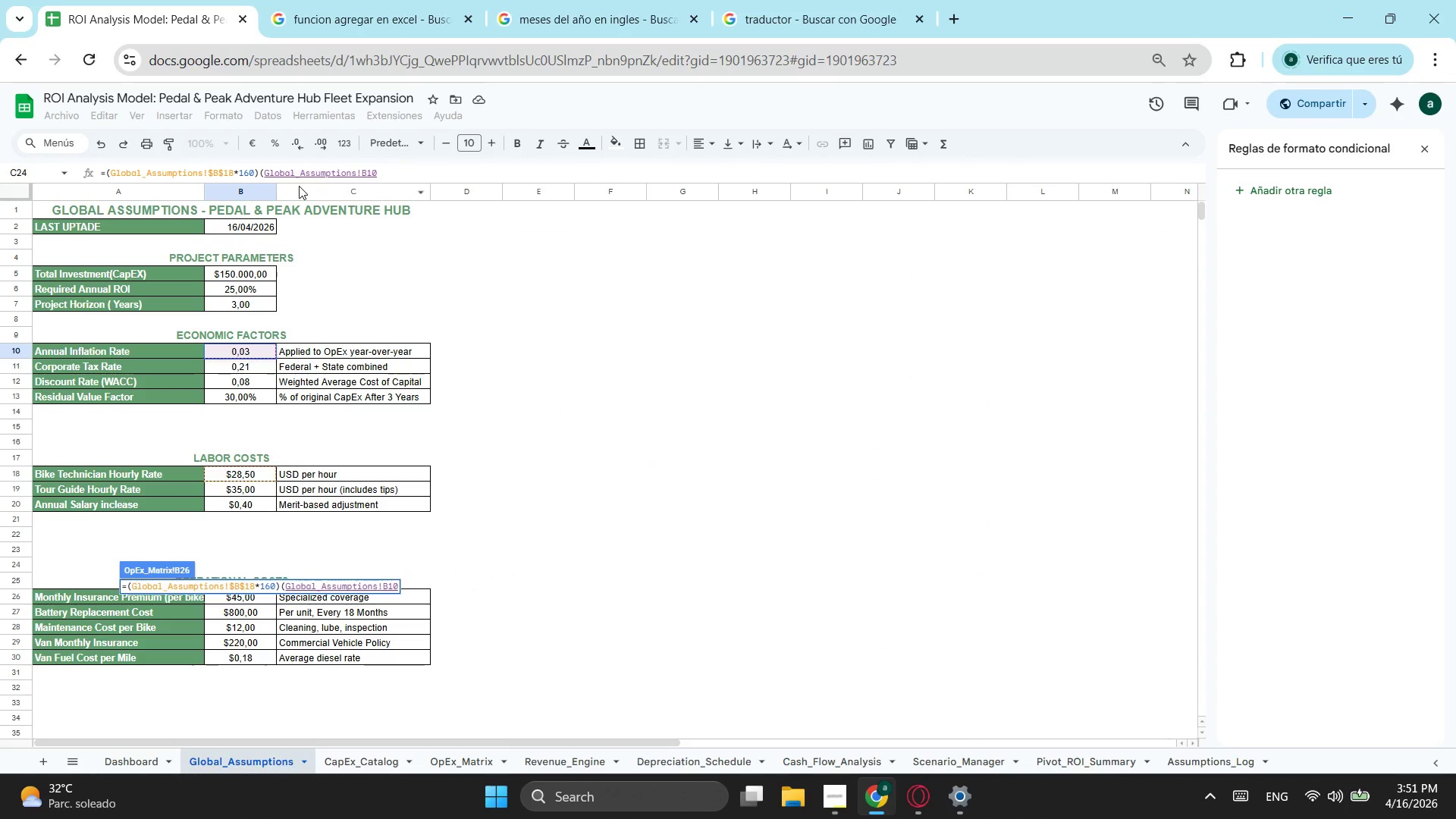 
wait(8.11)
 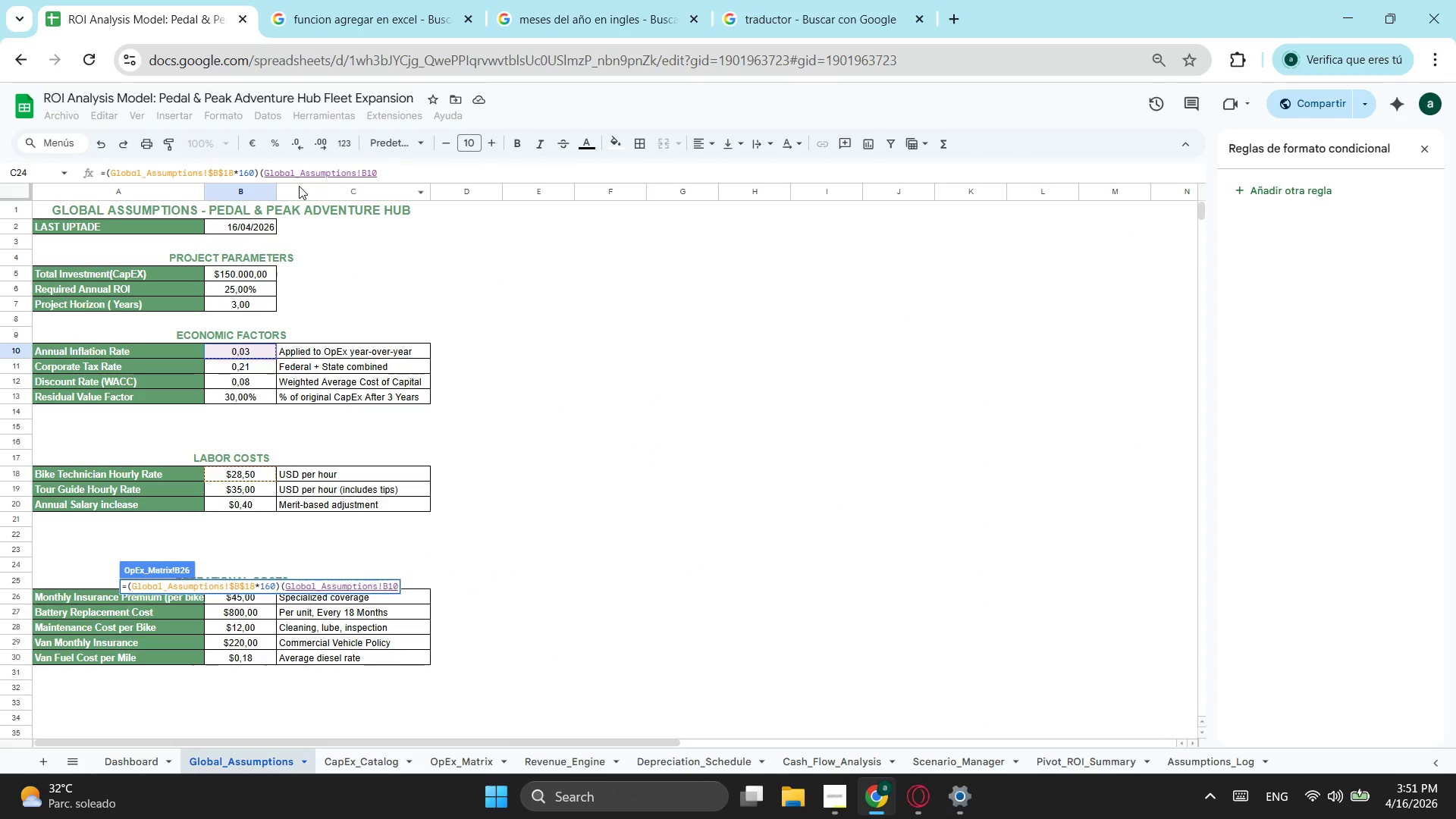 
left_click([361, 171])
 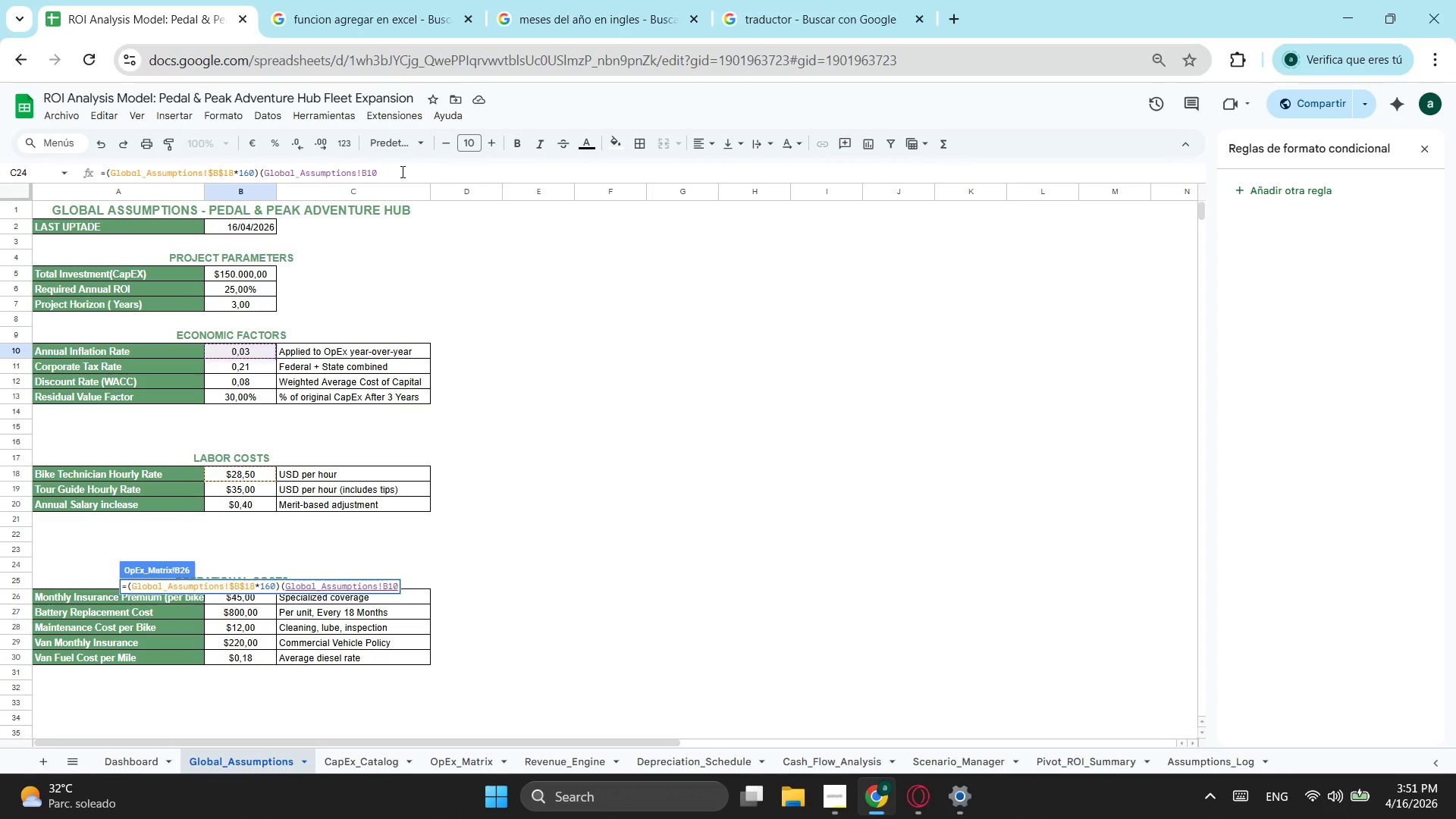 
key(Shift+4)
 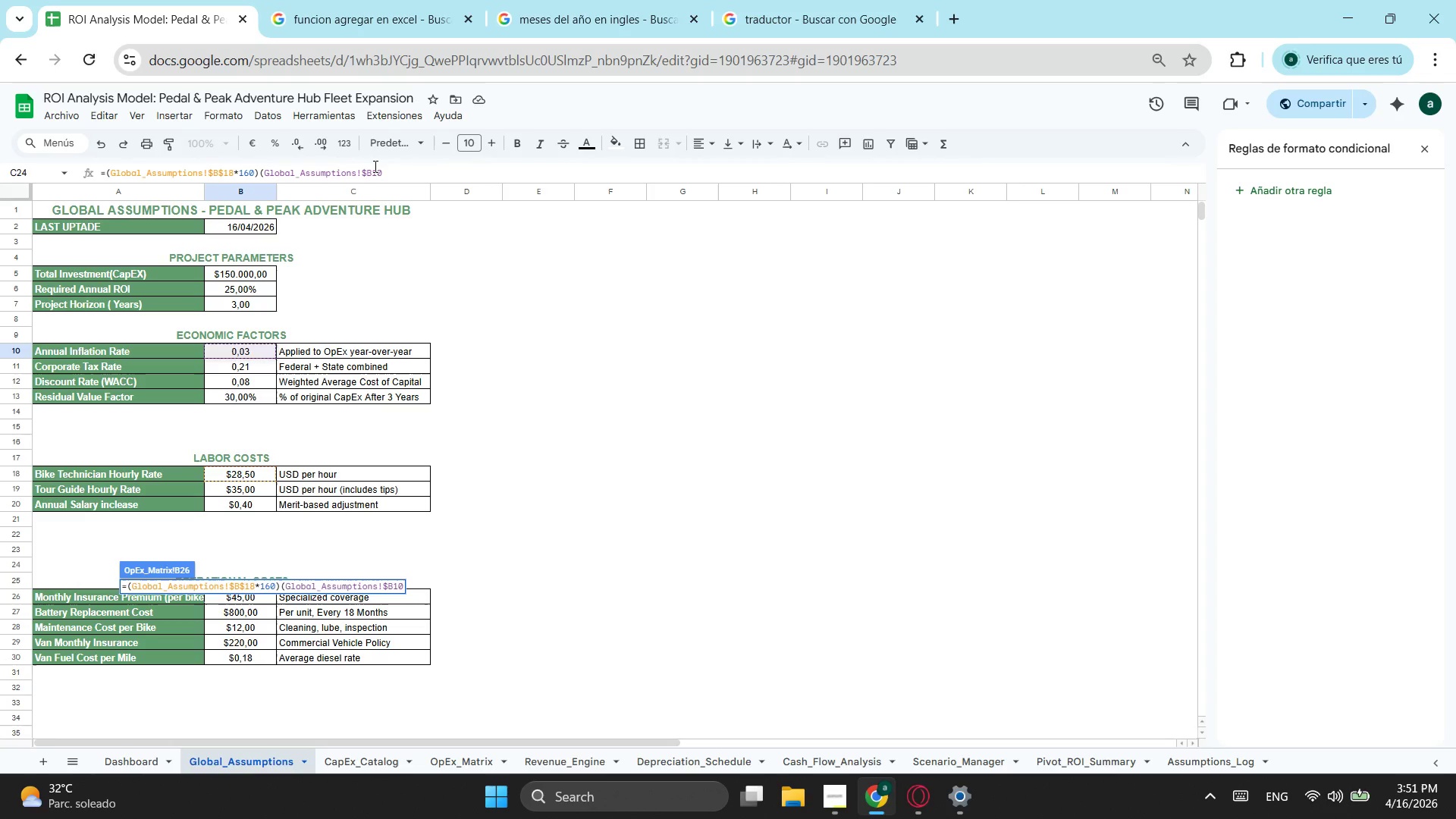 
left_click([374, 166])
 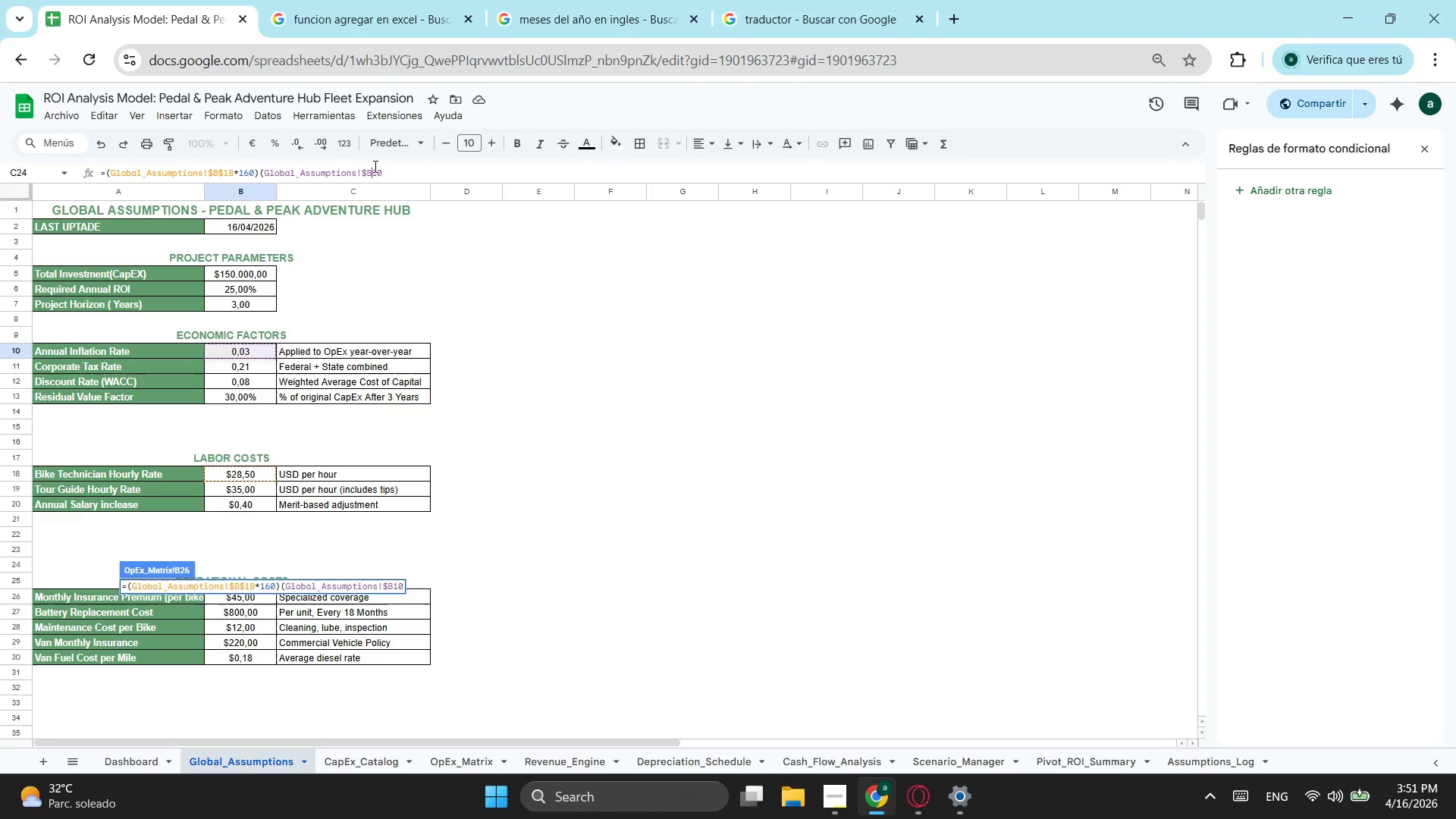 
key(Shift+ShiftLeft)
 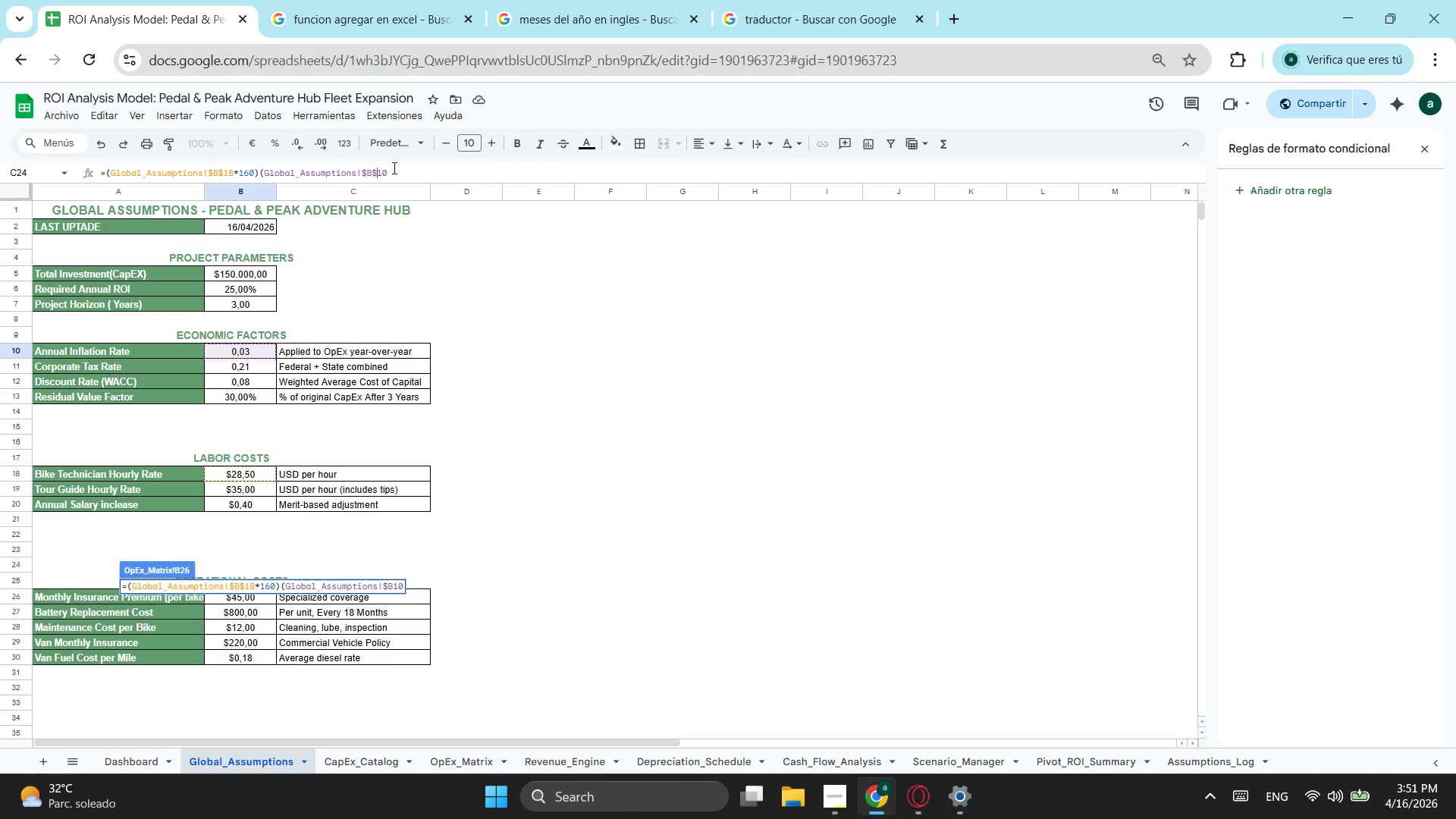 
key(Shift+4)
 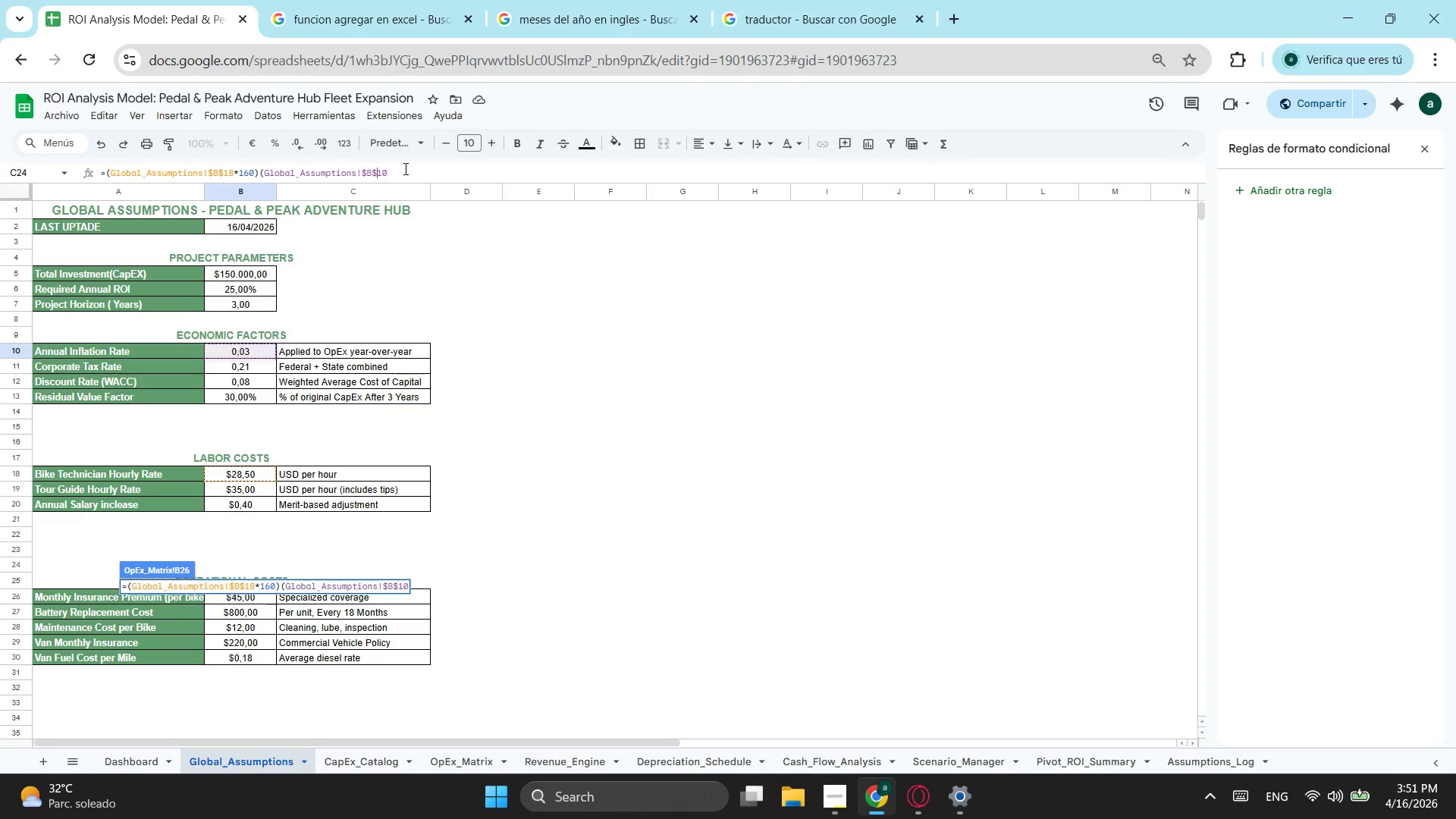 
left_click([404, 168])
 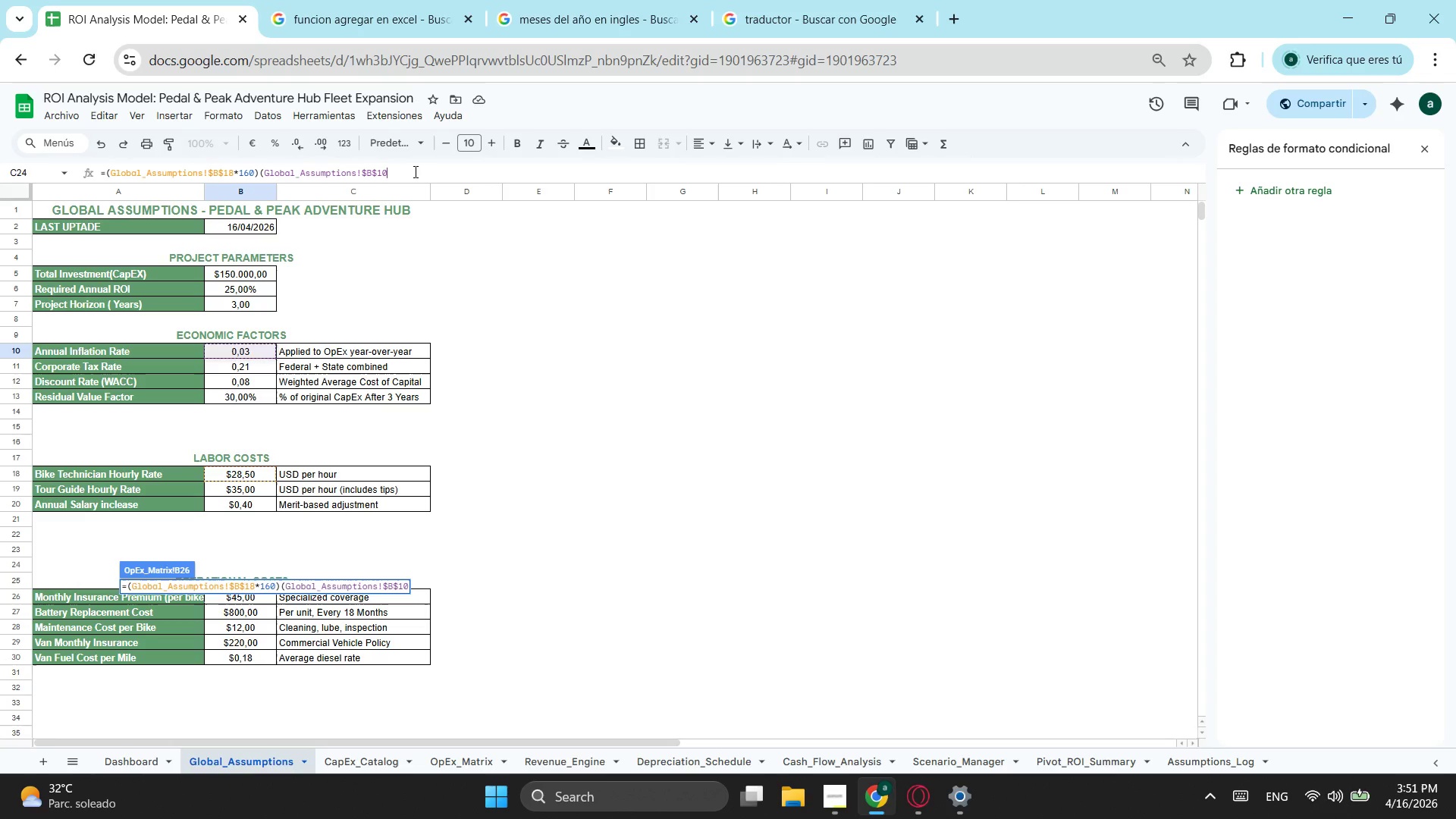 
left_click([260, 169])
 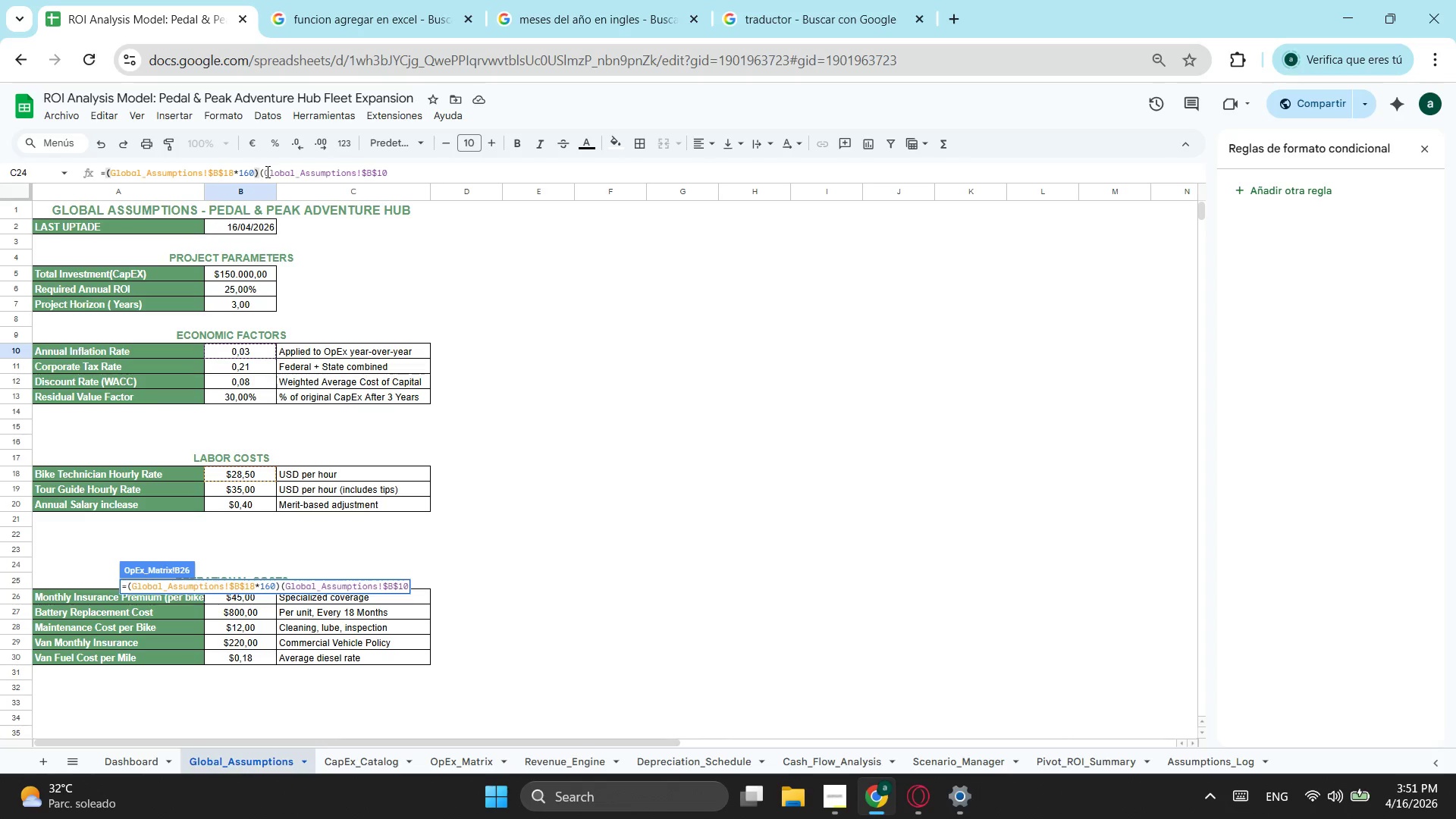 
left_click([266, 171])
 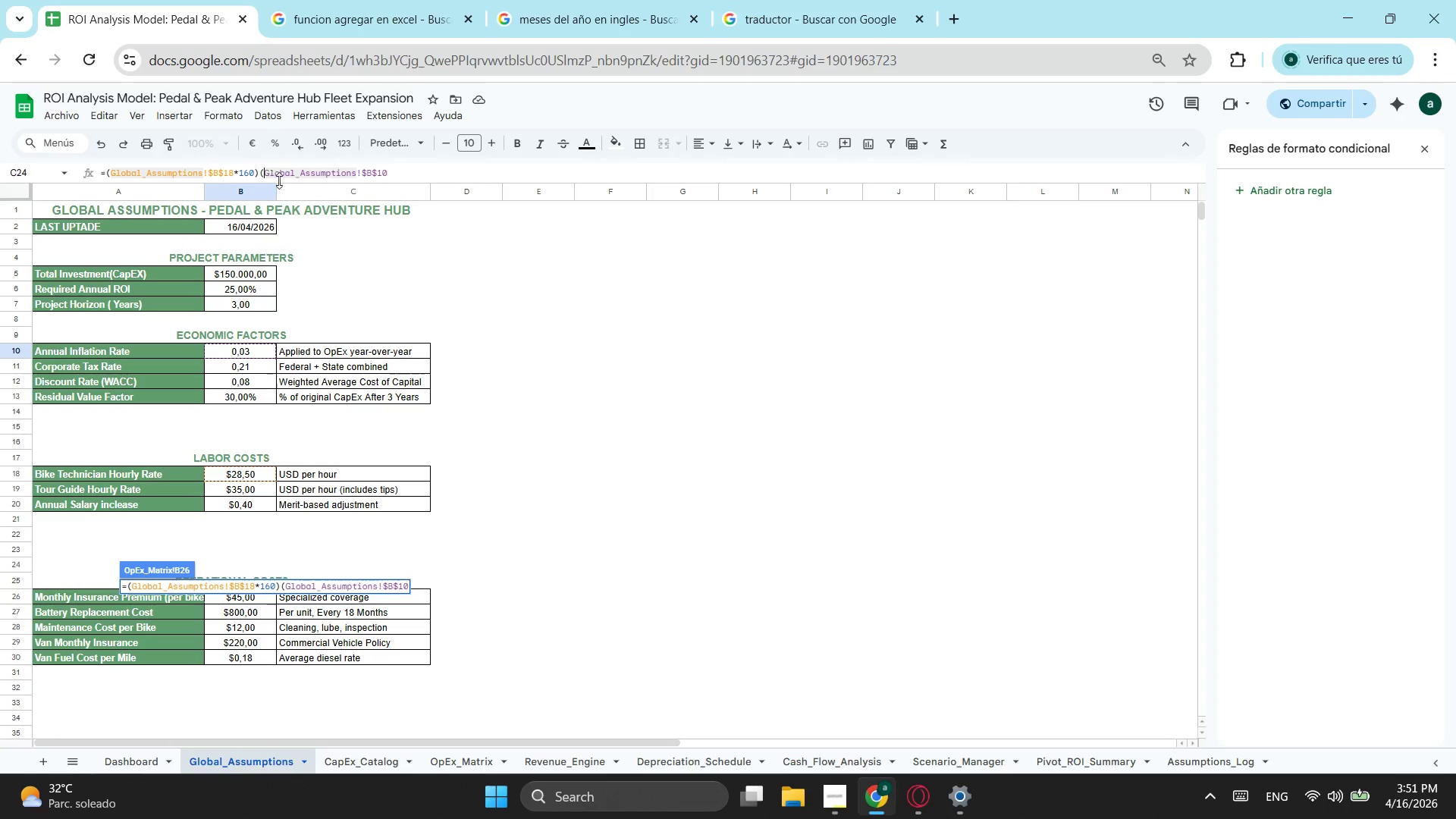 
wait(9.3)
 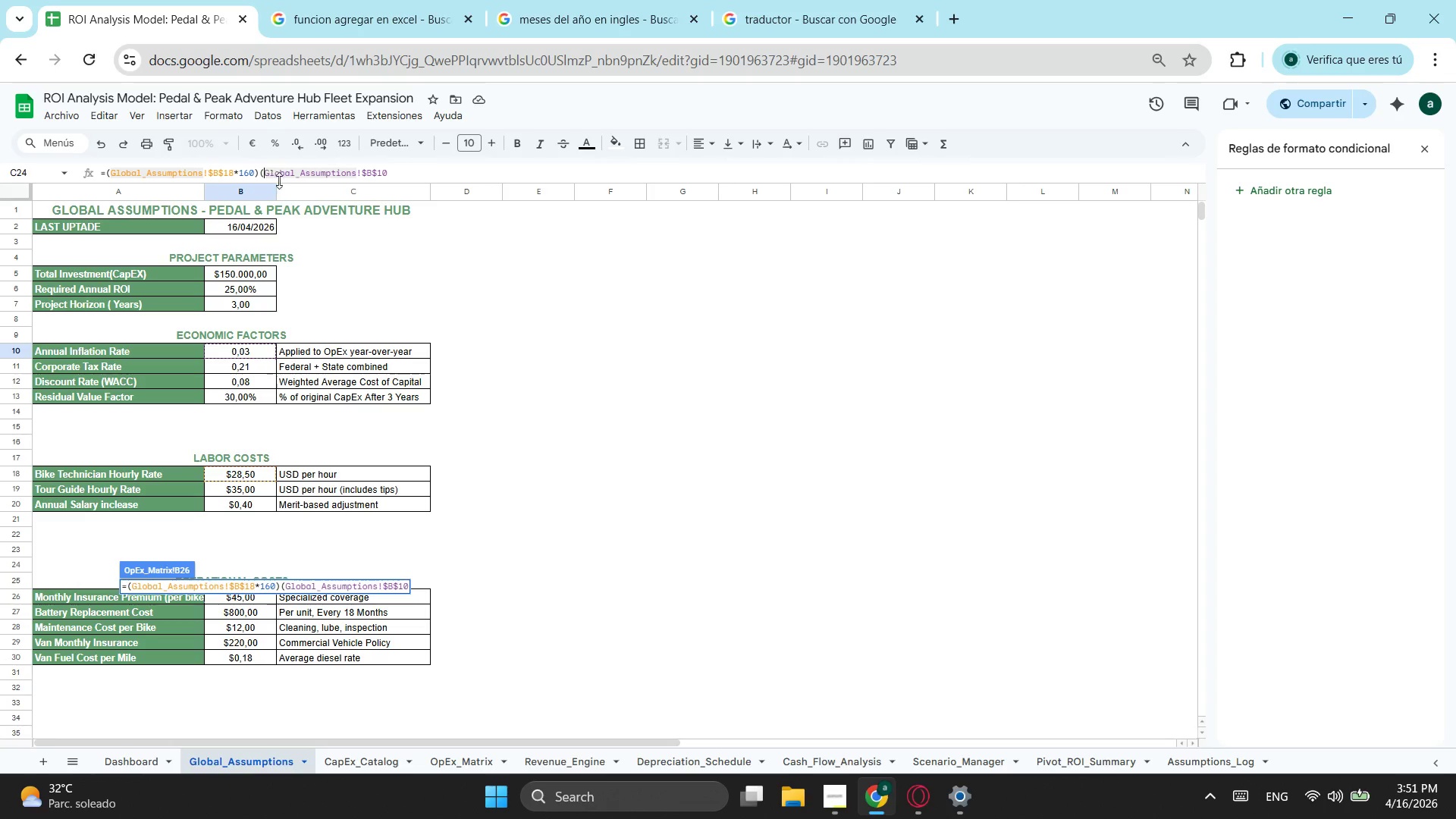 
key(1)
 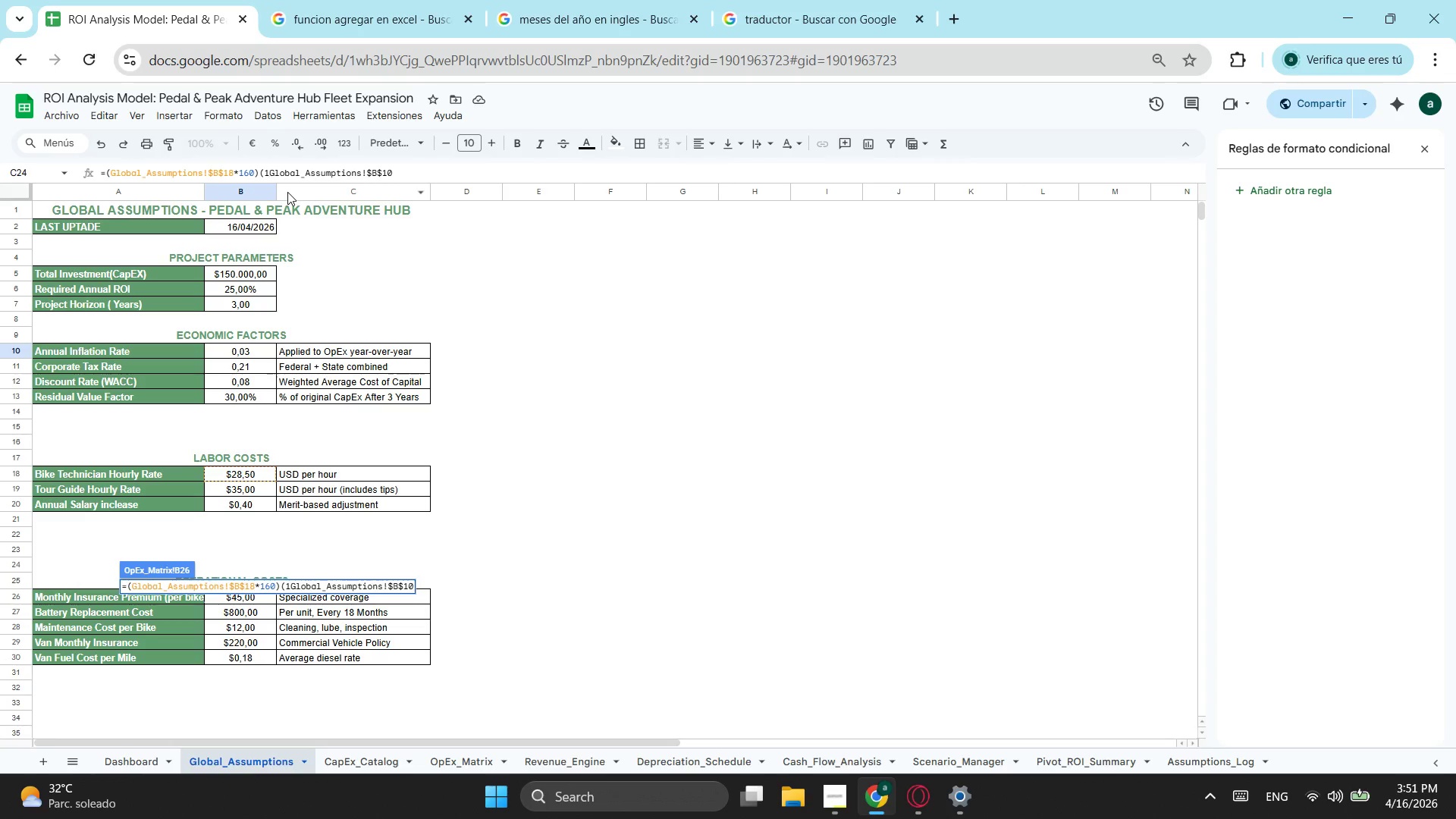 
key(NumpadAdd)
 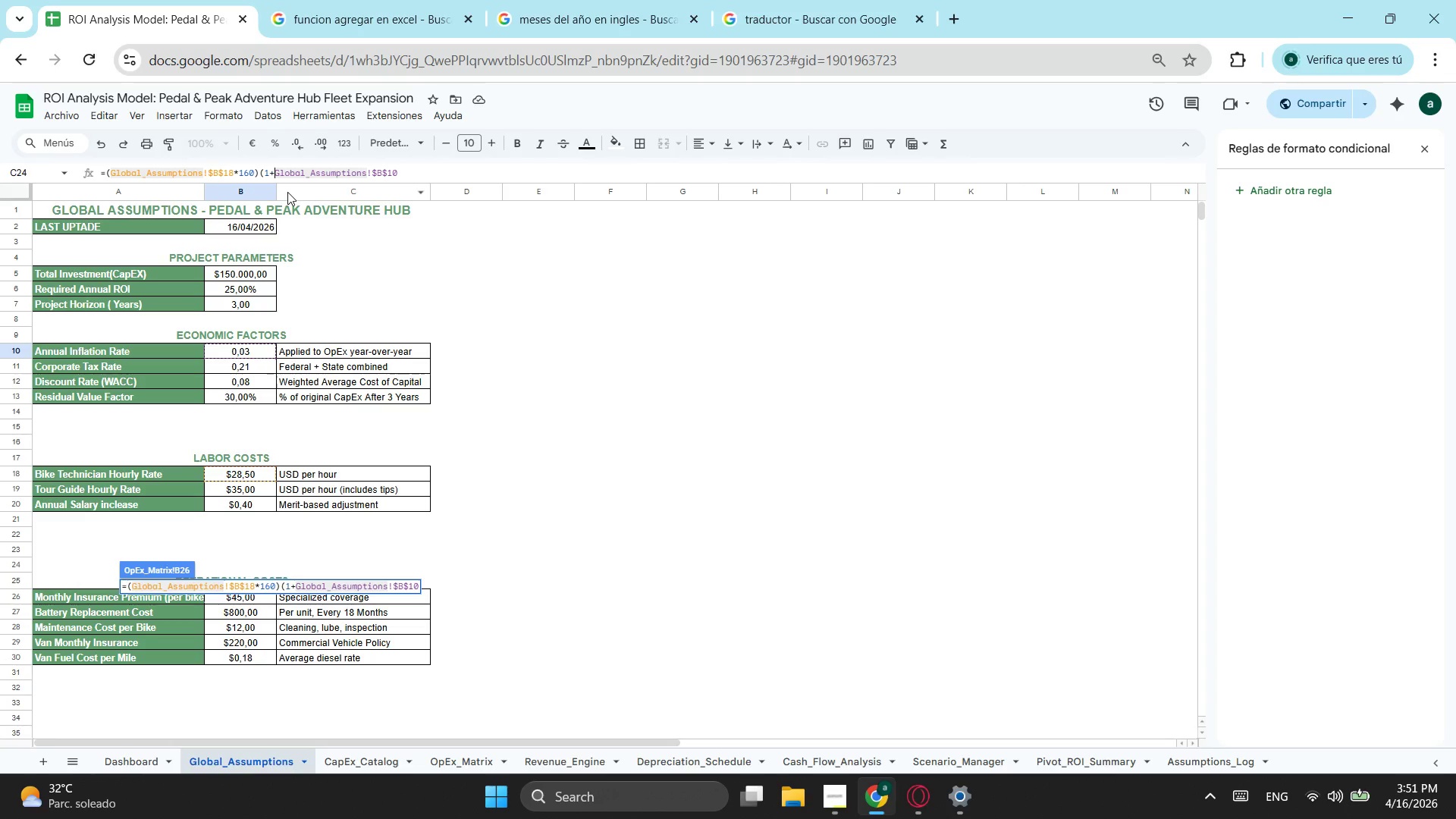 
wait(33.88)
 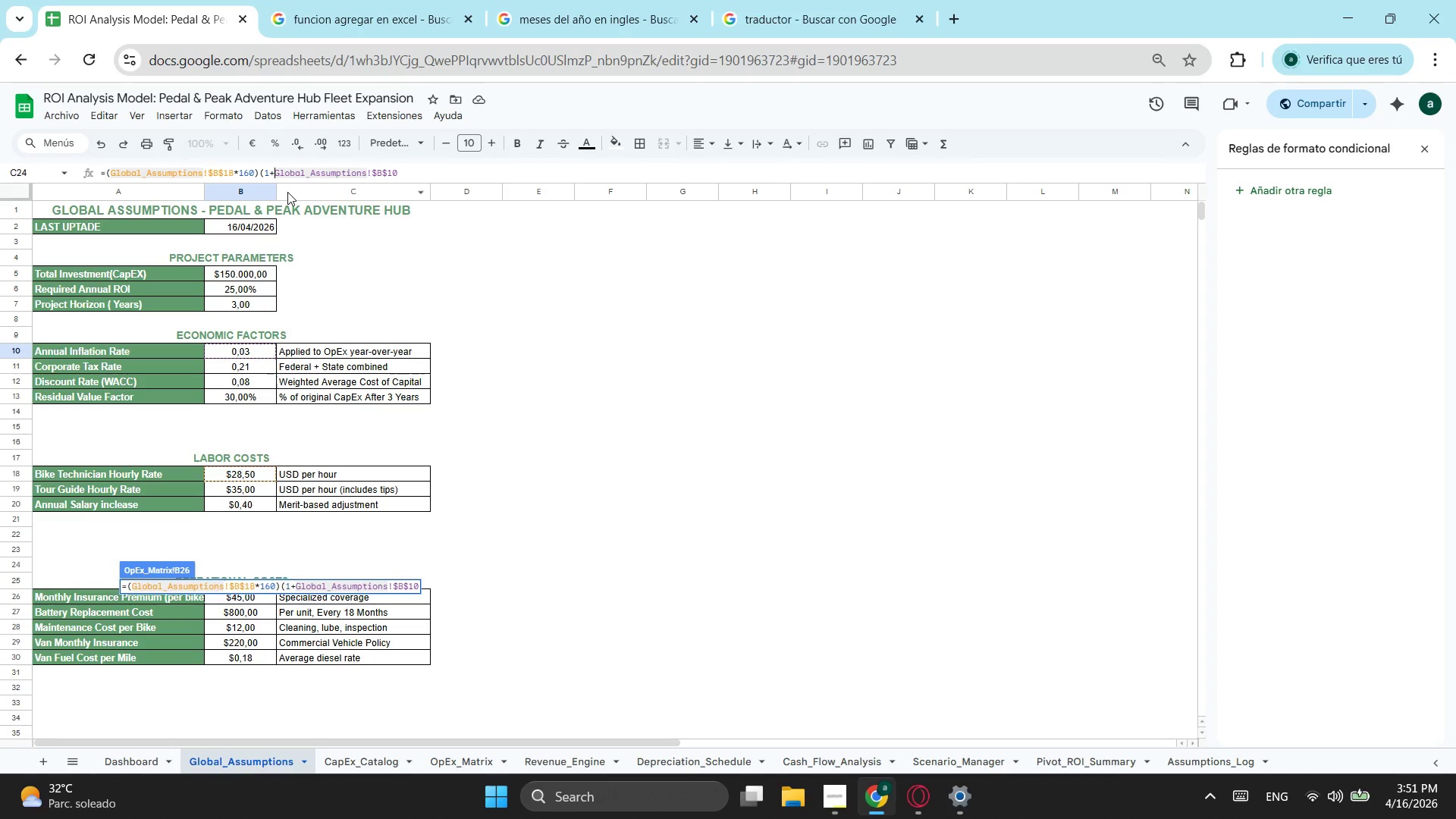 
left_click([423, 165])
 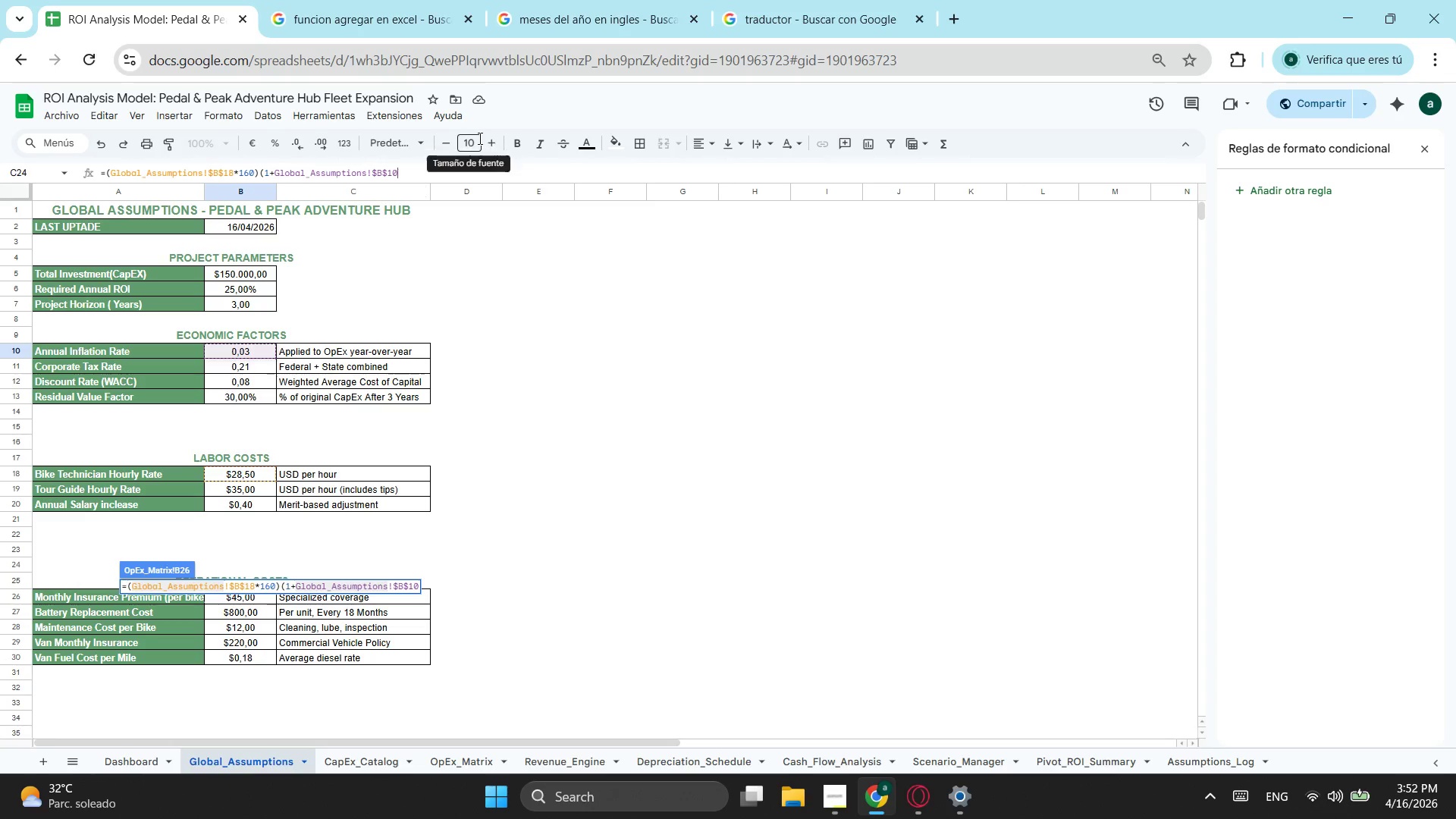 
key(Shift+0)
 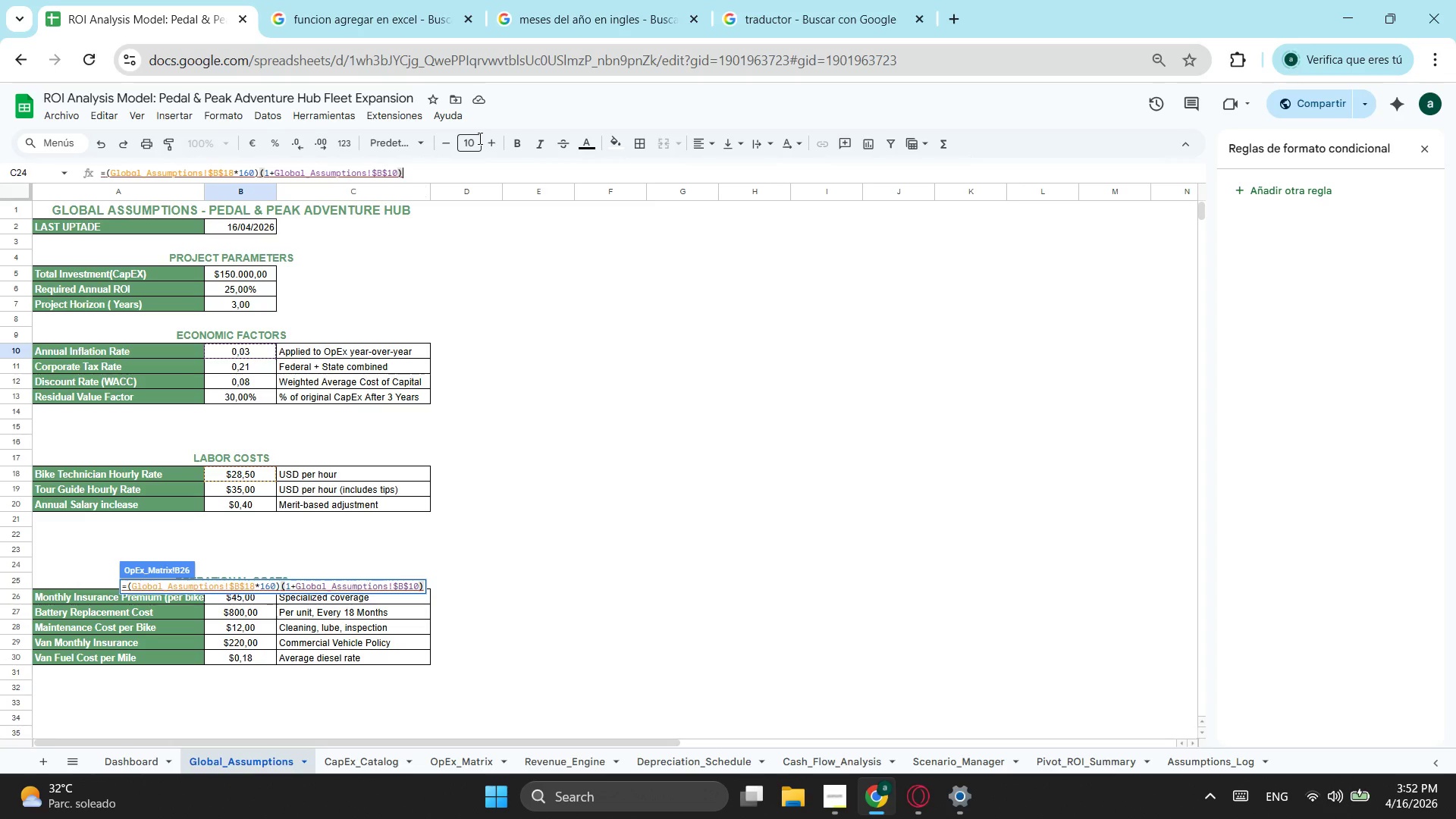 
wait(10.42)
 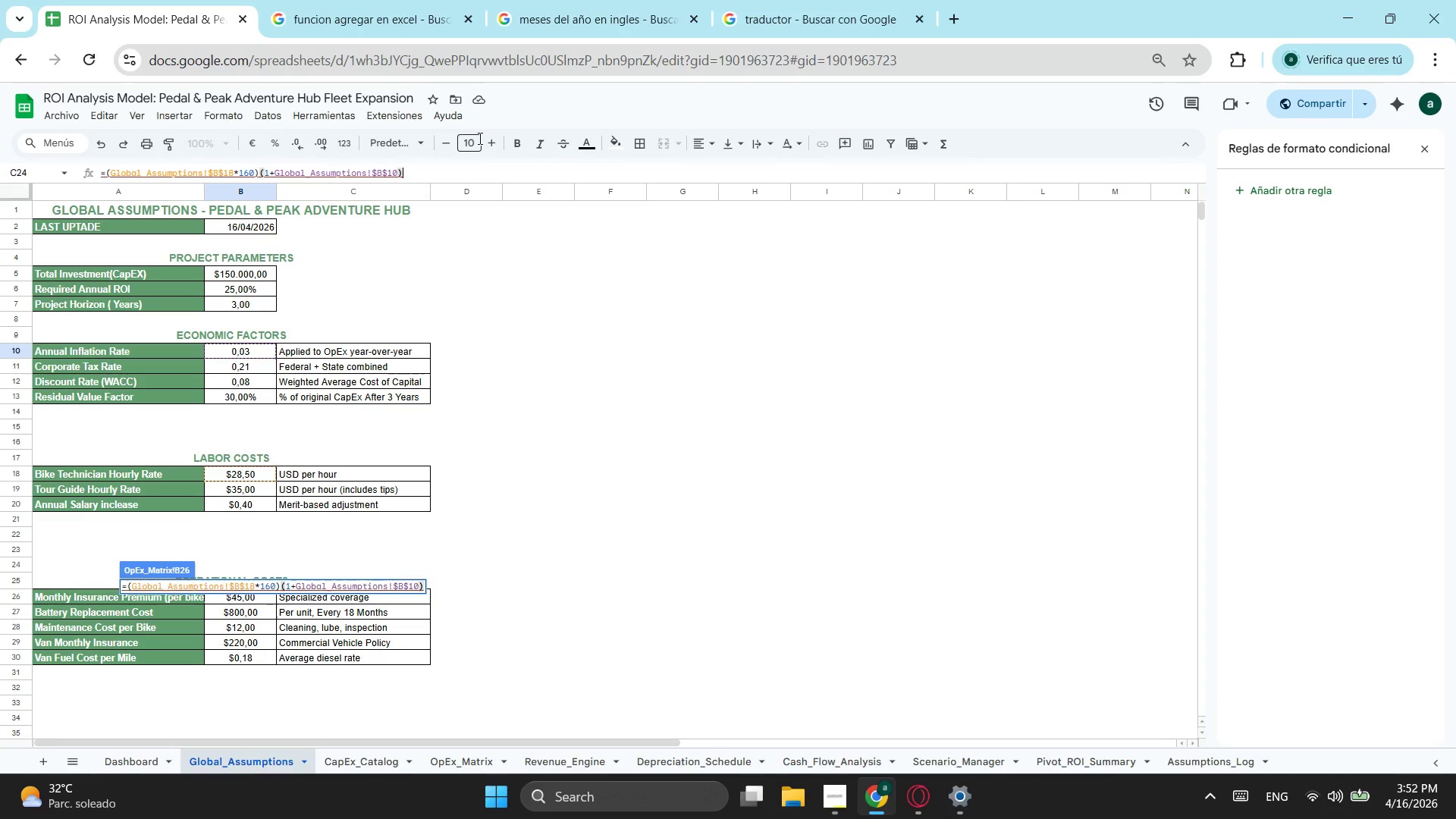 
key(NumpadMultiply)
 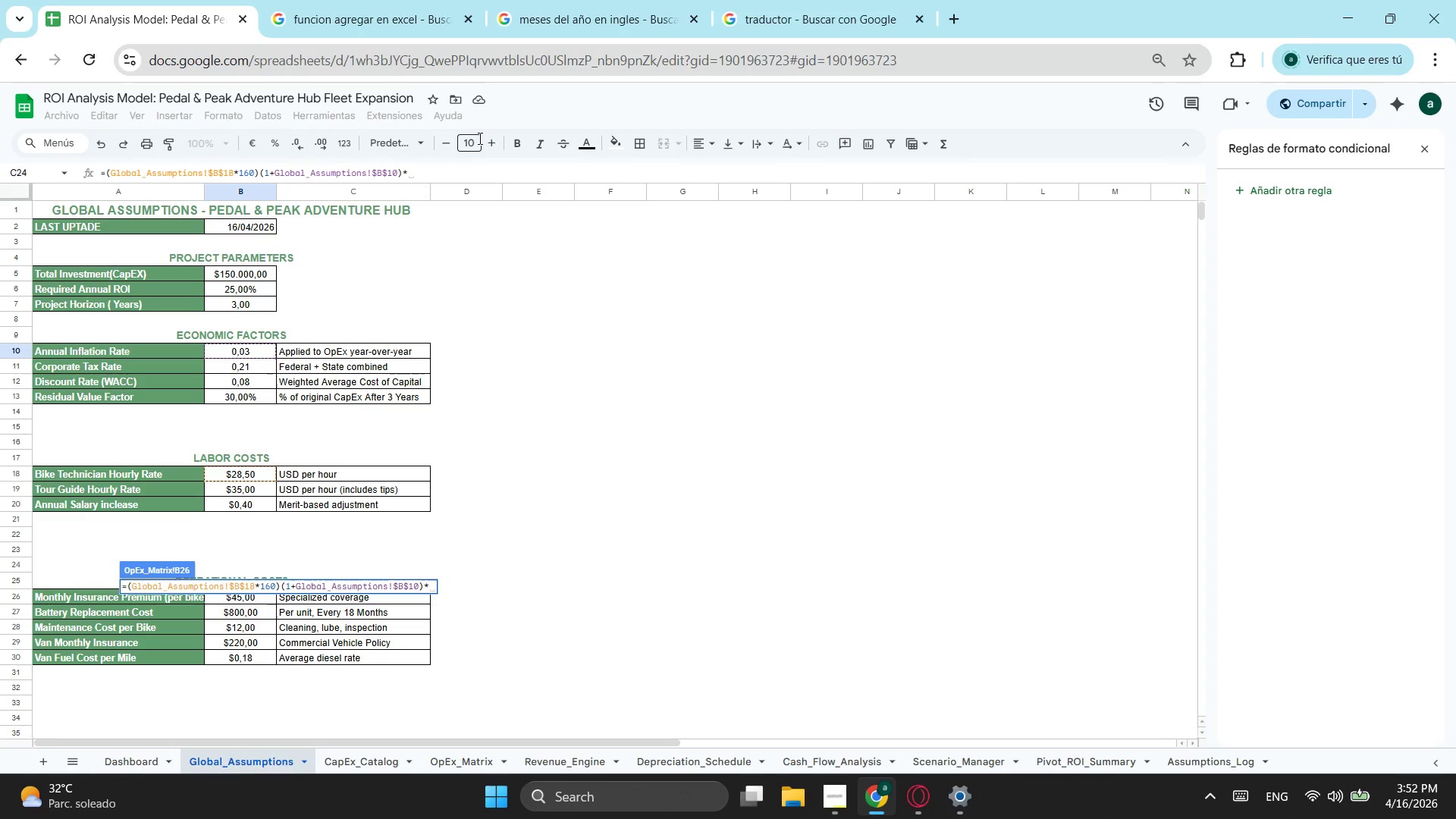 
wait(7.89)
 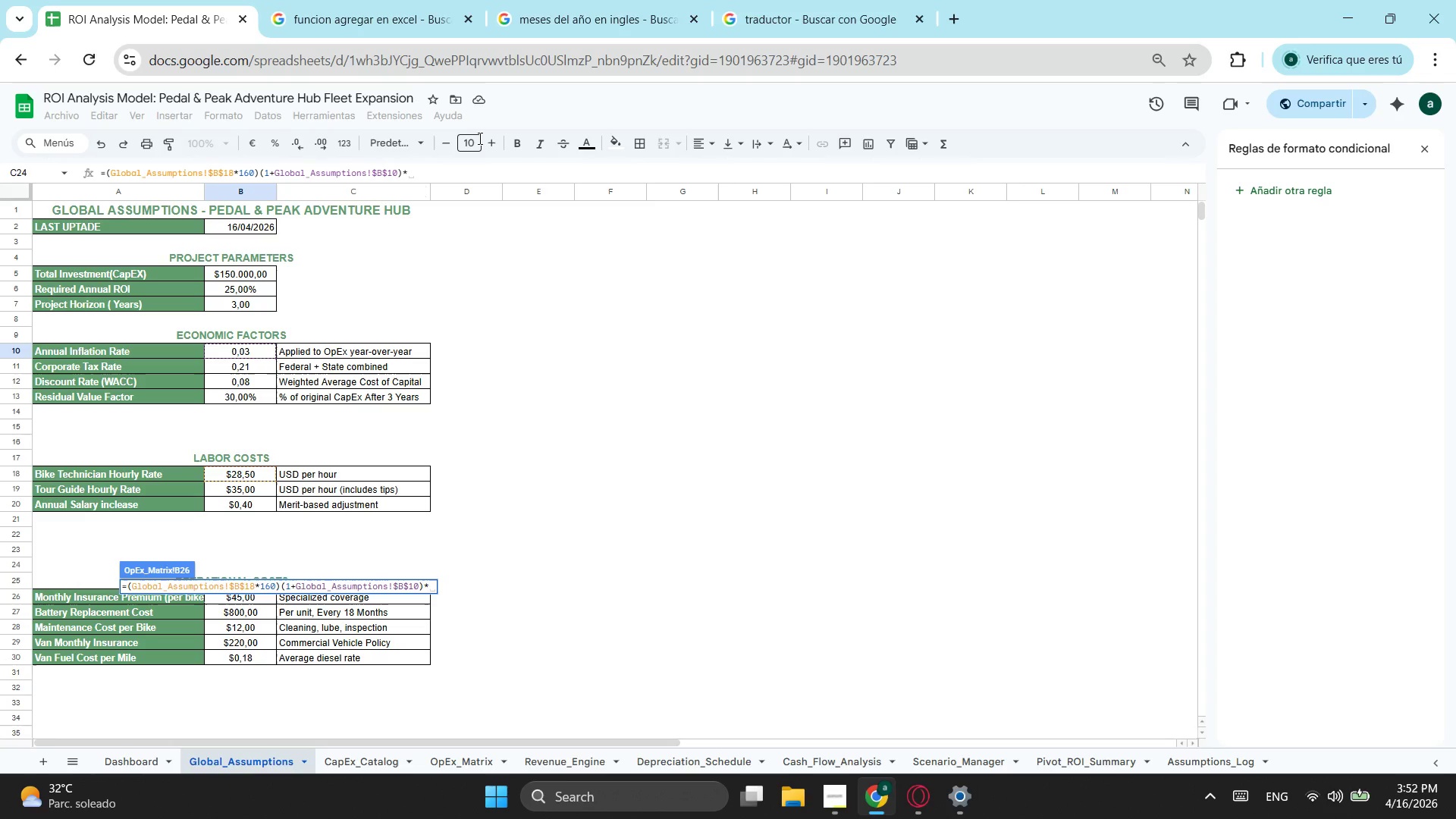 
key(1)
 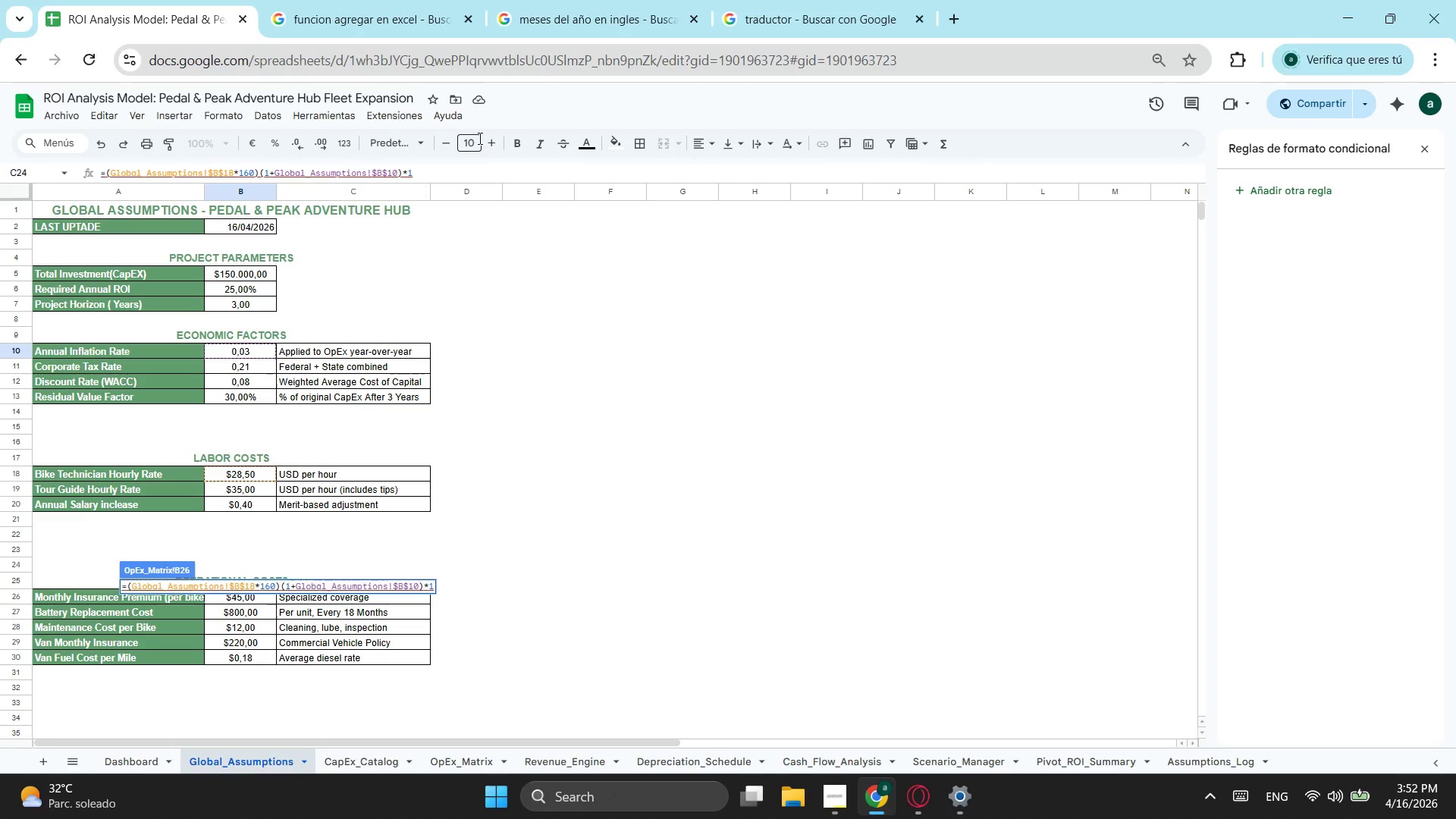 
key(NumpadAdd)
 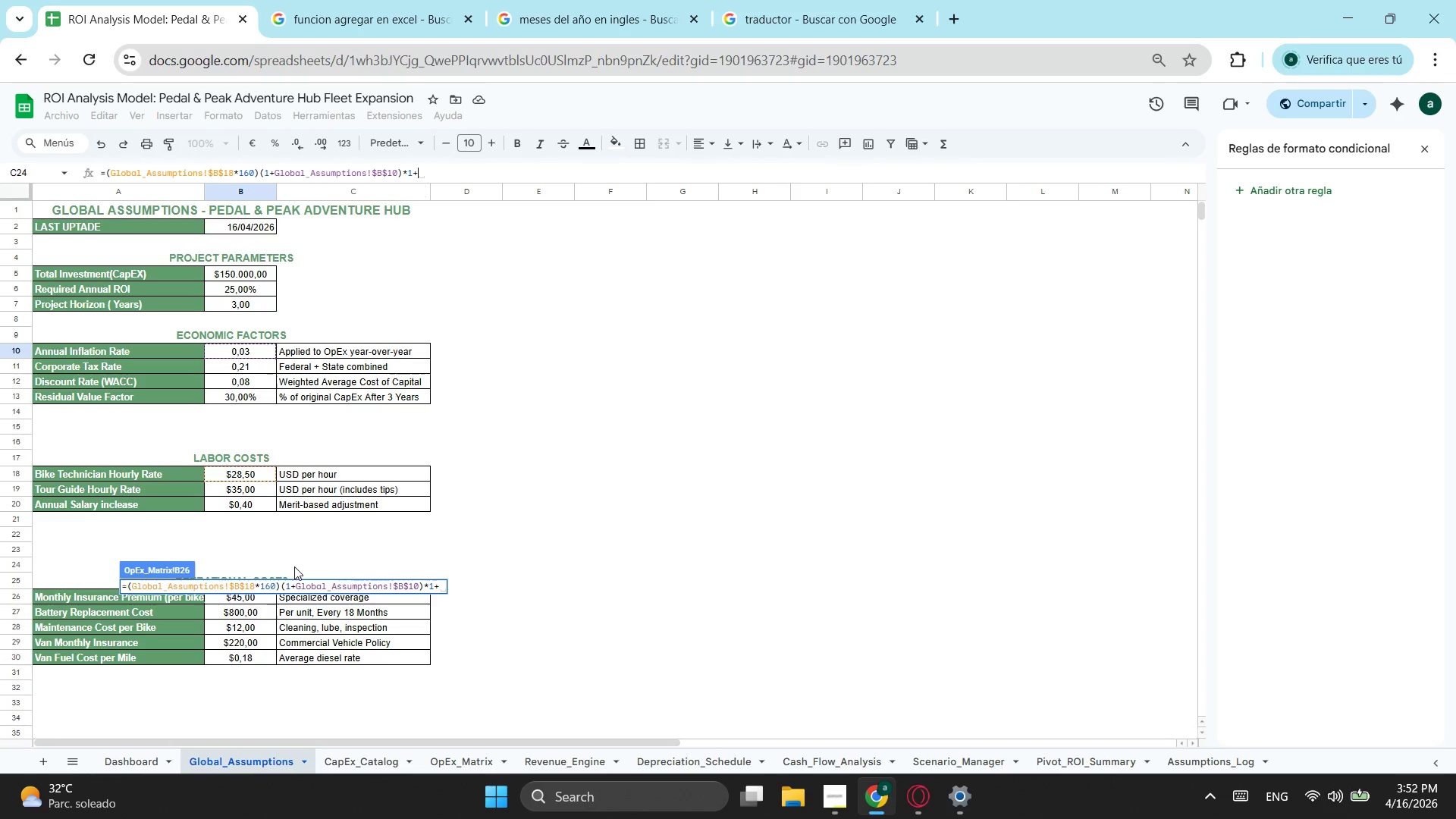 
left_click([225, 502])
 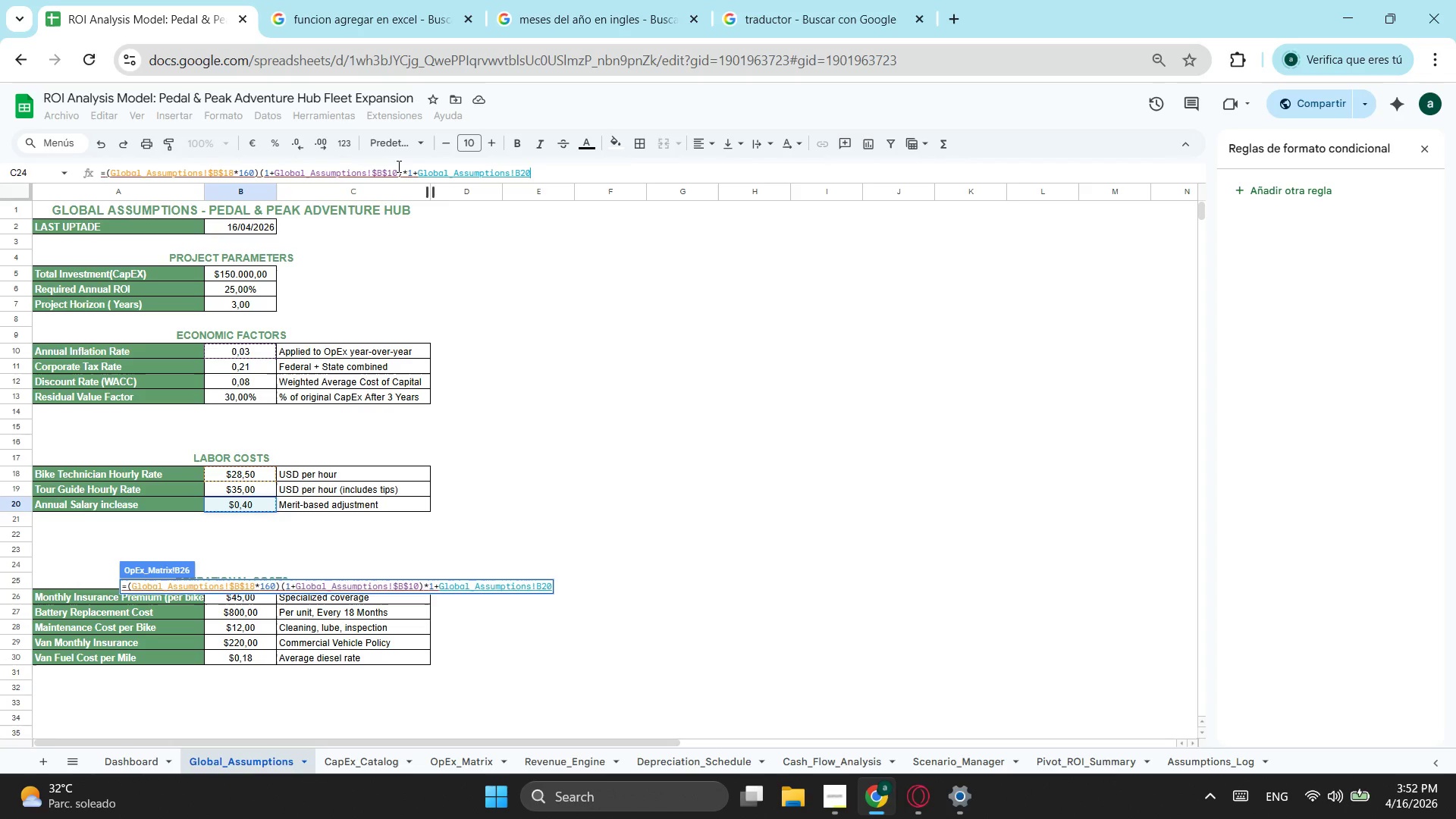 
double_click([406, 176])
 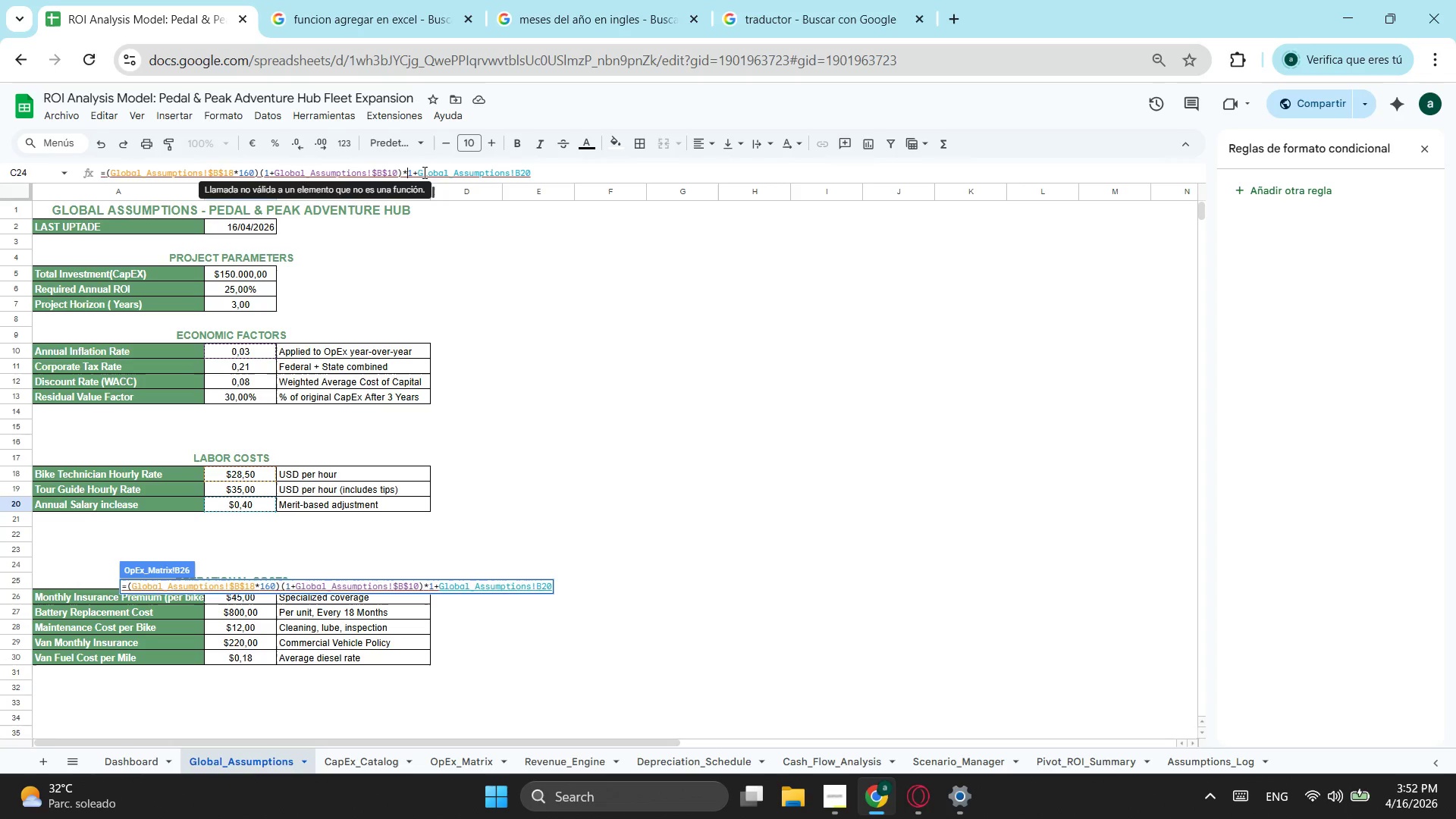 
key(Shift+9)
 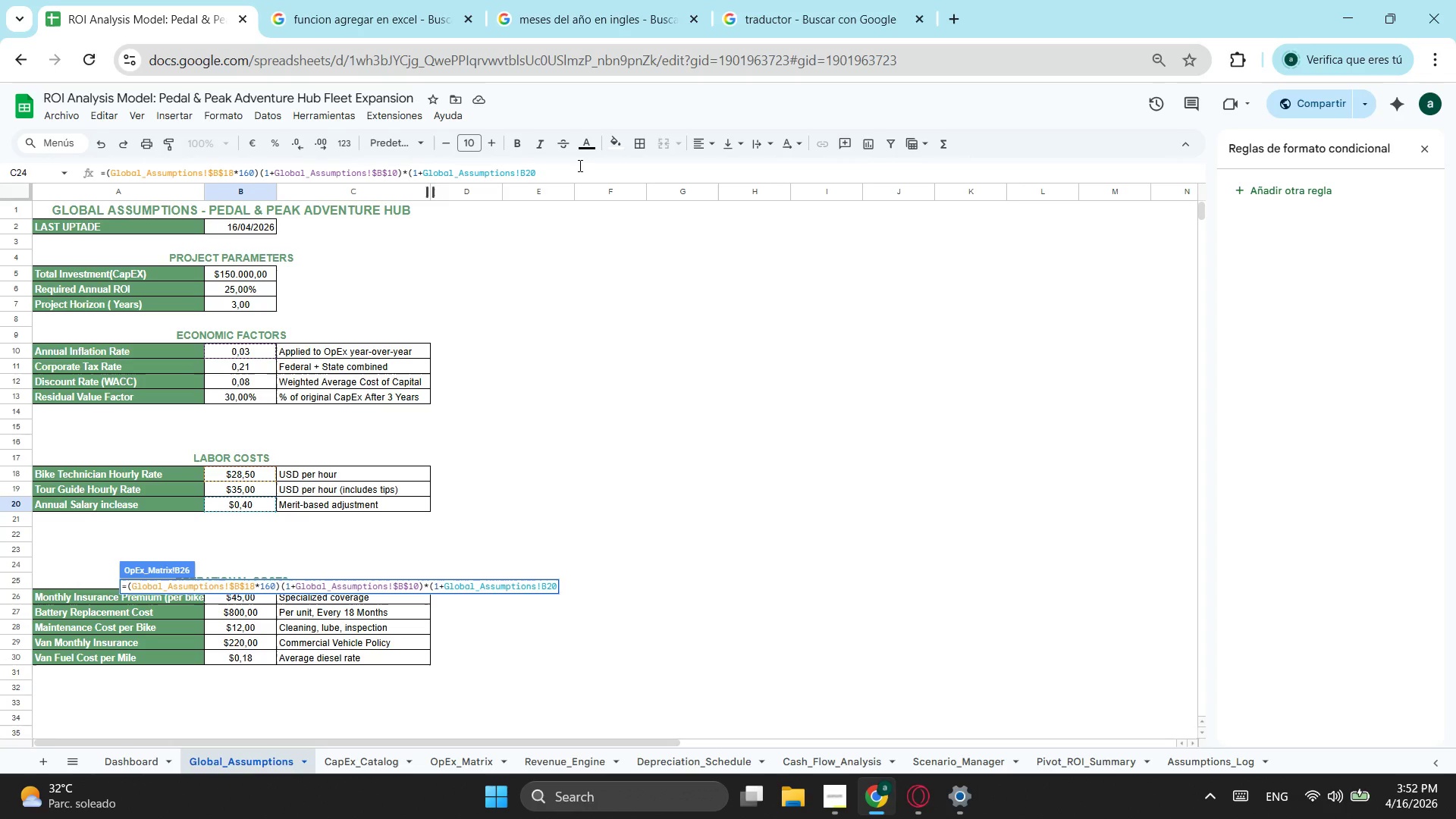 
left_click([576, 165])
 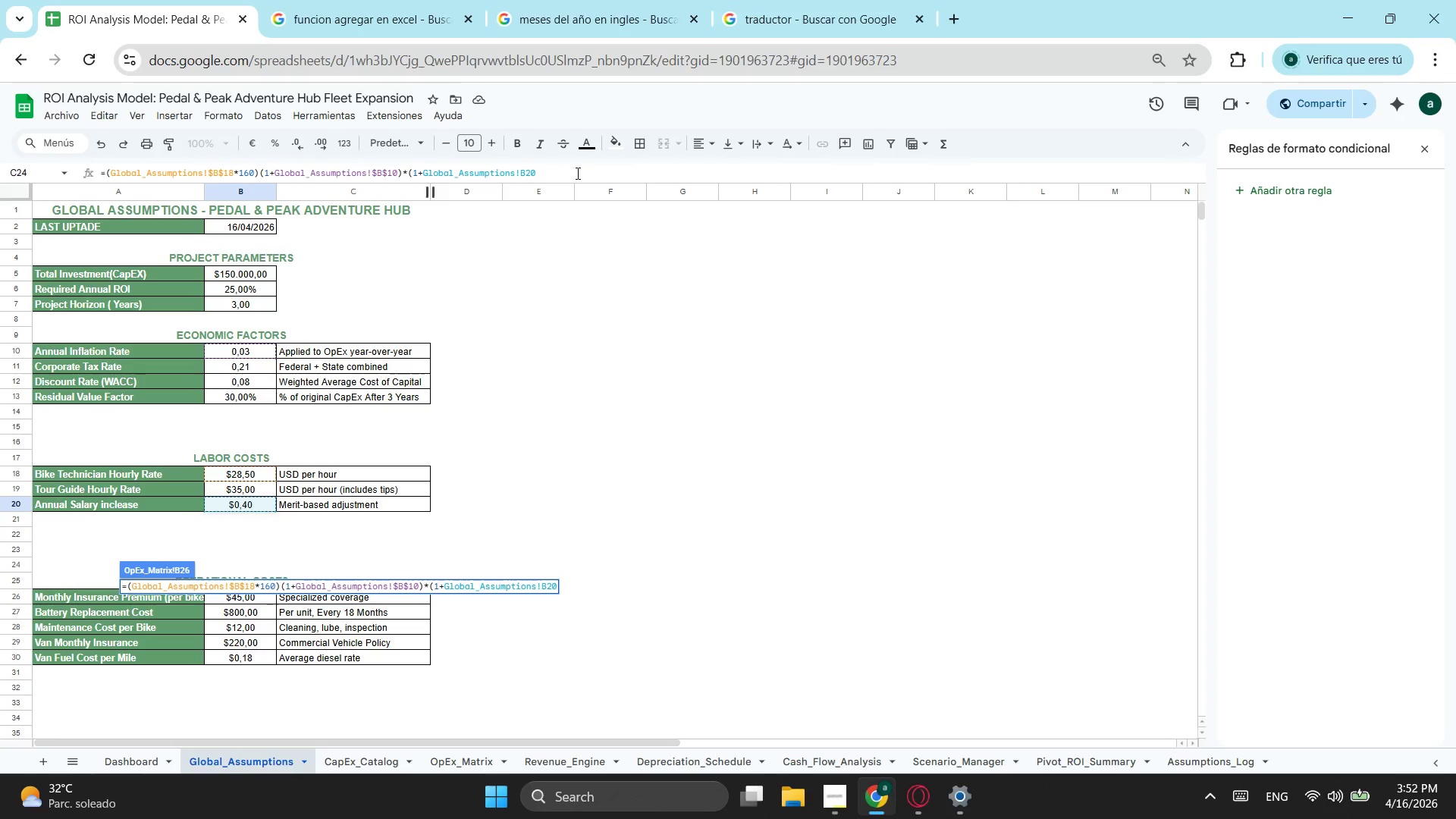 
key(Shift+0)
 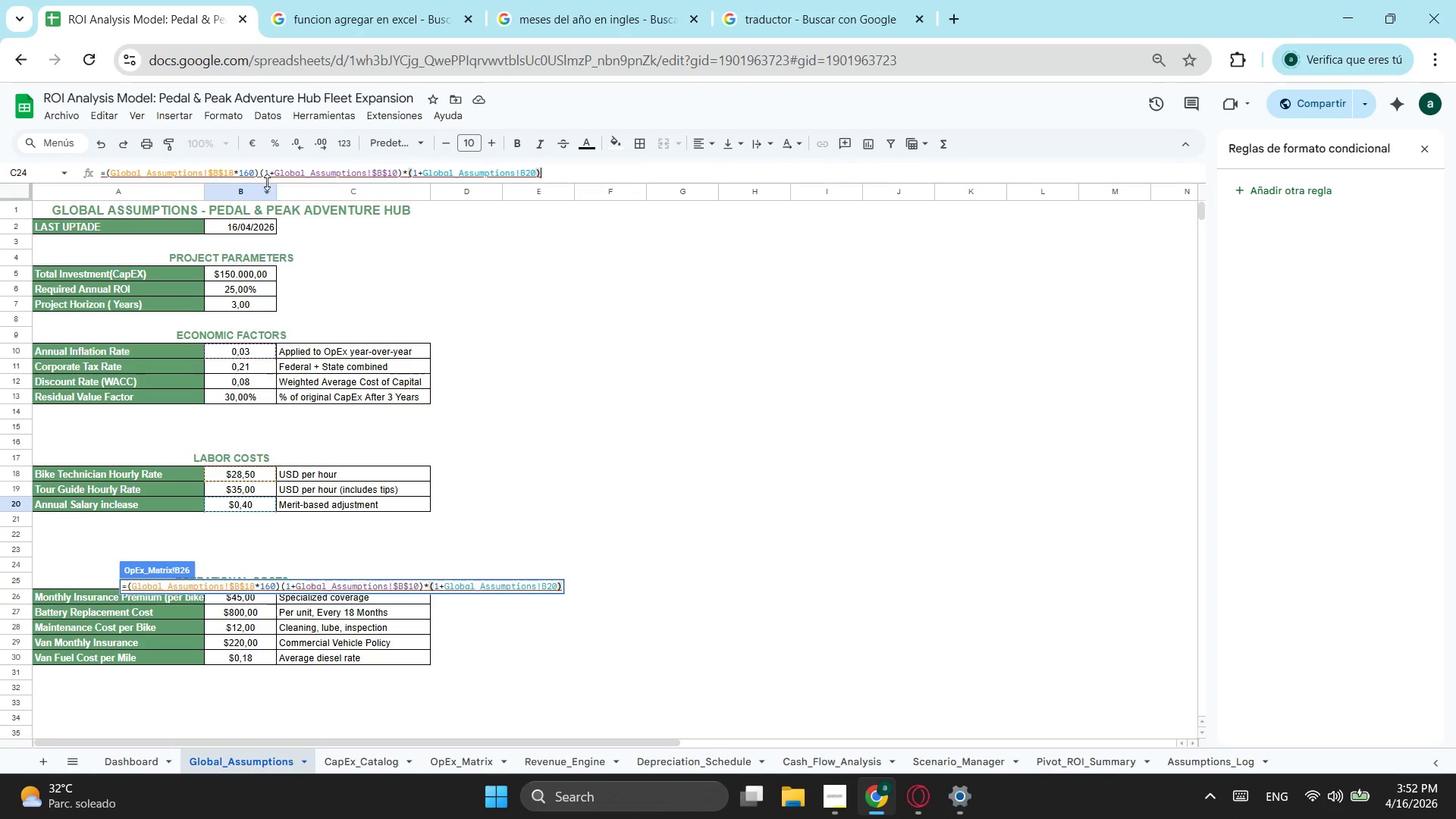 
left_click([231, 173])
 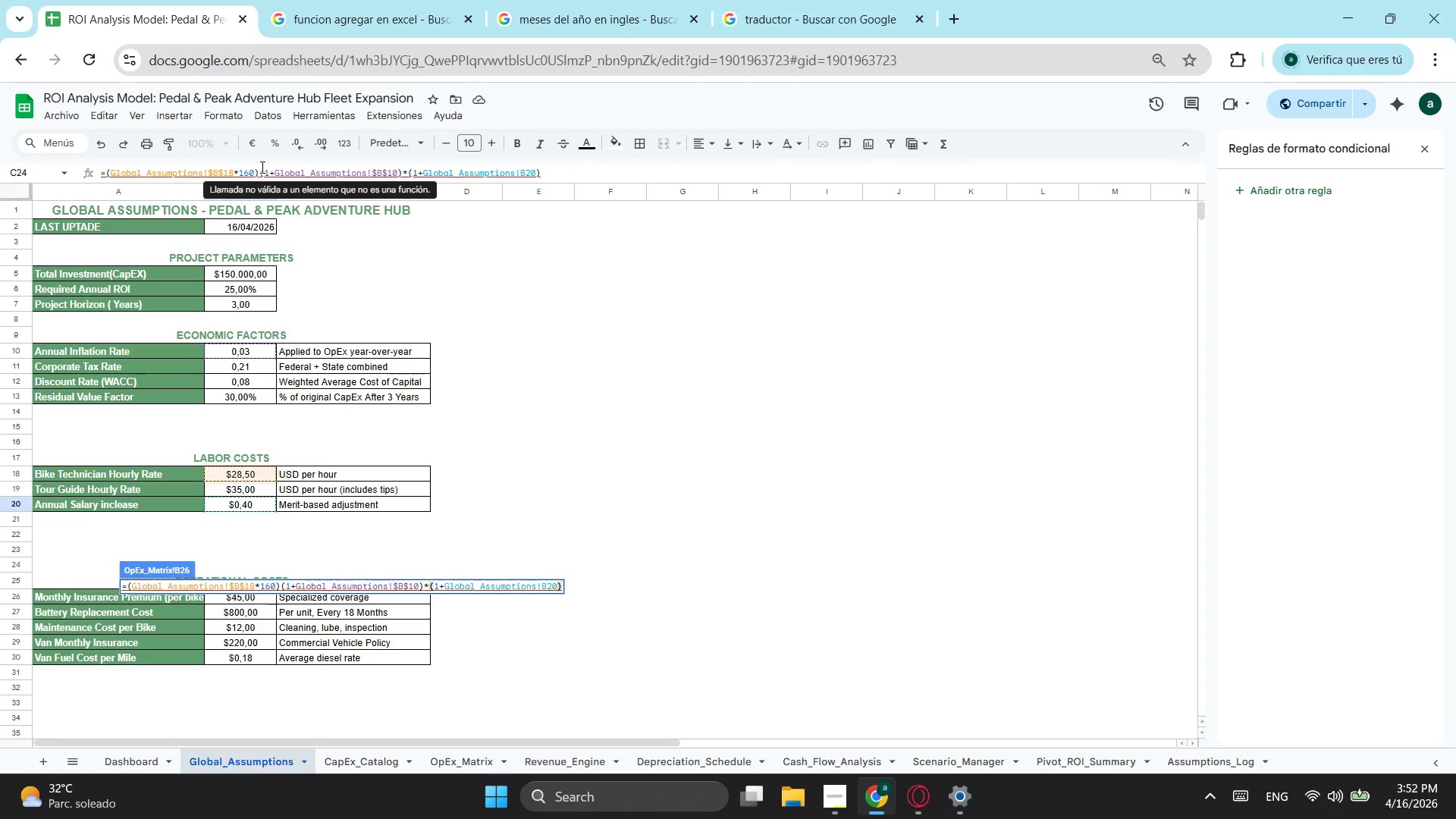 
left_click([261, 167])
 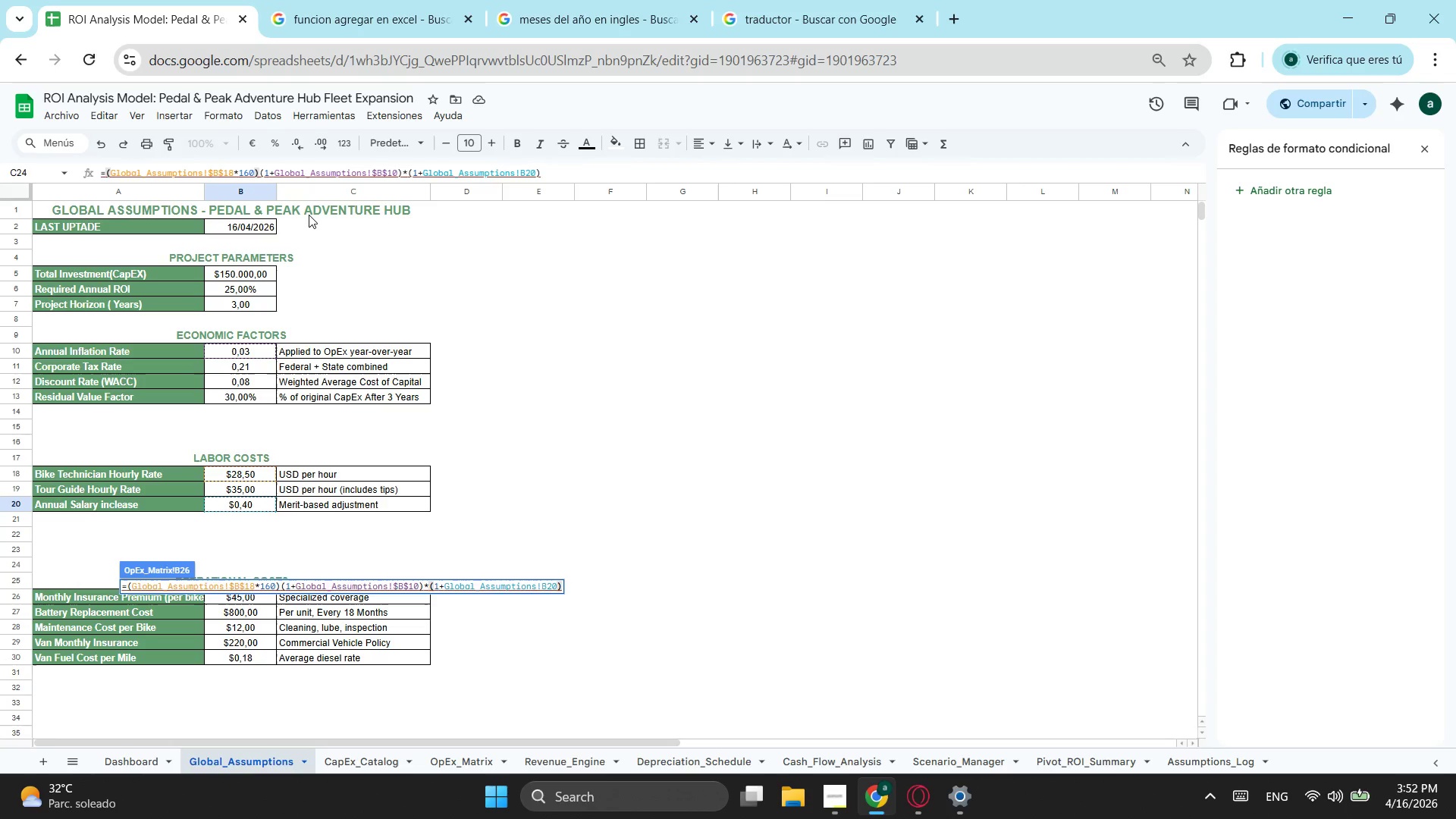 
key(NumpadMultiply)
 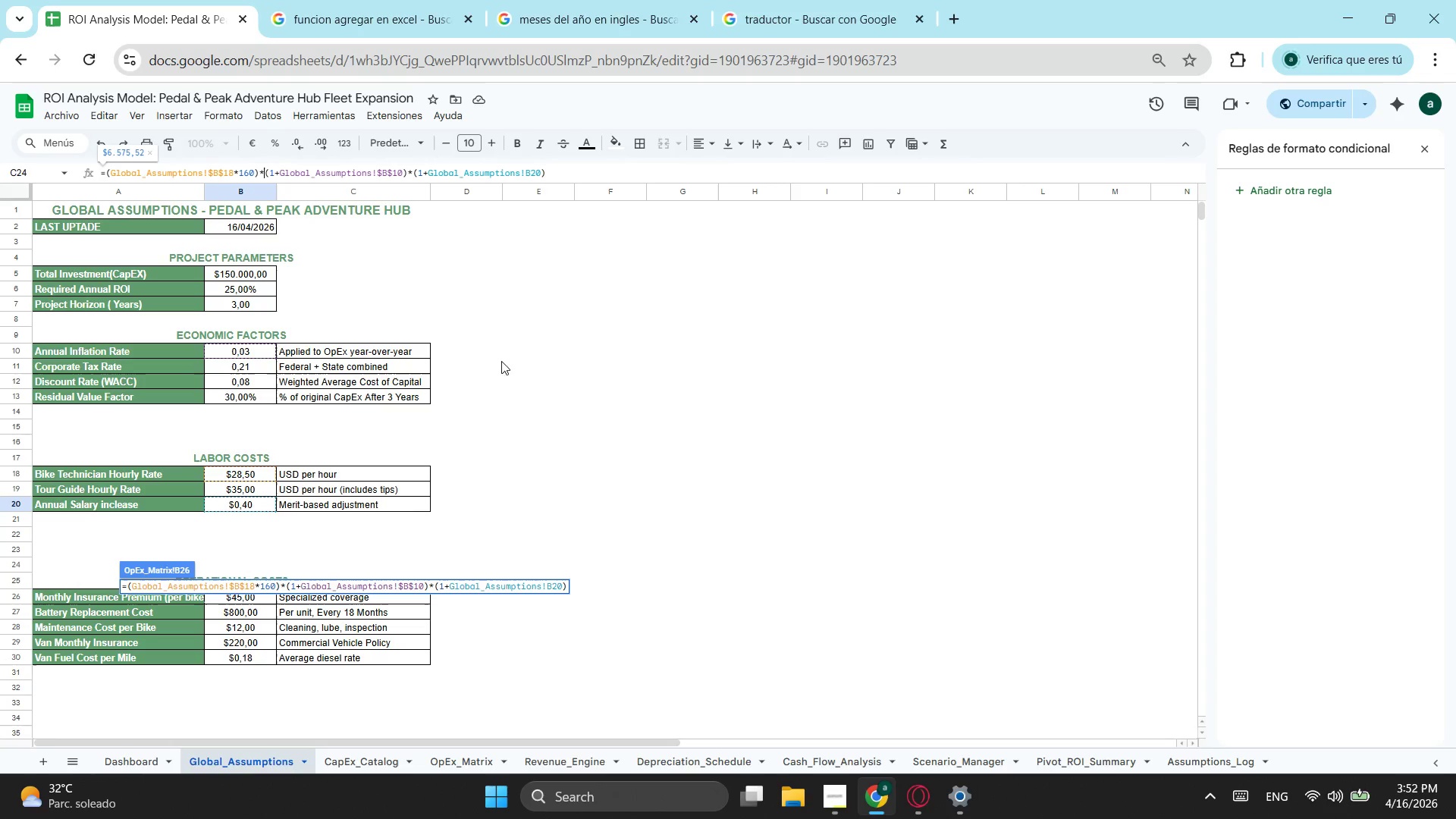 
left_click([568, 174])
 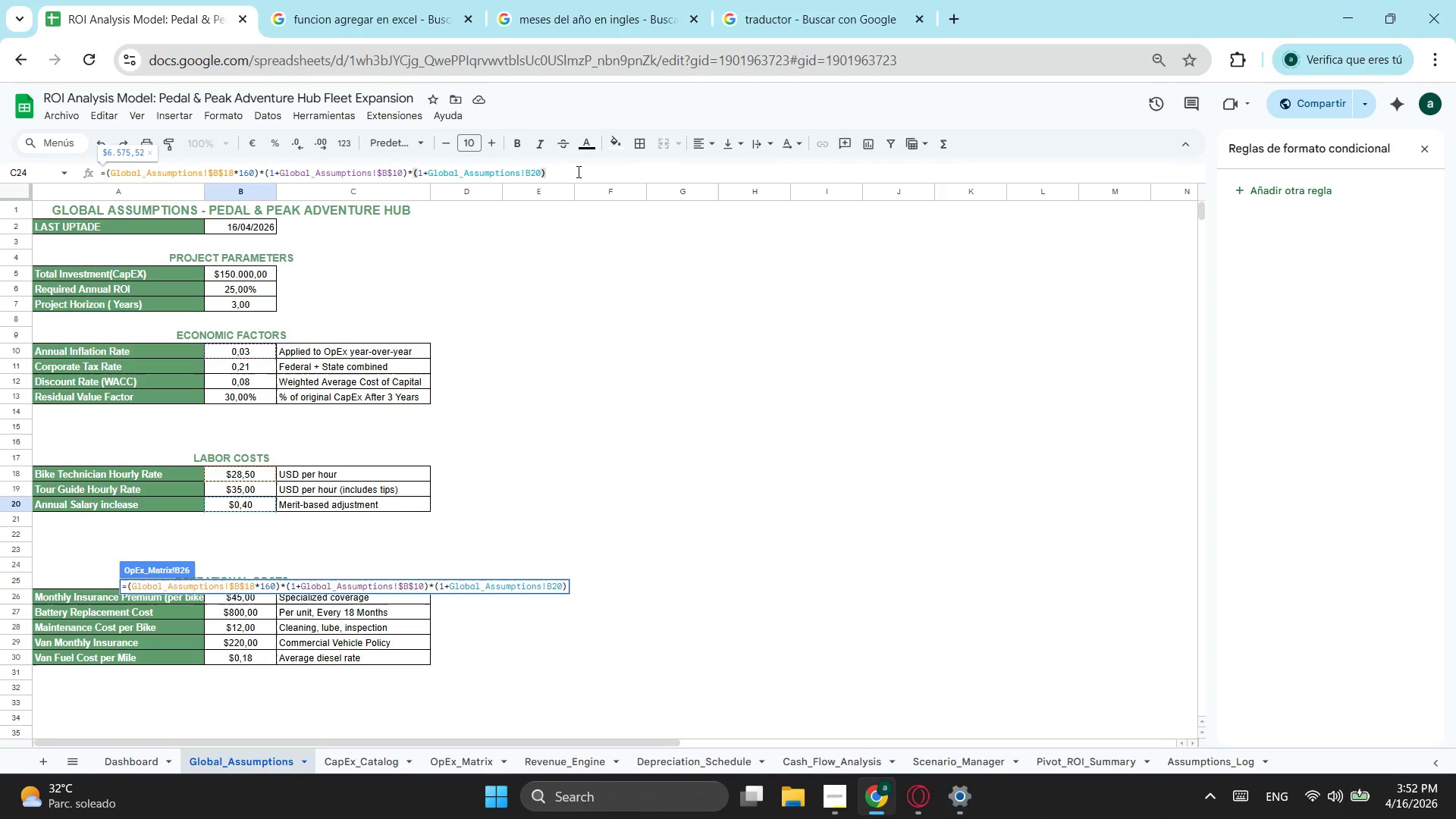 
key(Enter)
 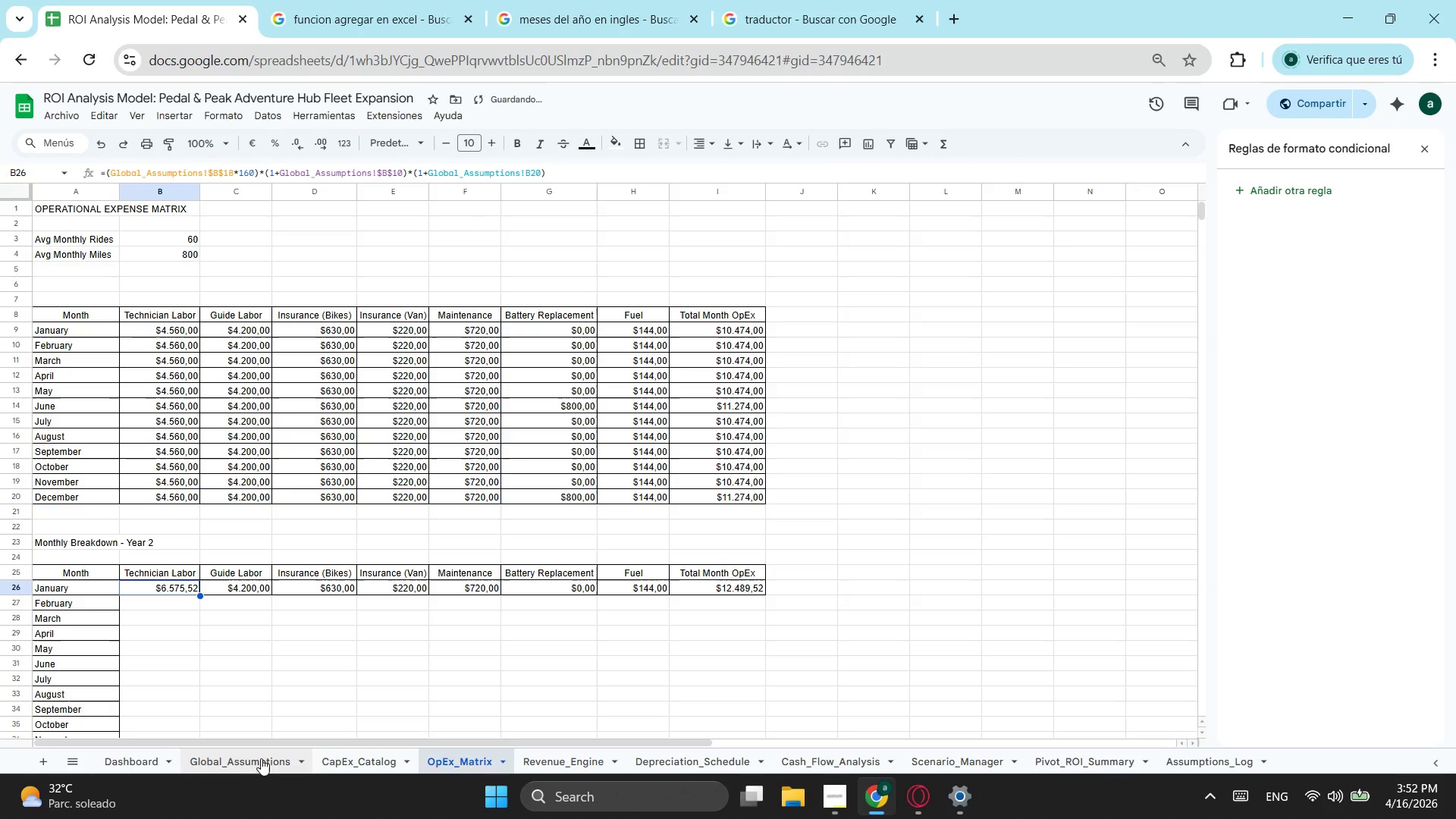 
left_click([274, 758])
 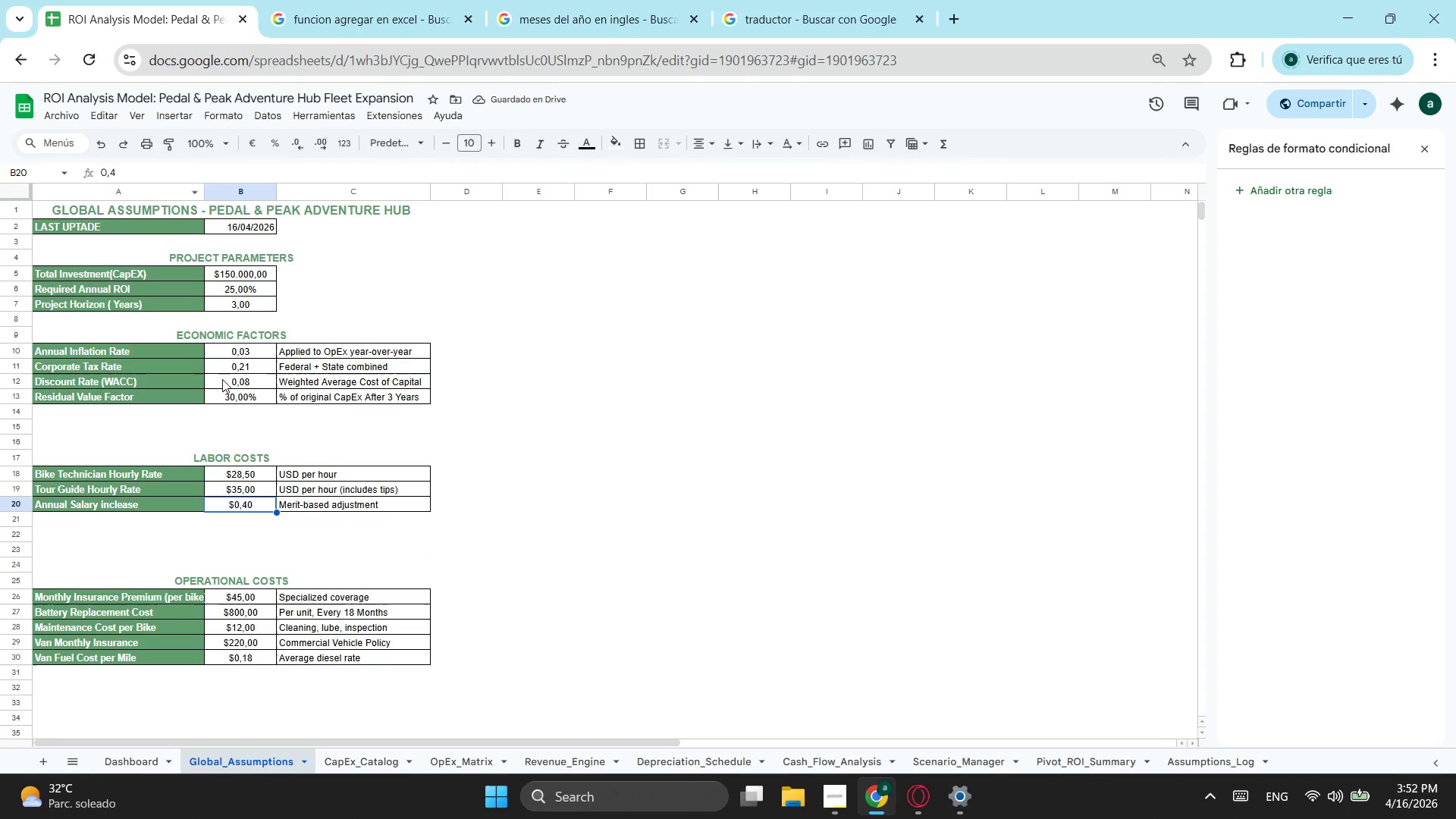 
left_click([366, 768])
 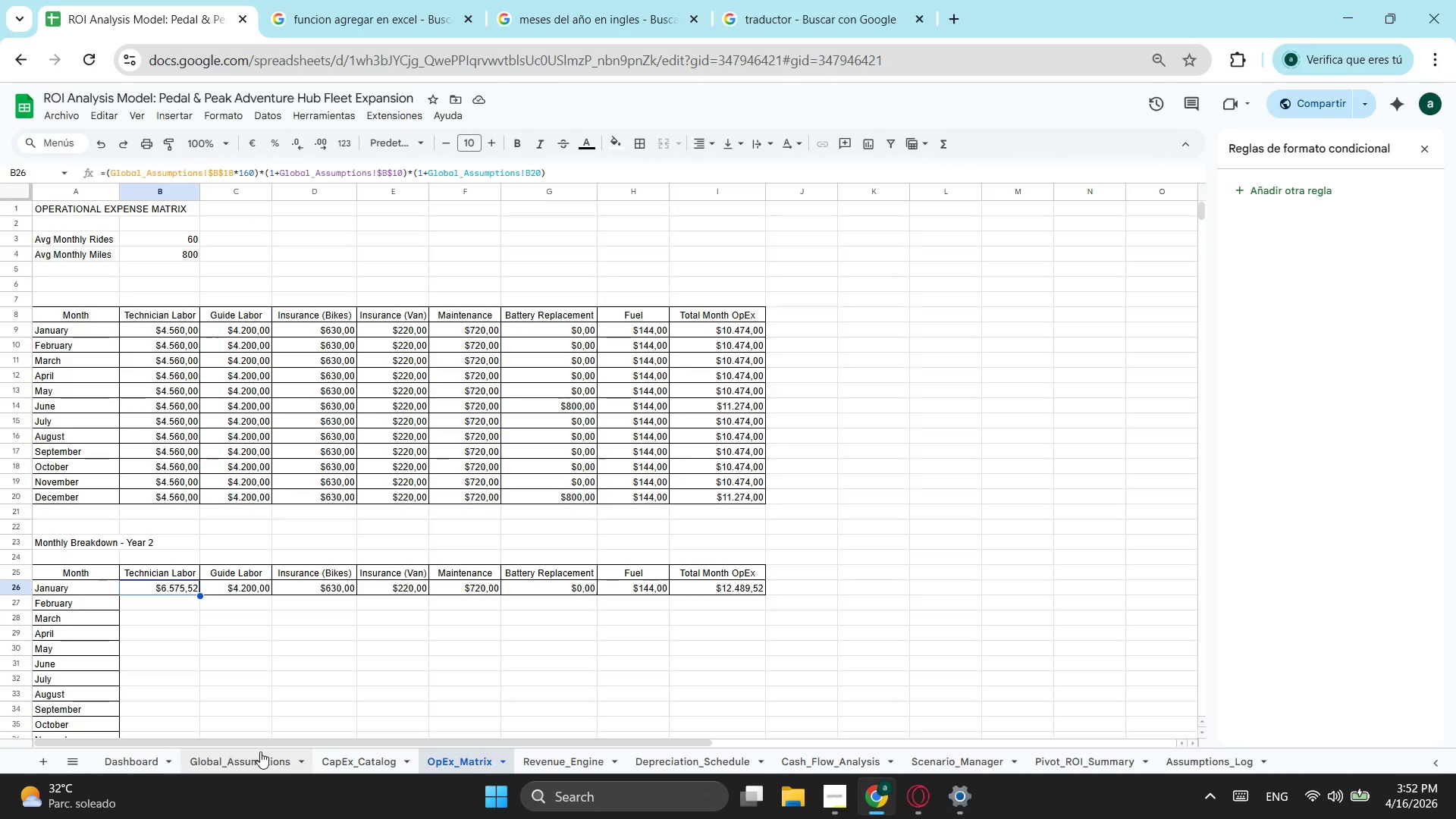 
left_click([260, 752])
 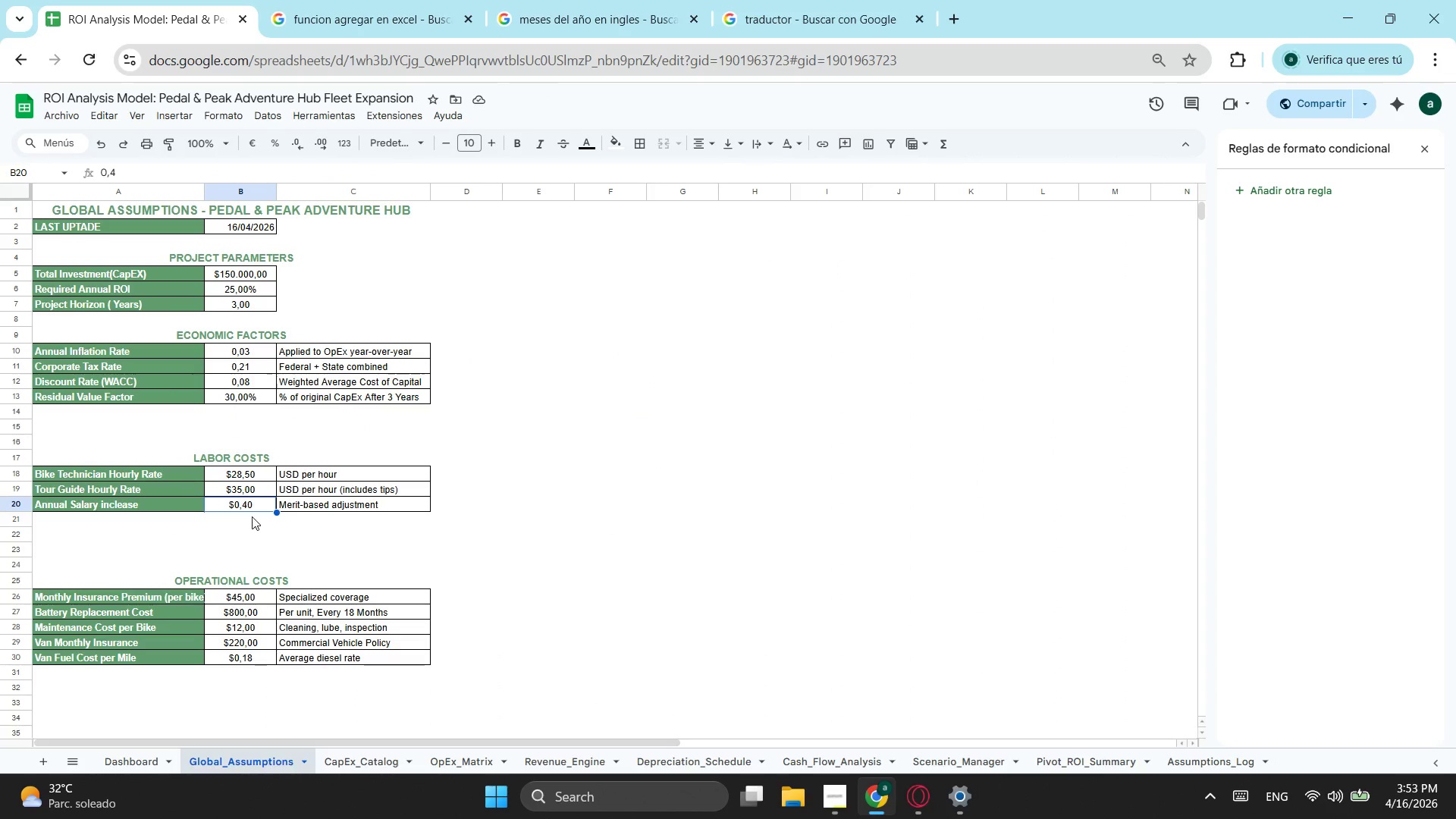 
left_click([252, 510])
 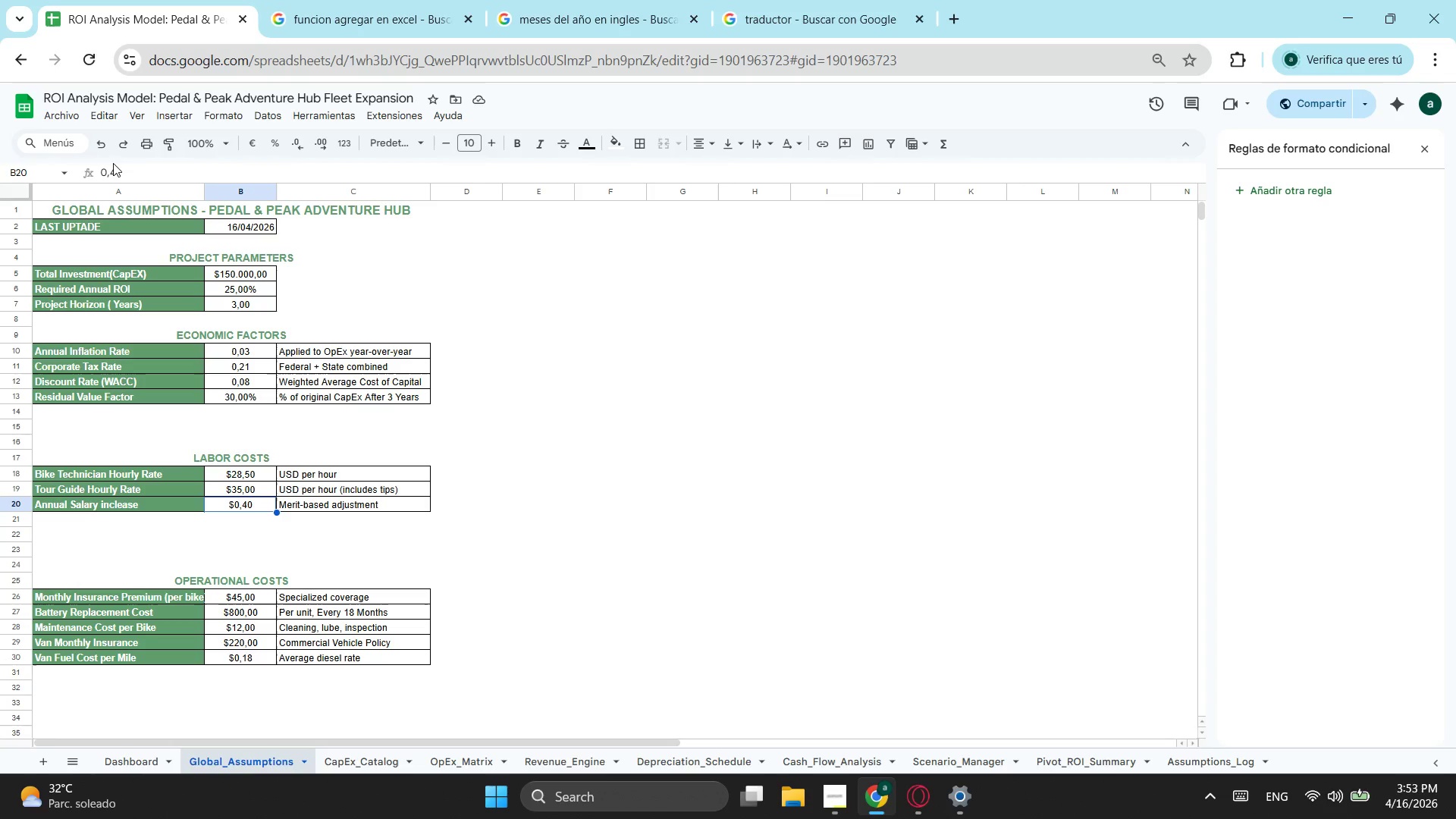 
left_click([131, 171])
 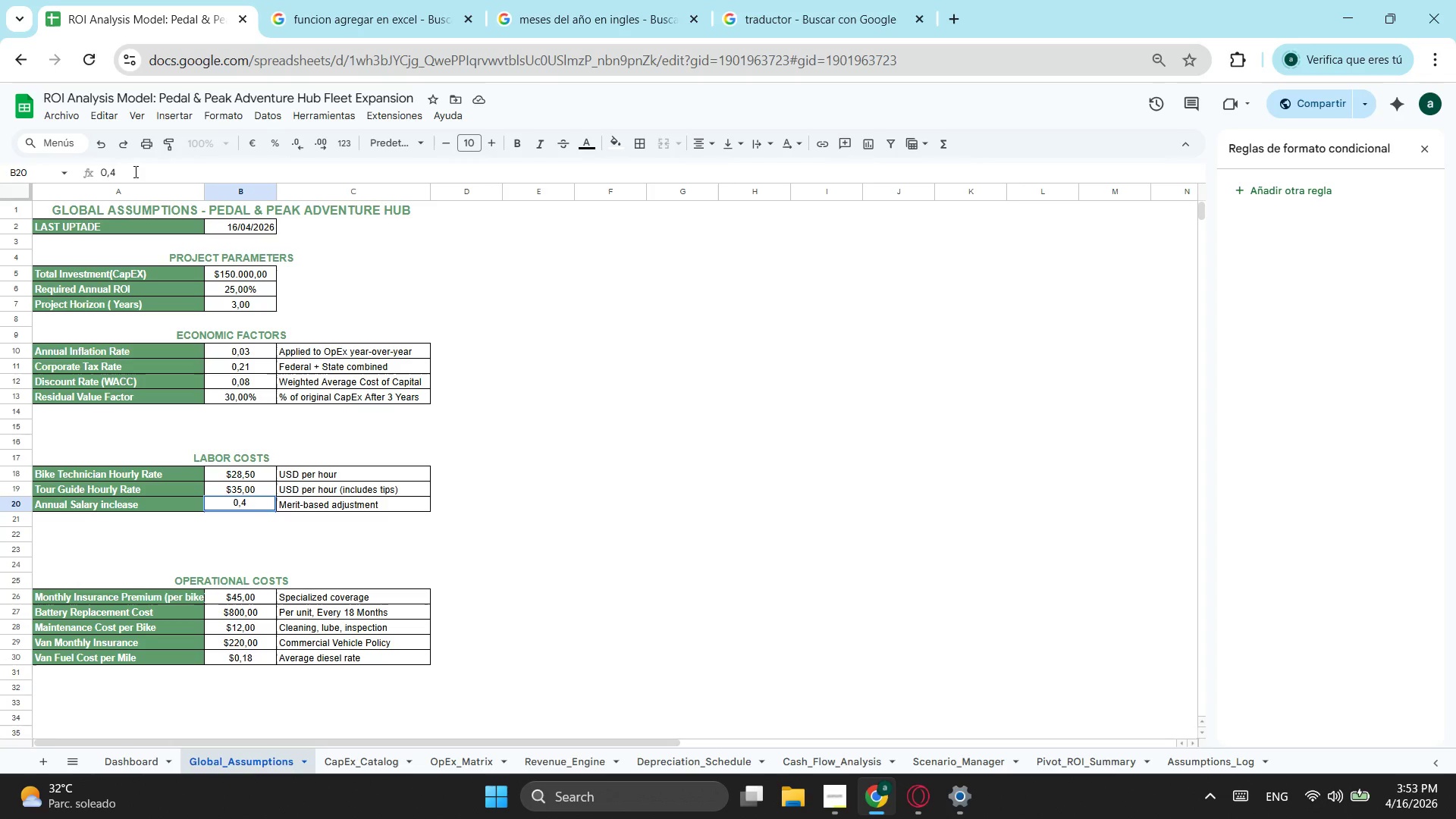 
key(Backspace)
type(04)
 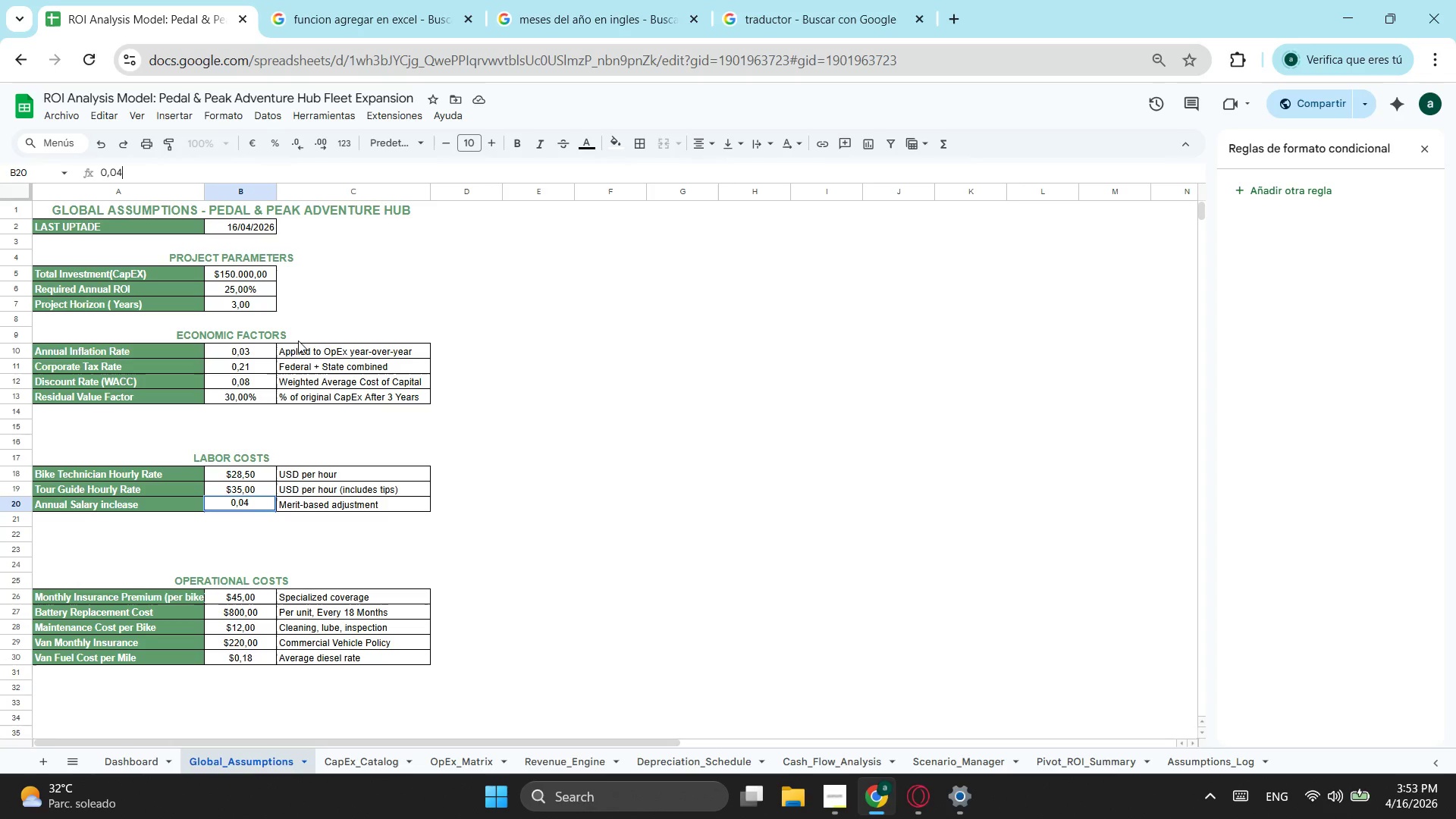 
left_click([526, 503])
 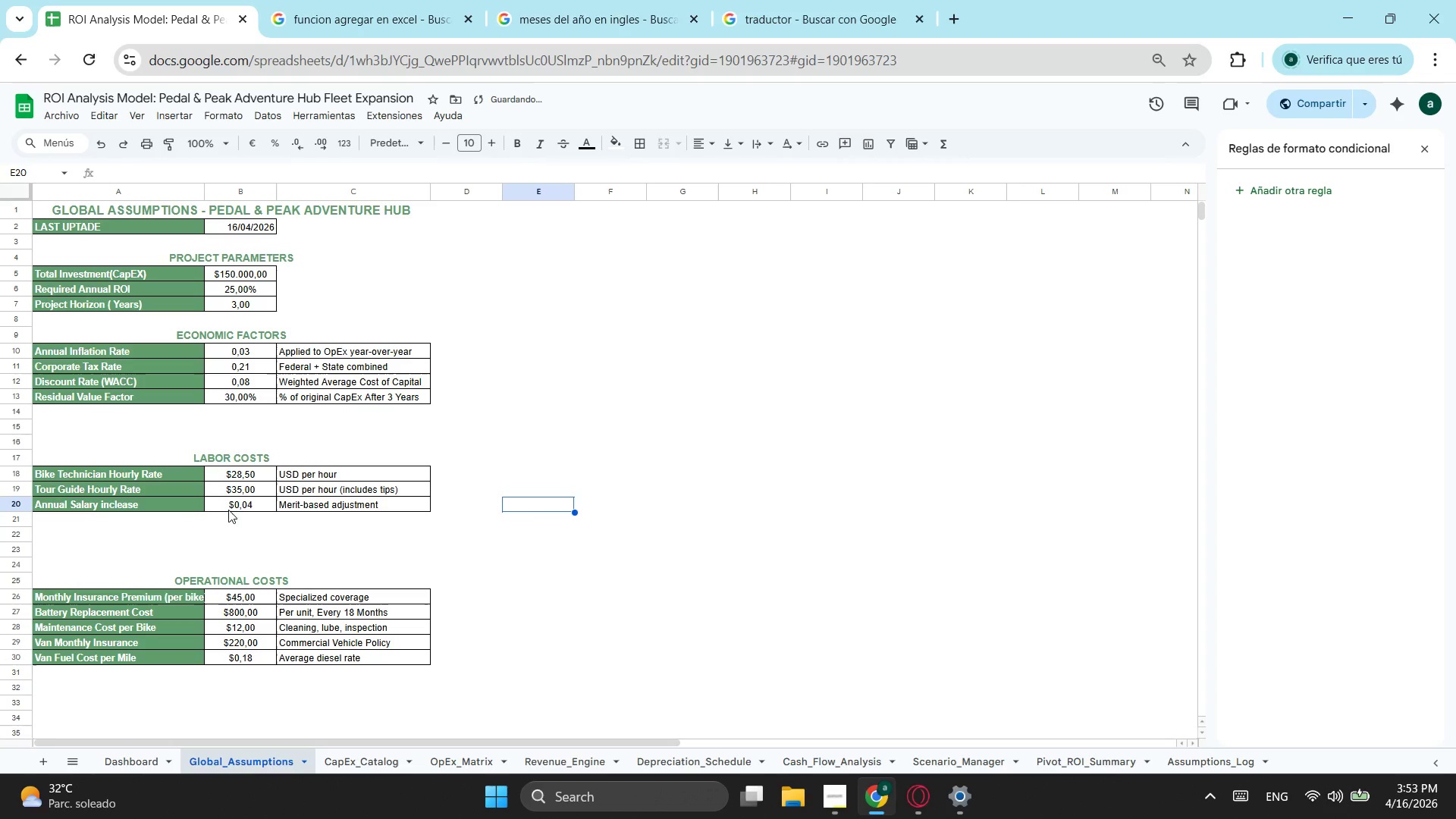 
left_click([235, 510])
 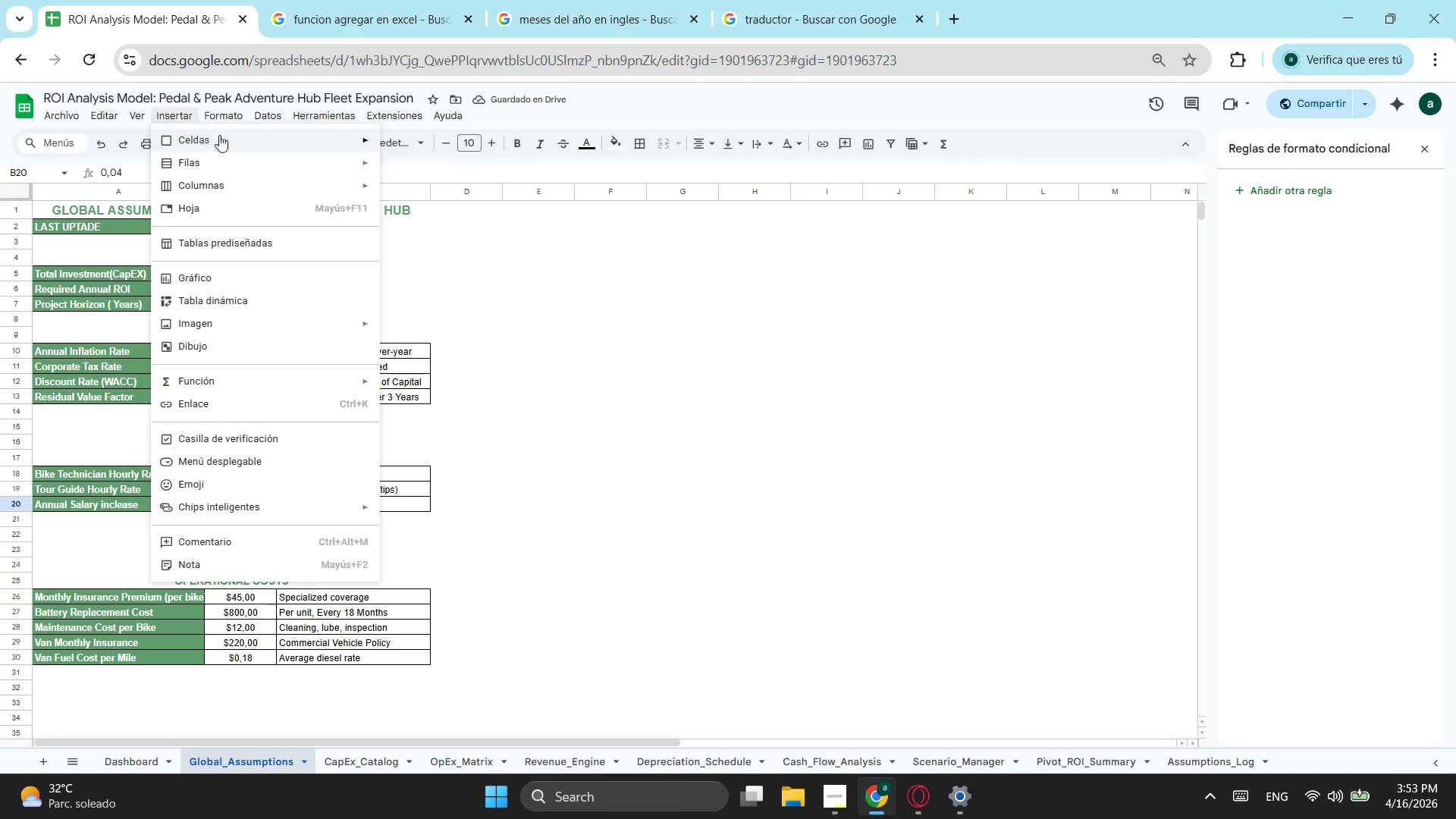 
left_click([636, 297])
 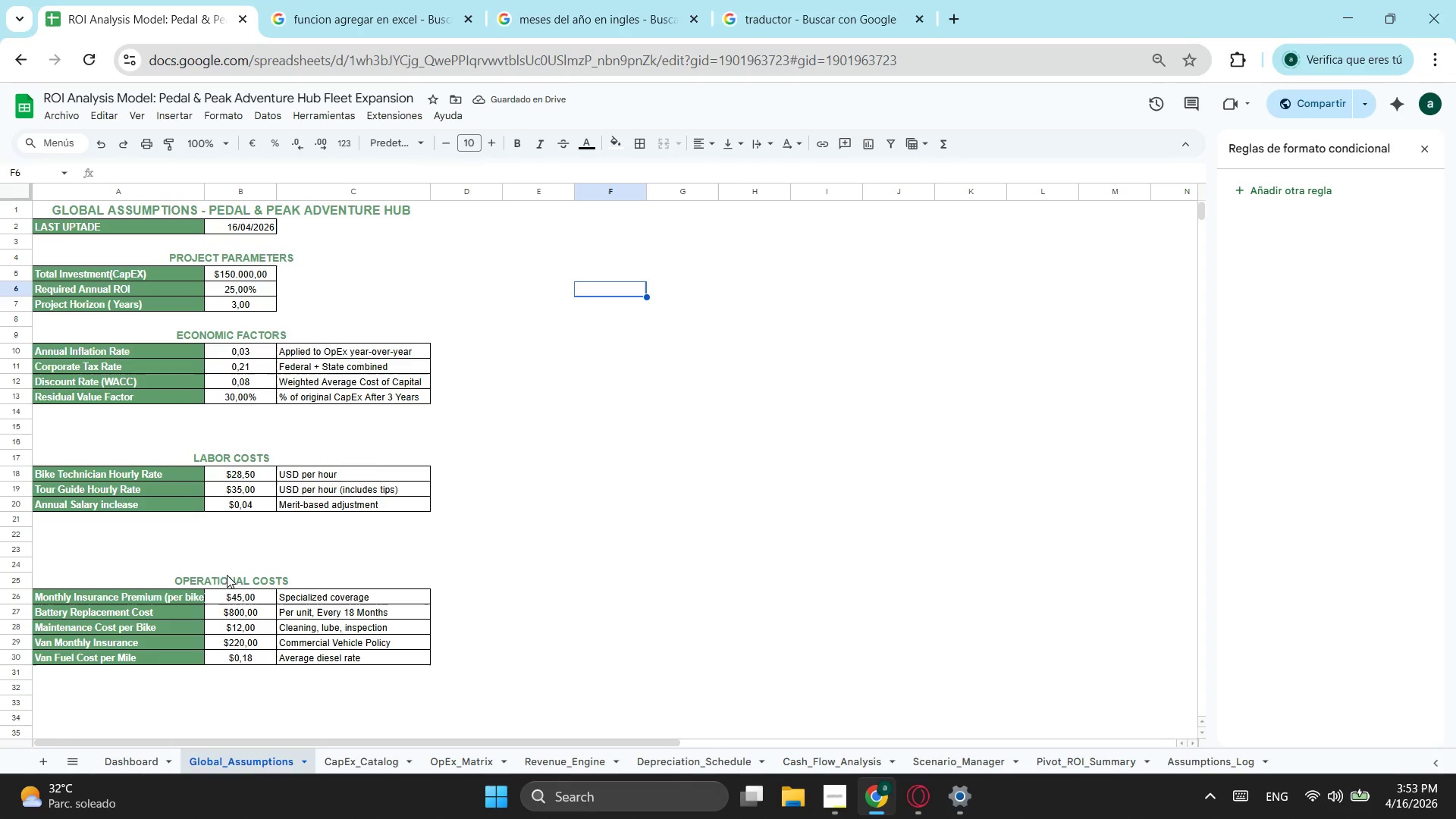 
left_click([255, 510])
 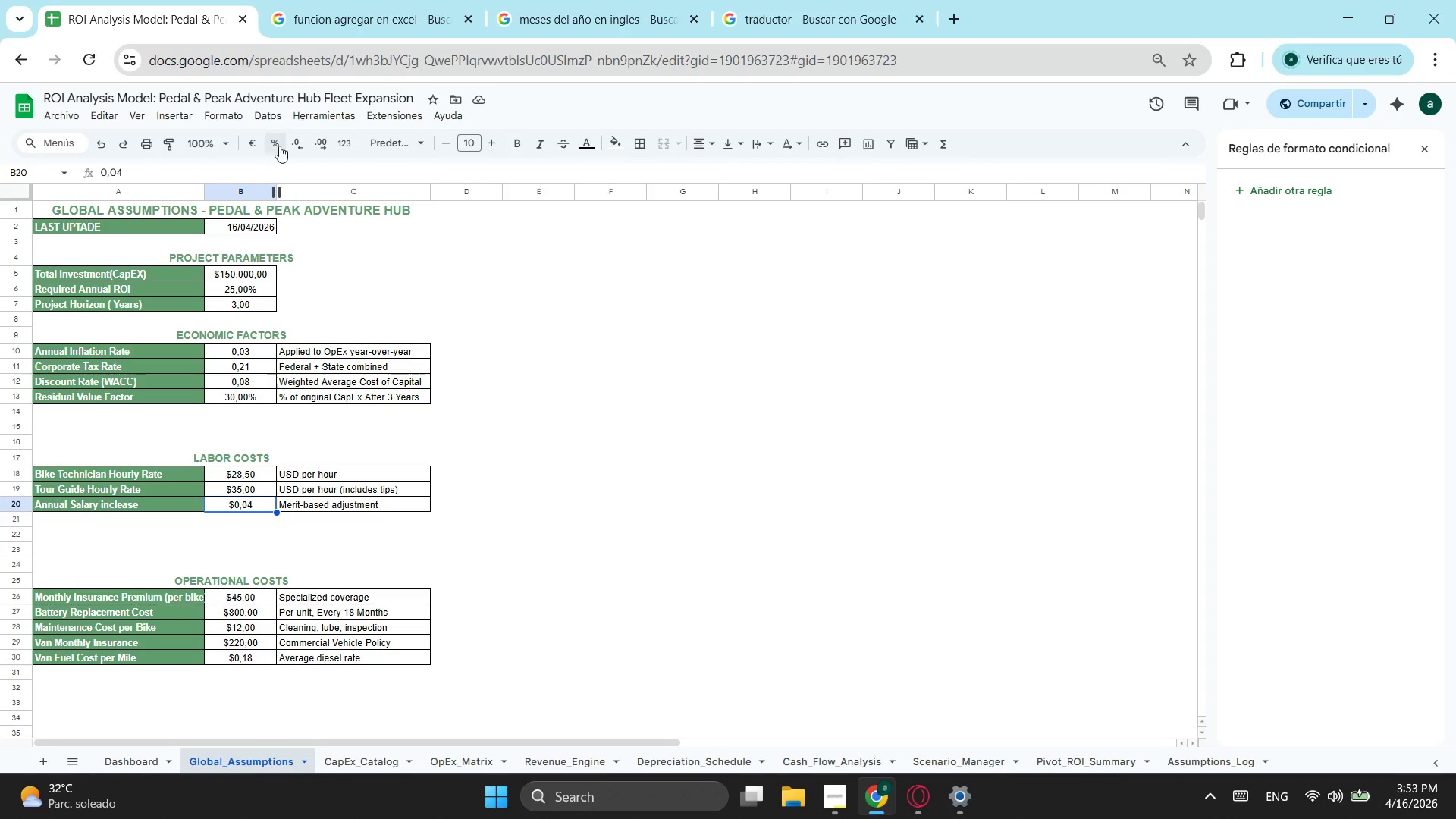 
left_click([278, 136])
 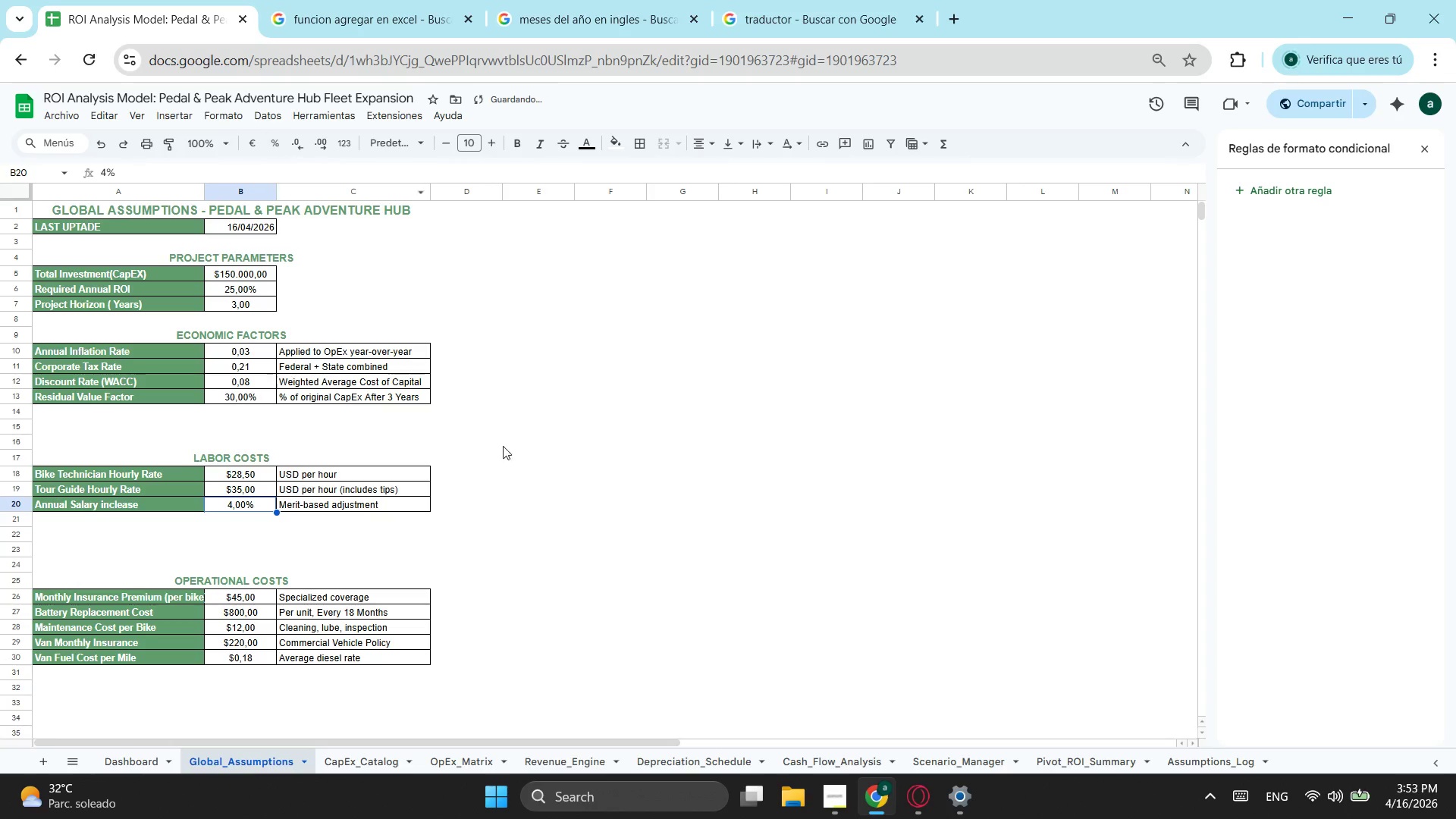 
left_click([537, 568])
 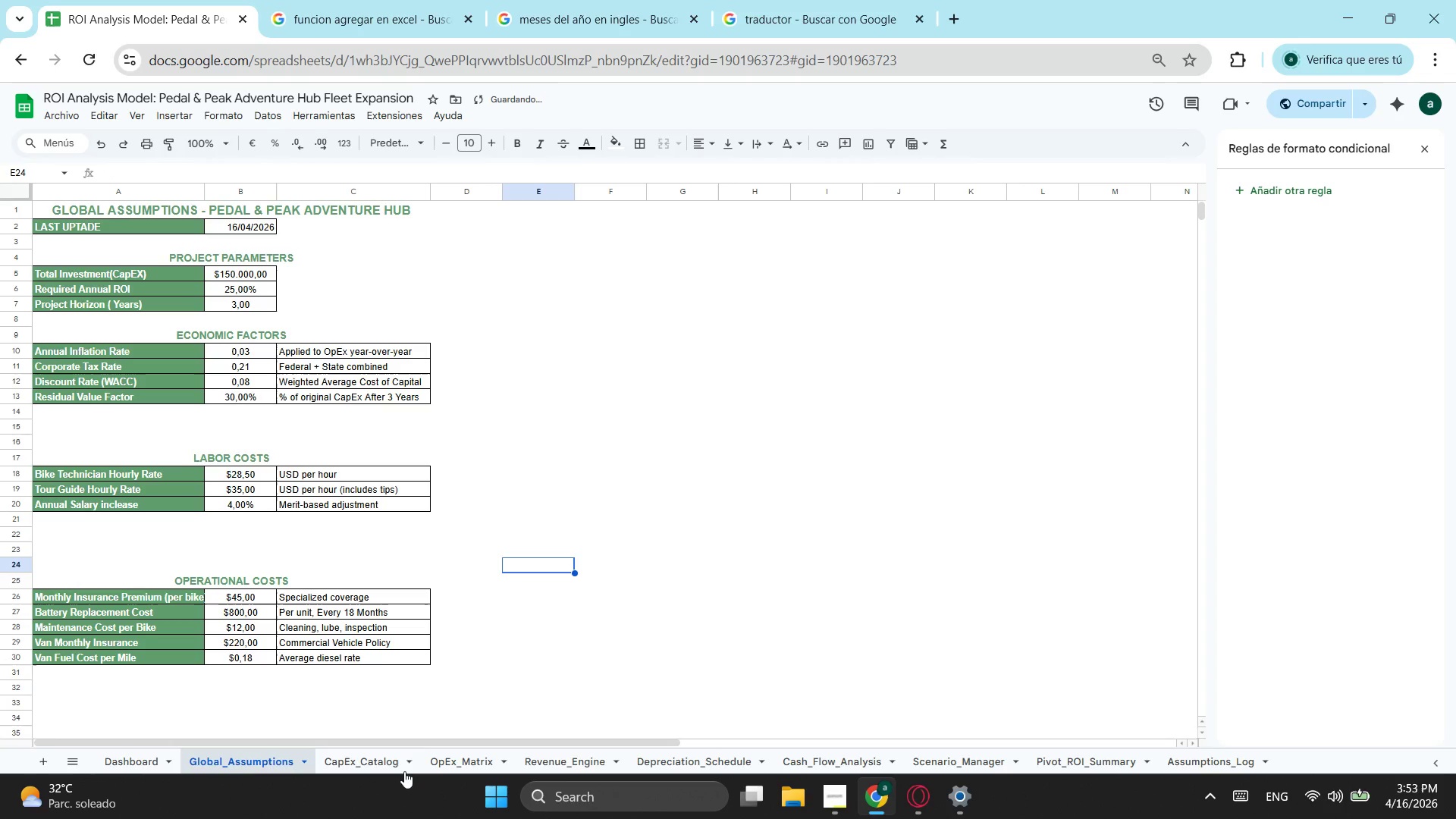 
left_click([398, 755])
 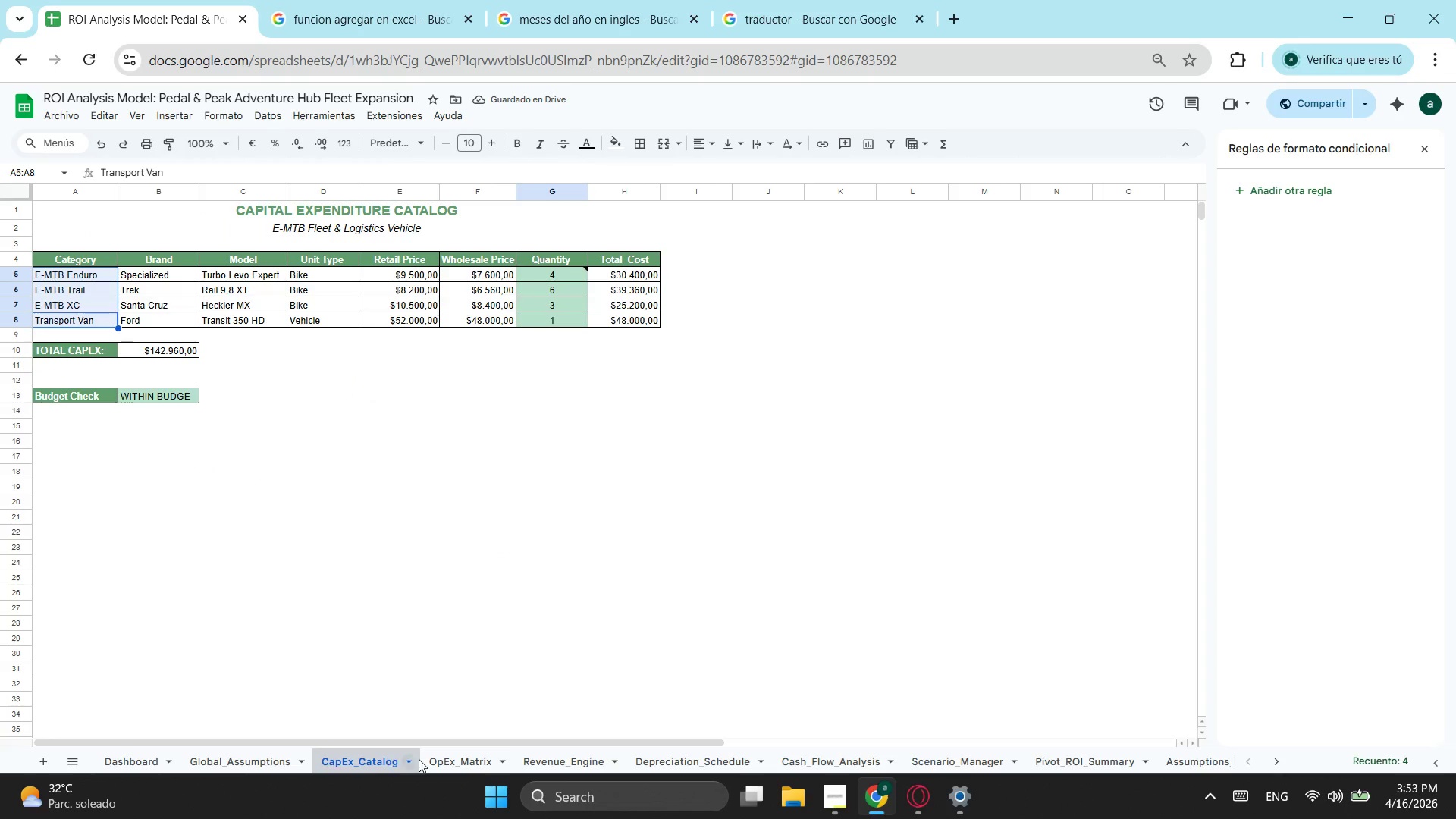 
left_click([460, 767])
 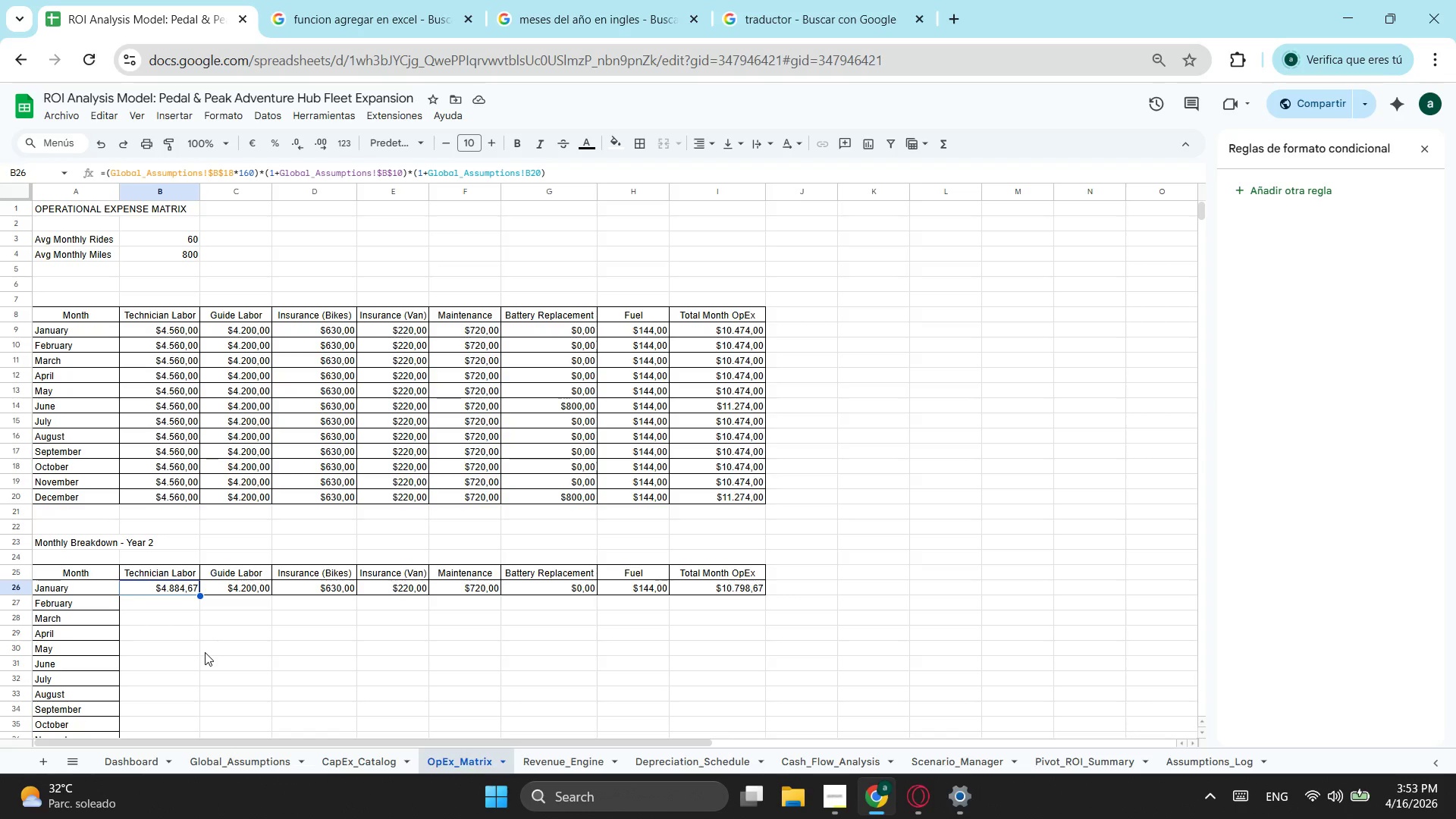 
wait(7.56)
 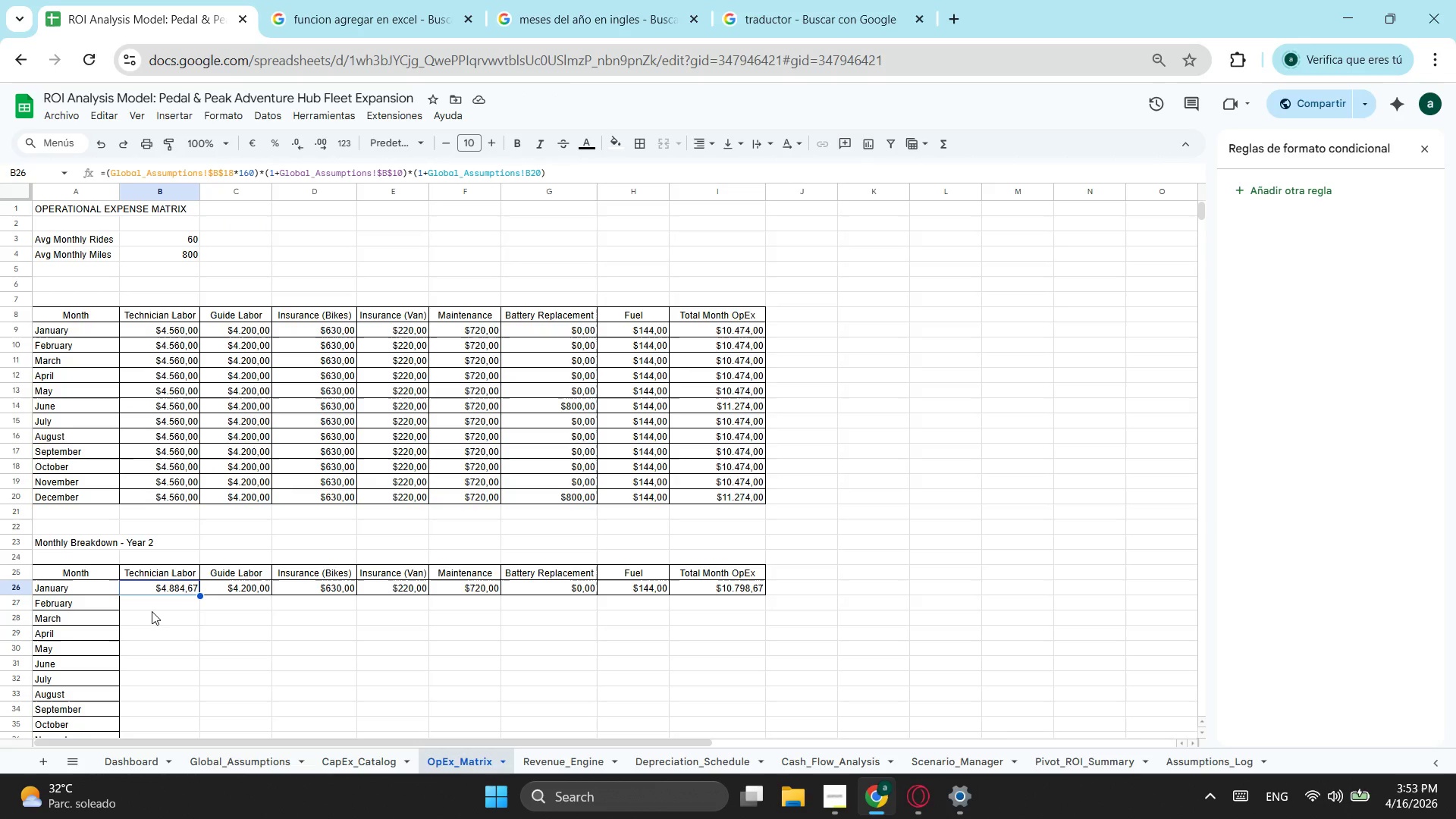 
left_click([526, 171])
 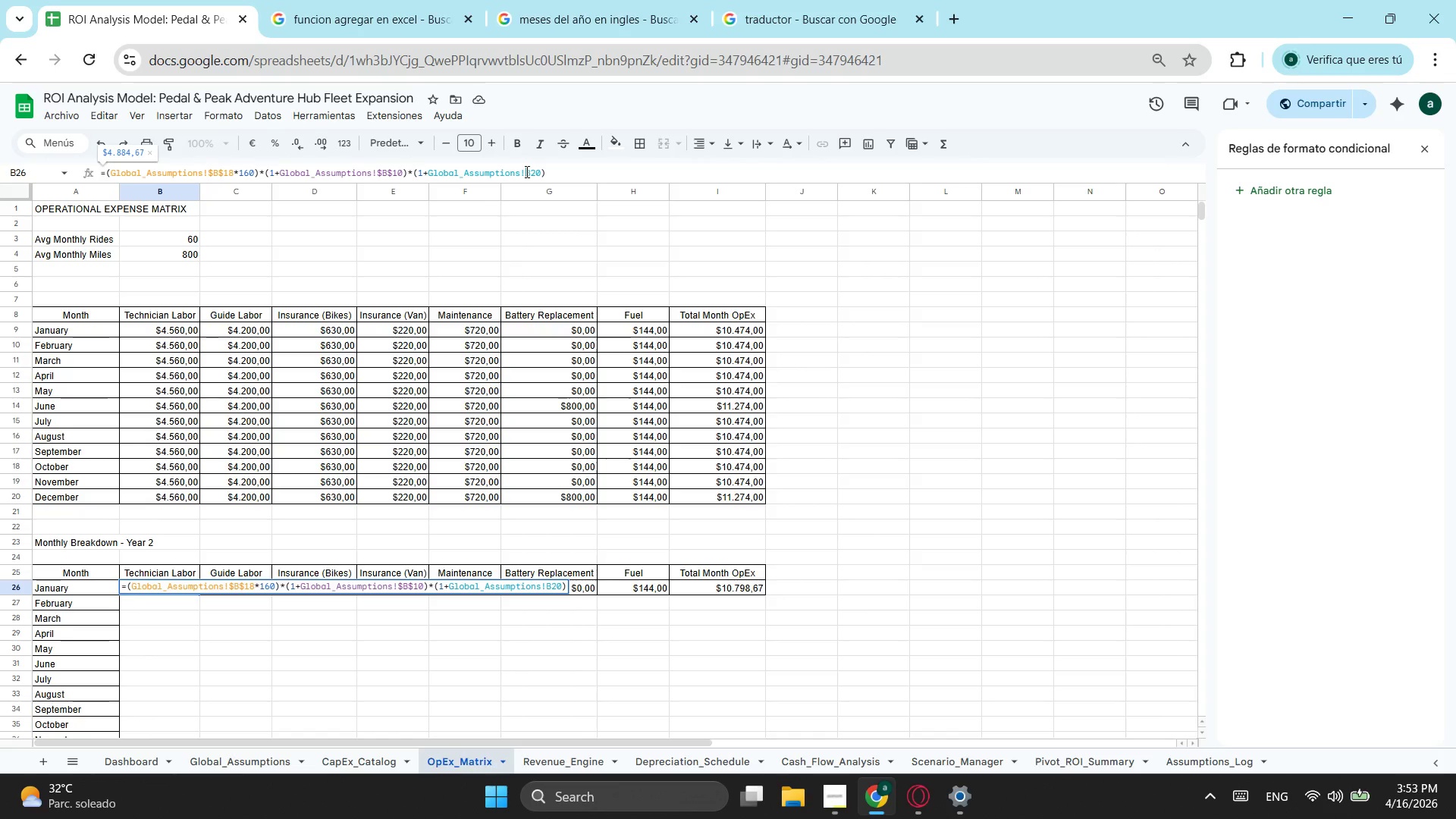 
key(Shift+4)
 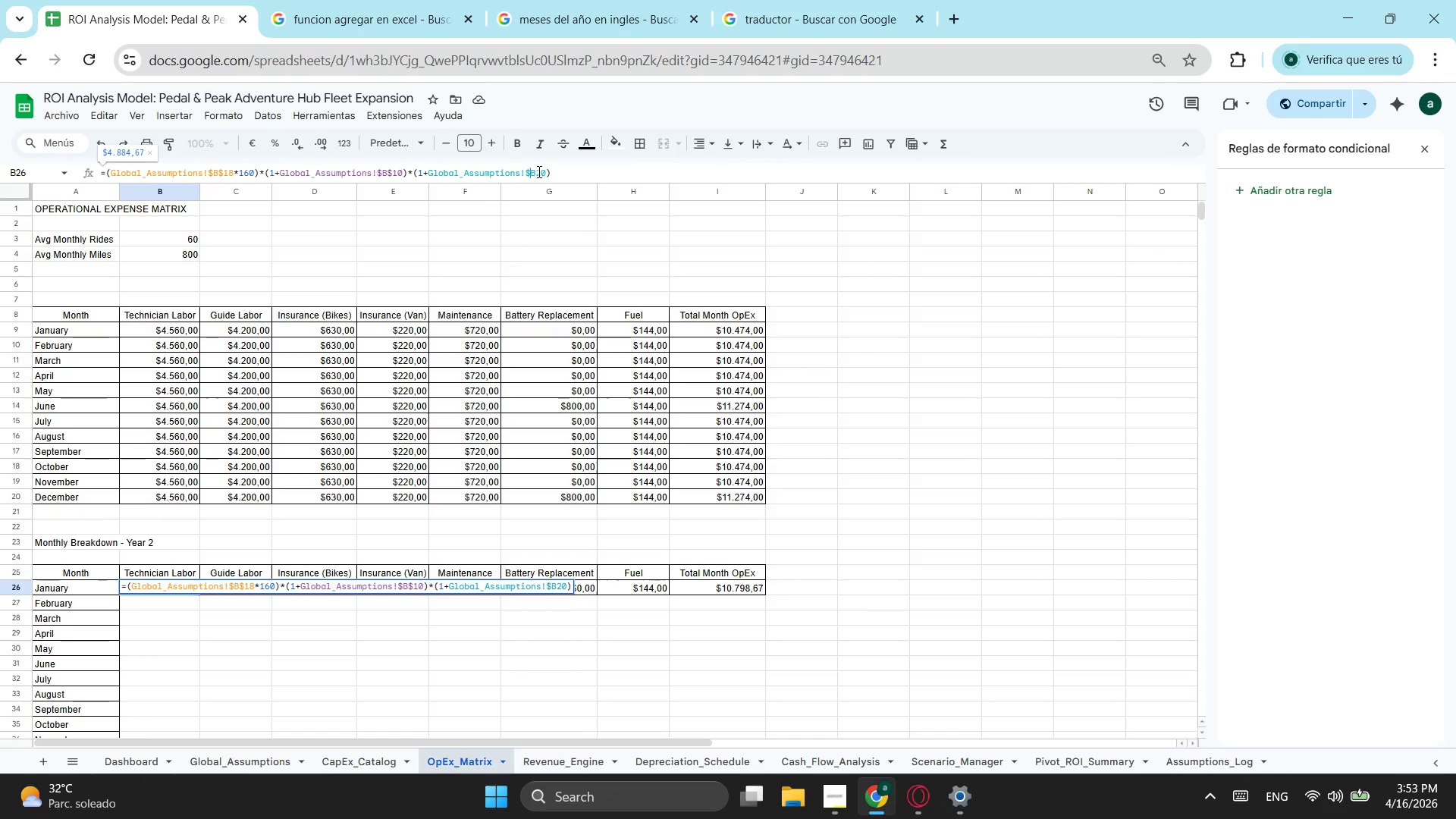 
left_click([538, 171])
 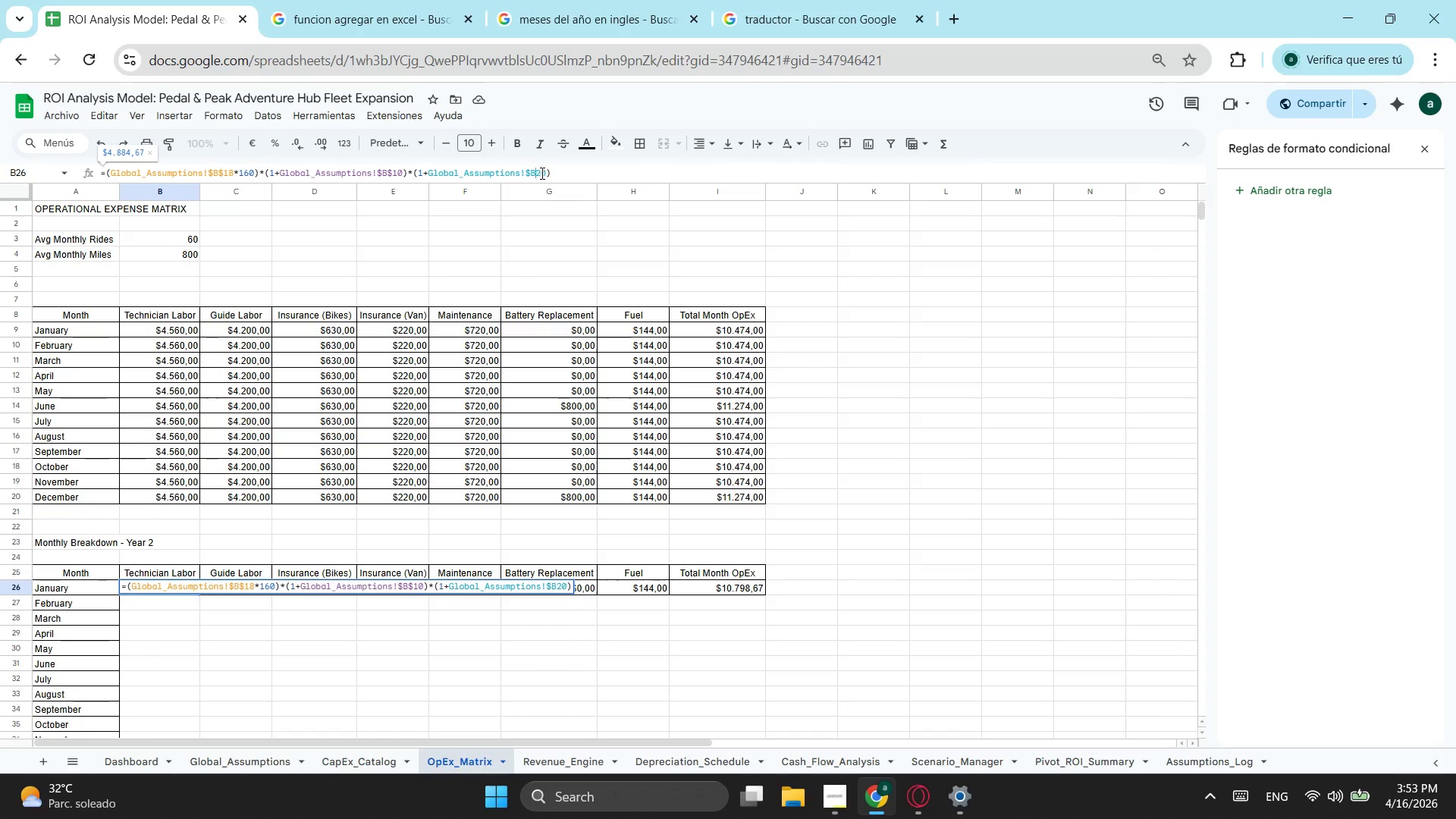 
key(Shift+ShiftLeft)
 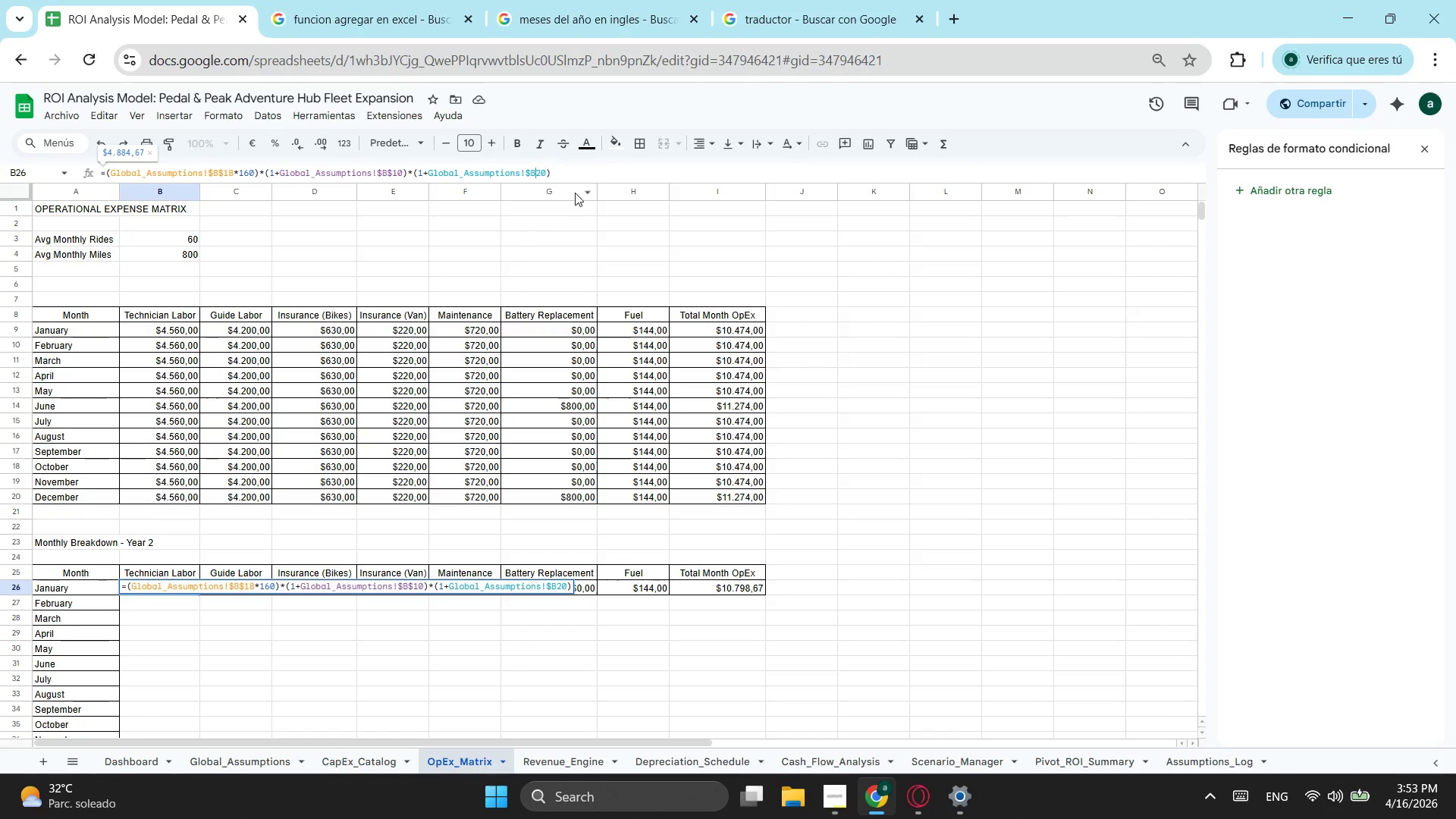 
key(Shift+4)
 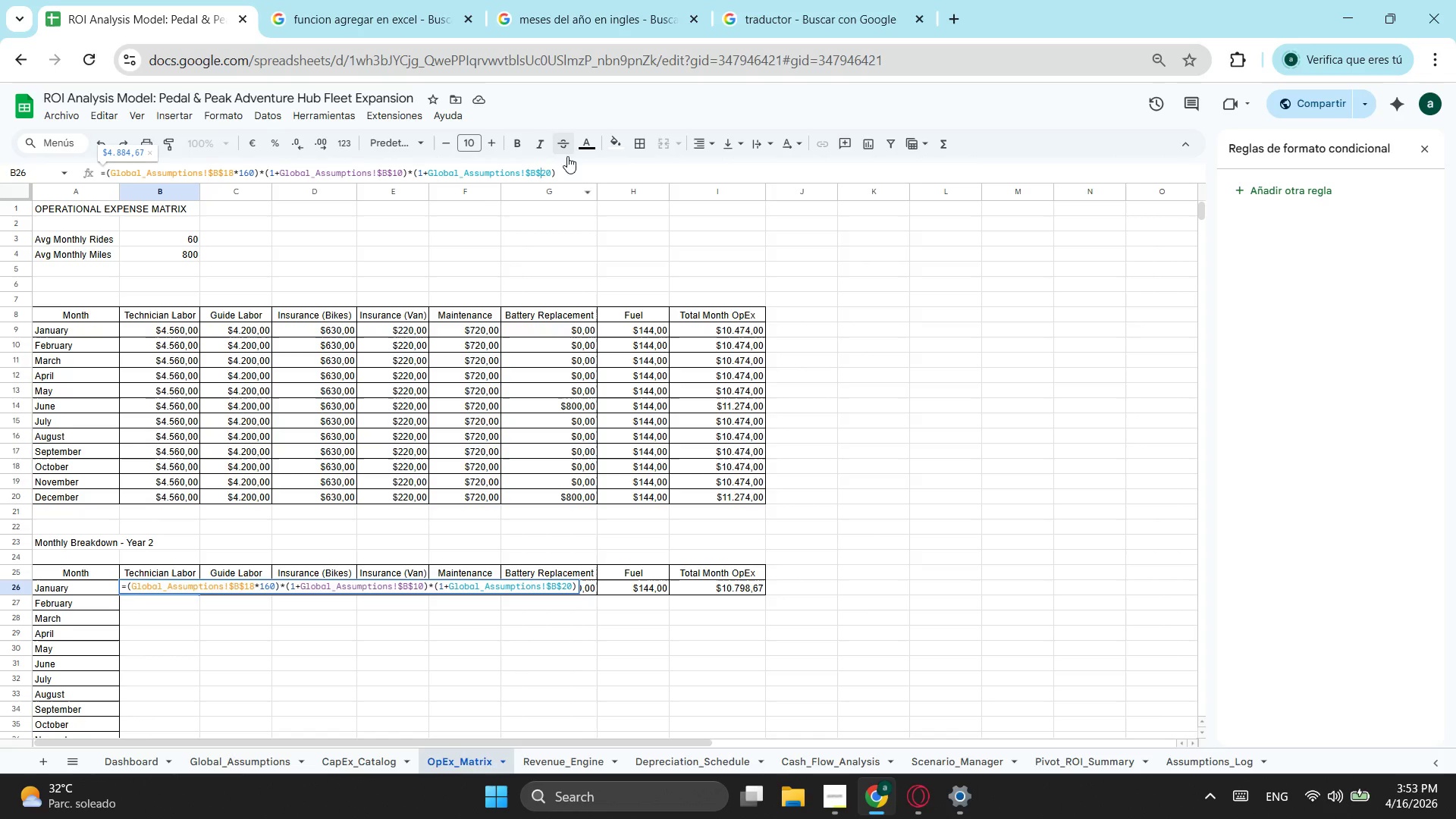 
left_click([567, 174])
 